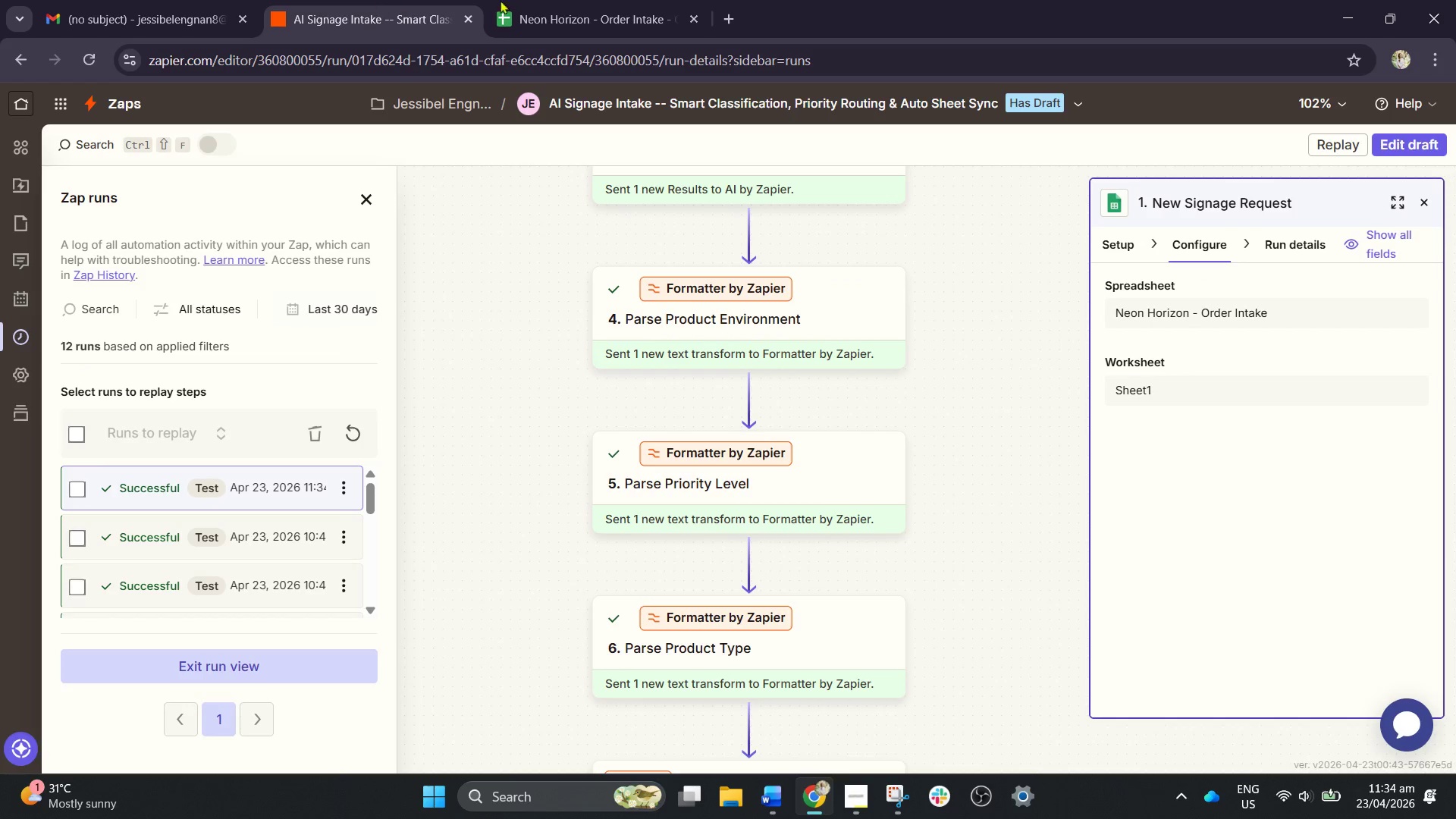 
left_click([573, 0])
 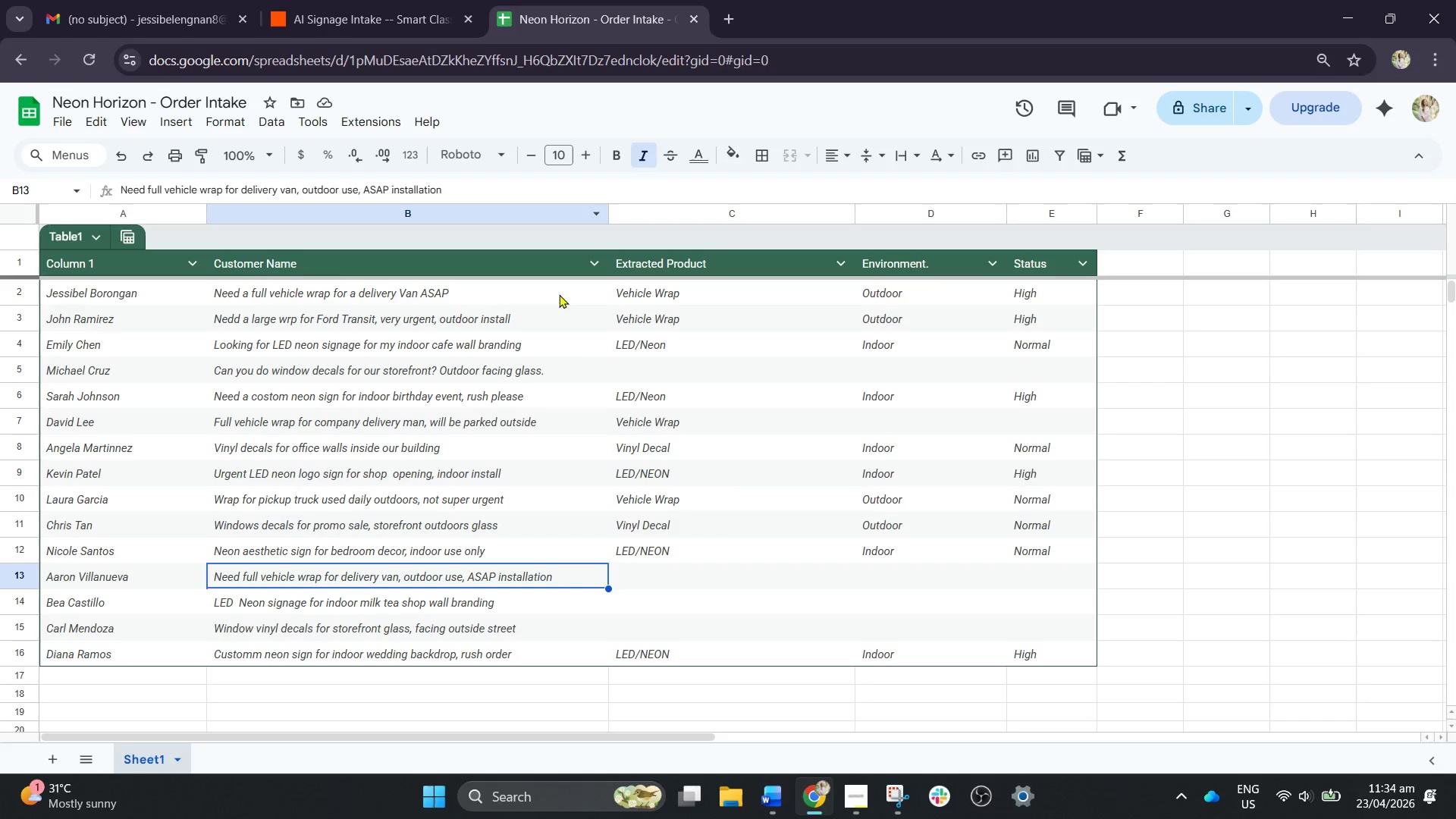 
scroll: coordinate [601, 399], scroll_direction: up, amount: 2.0
 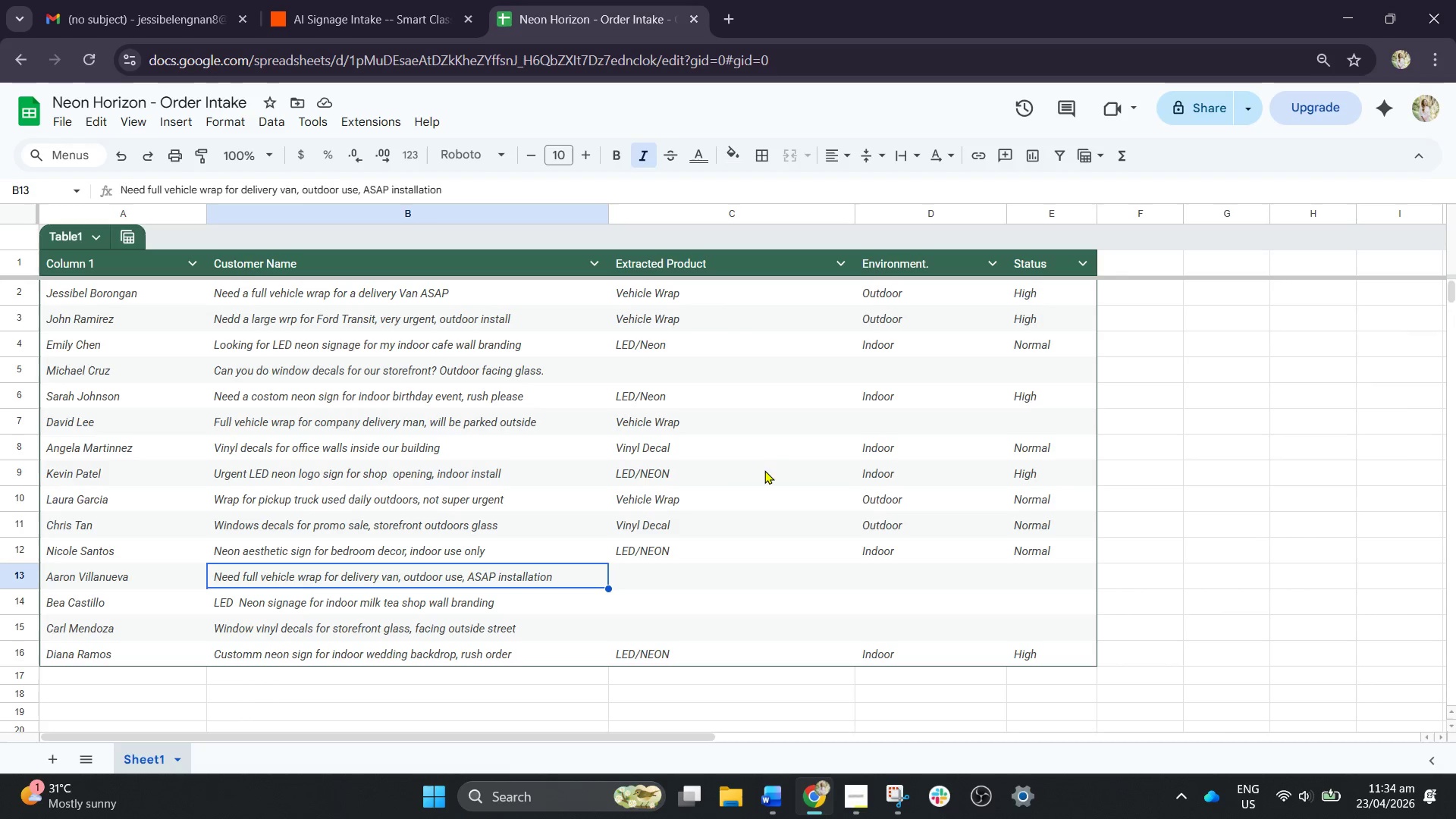 
wait(10.46)
 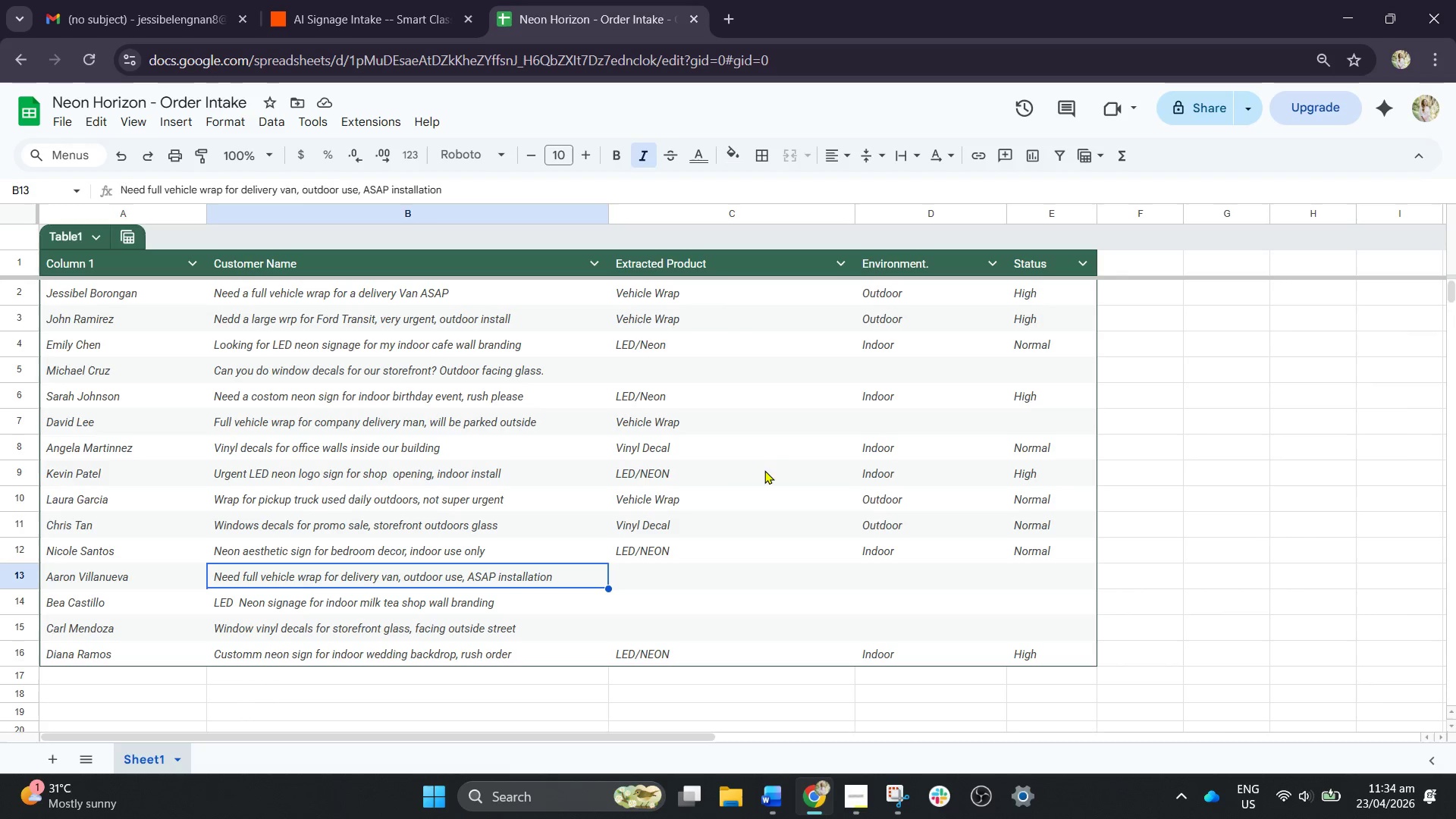 
mouse_move([379, 31])
 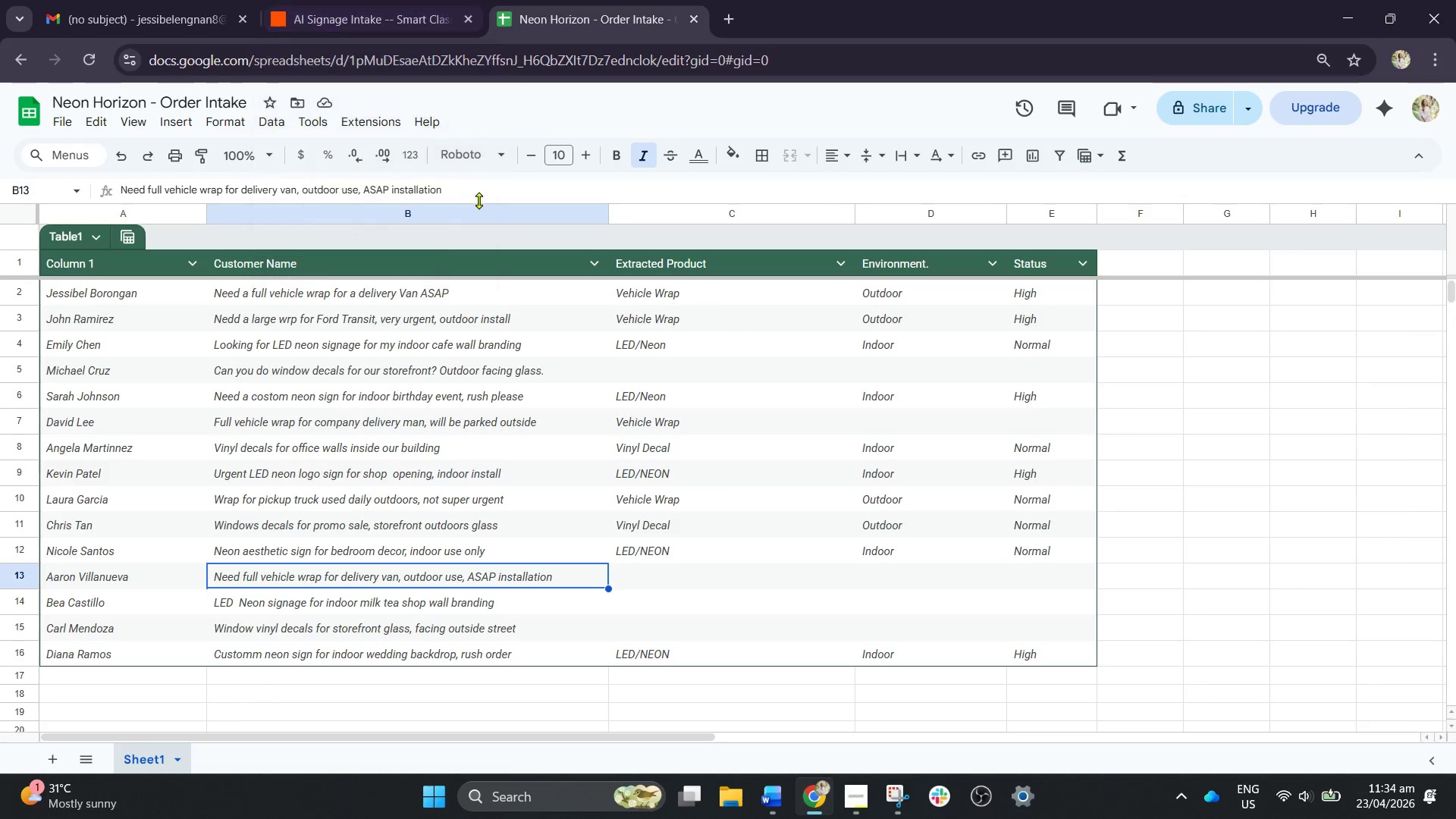 
mouse_move([479, 190])
 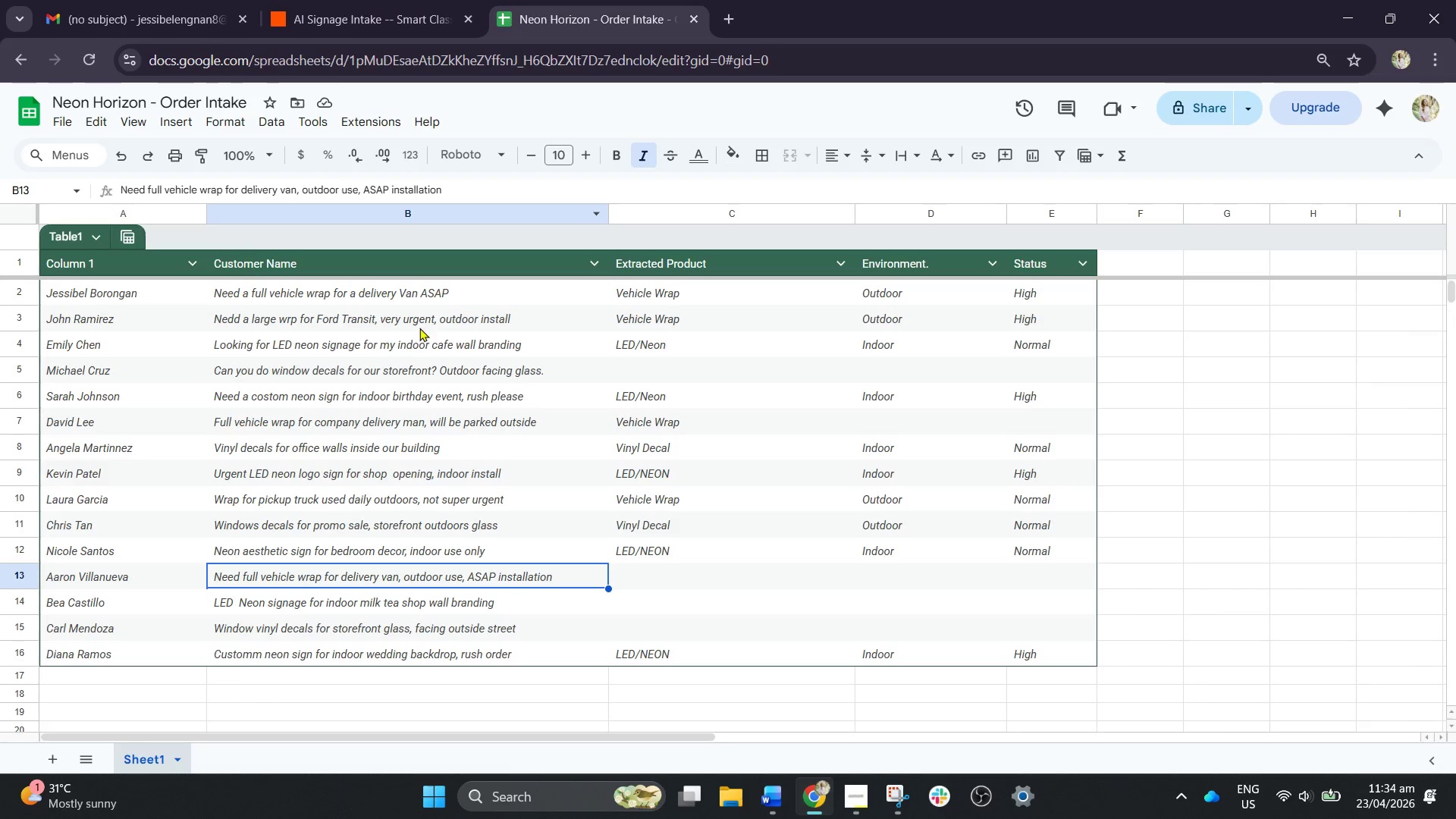 
wait(11.57)
 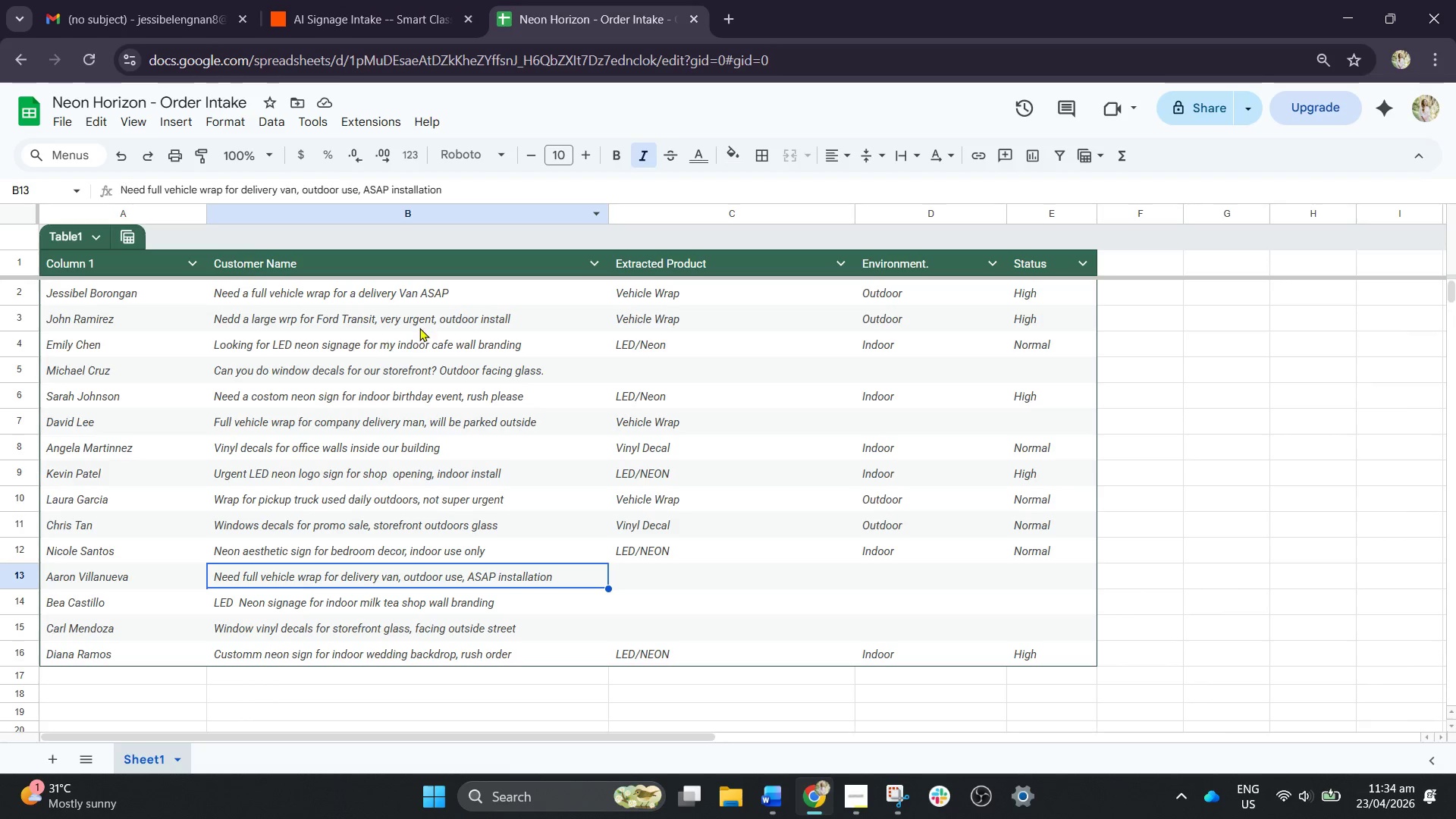 
scroll: coordinate [555, 340], scroll_direction: up, amount: 1.0
 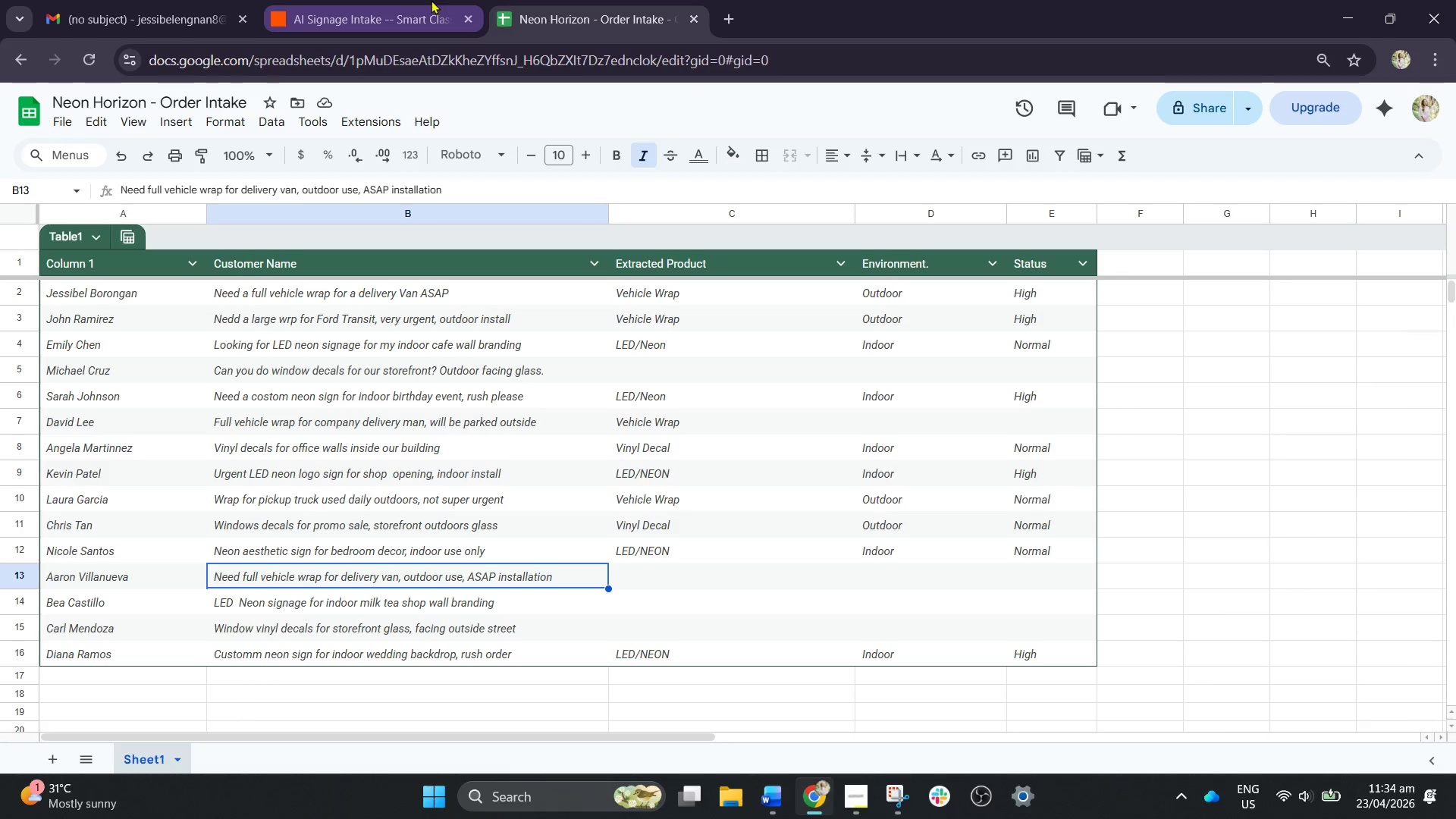 
left_click([431, 0])
 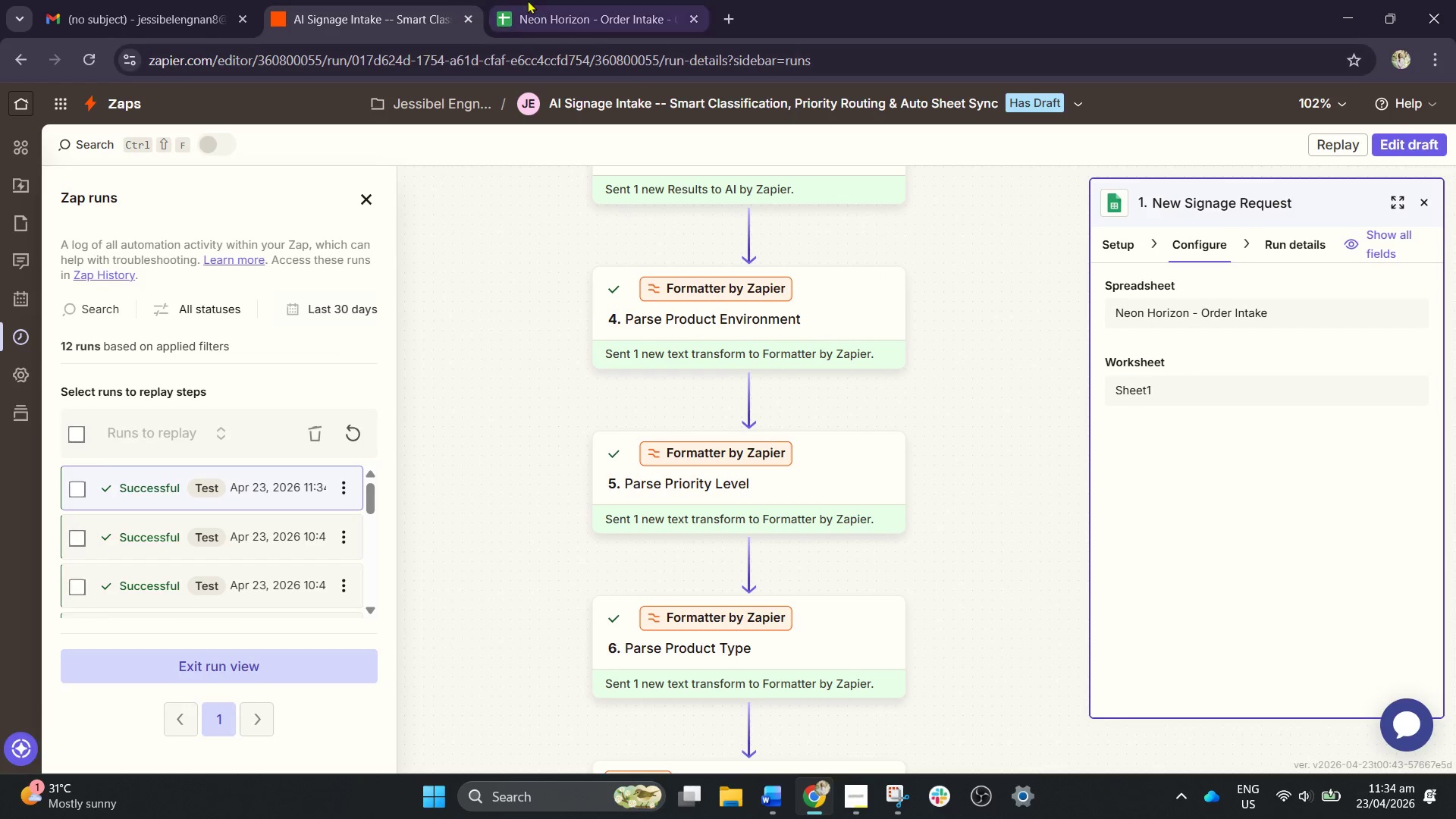 
left_click([415, 0])
 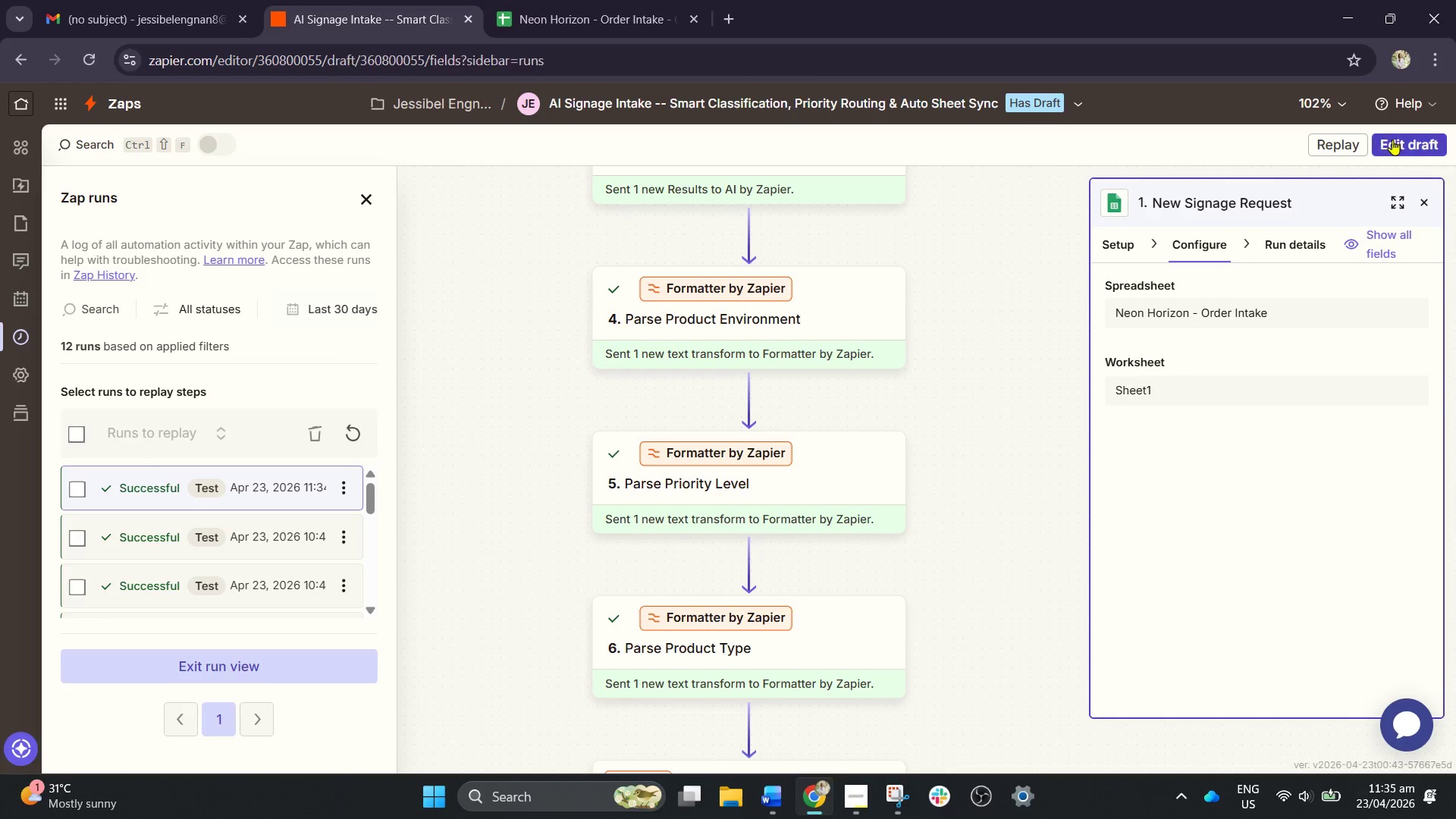 
mouse_move([293, 387])
 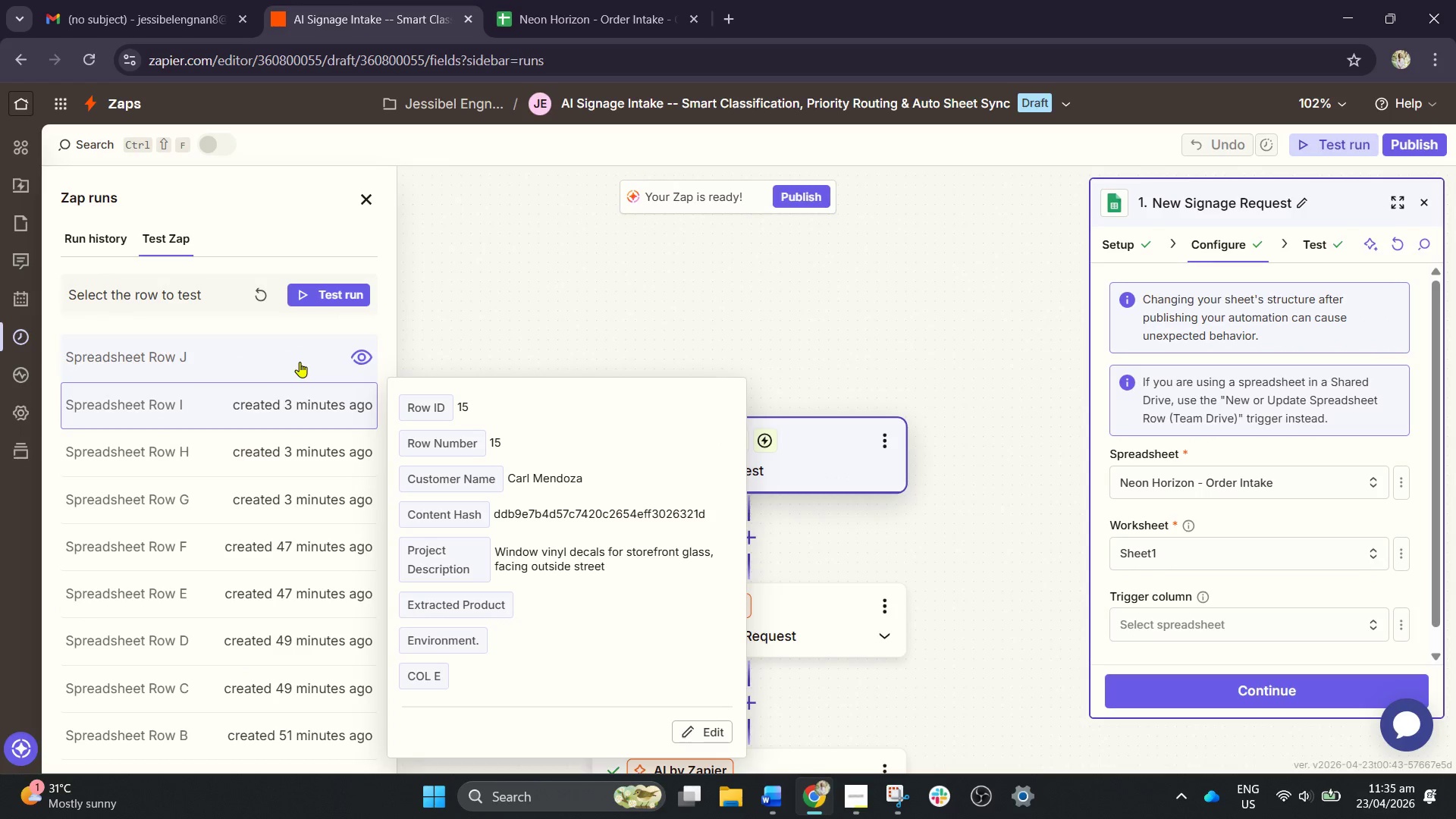 
left_click([300, 362])
 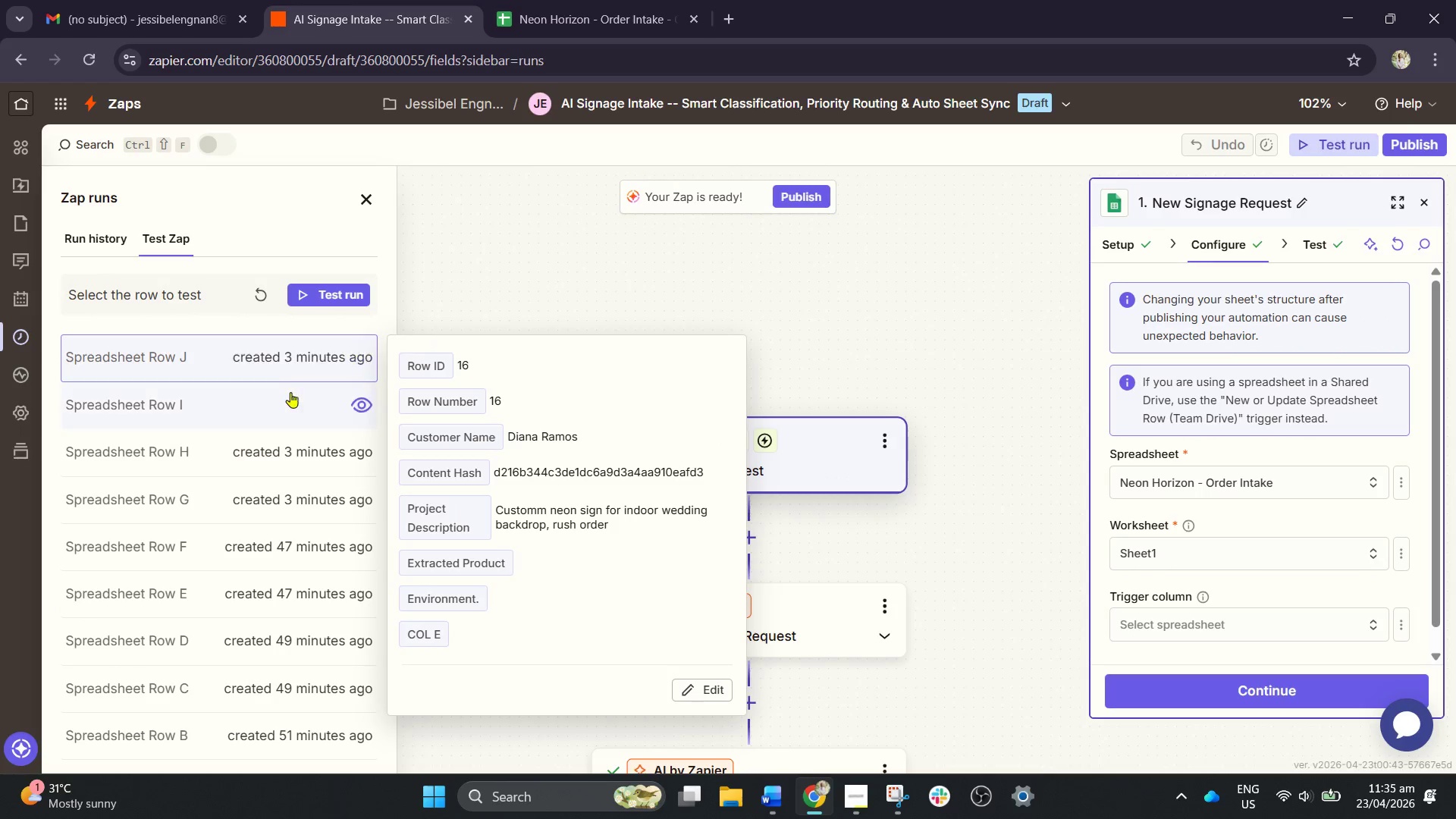 
left_click([290, 394])
 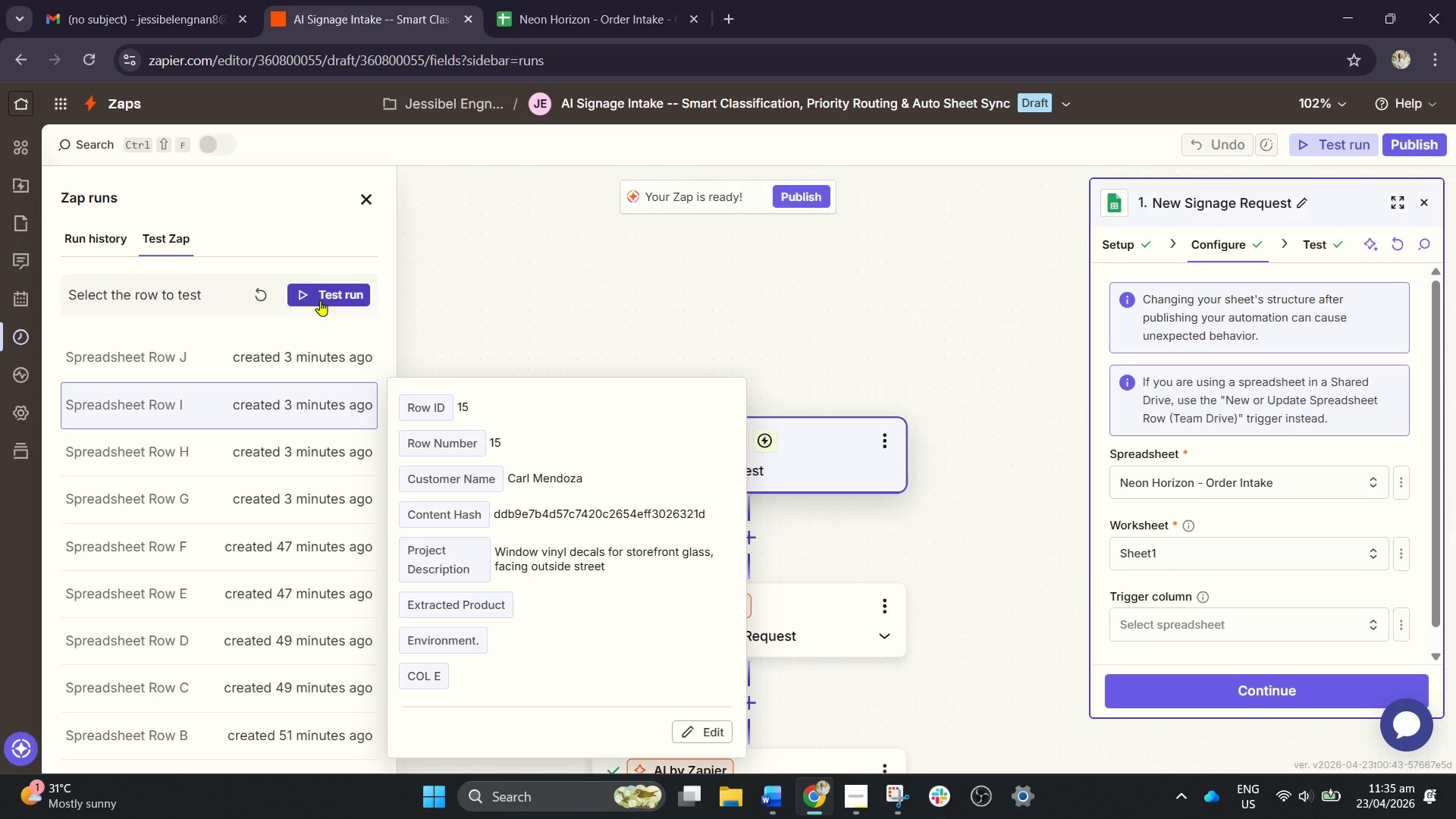 
left_click([320, 300])
 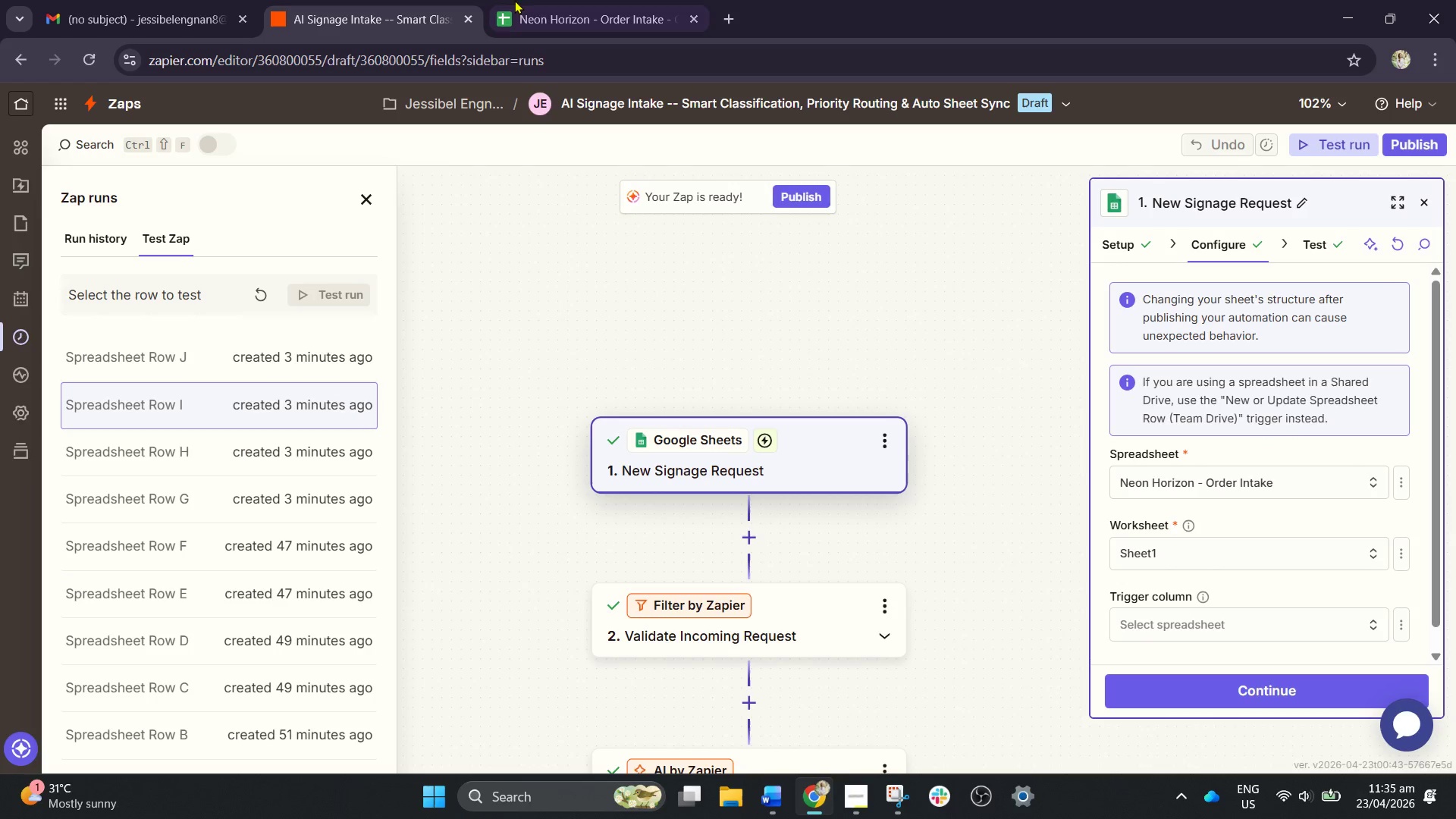 
left_click([539, 0])
 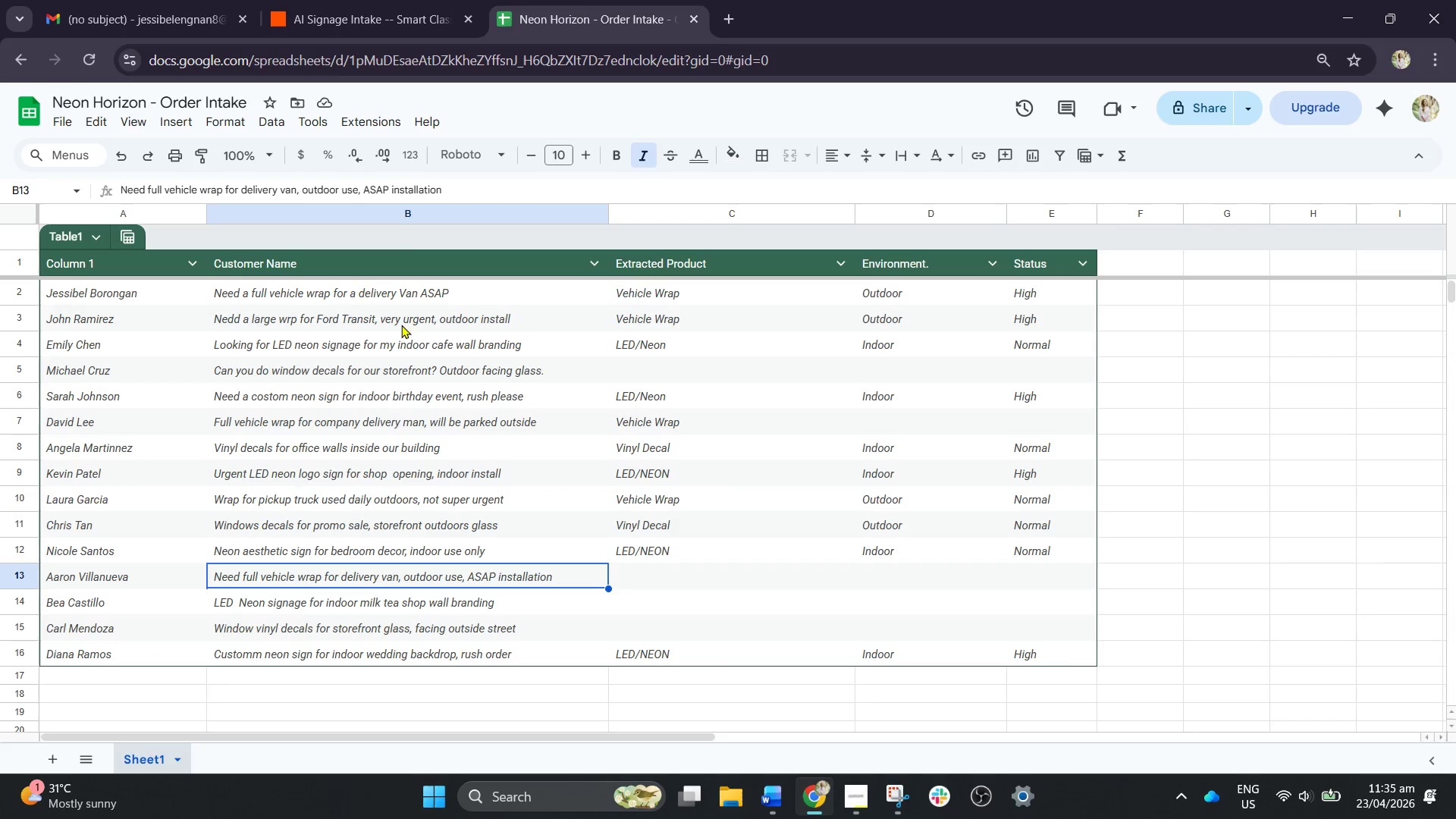 
left_click([385, 5])
 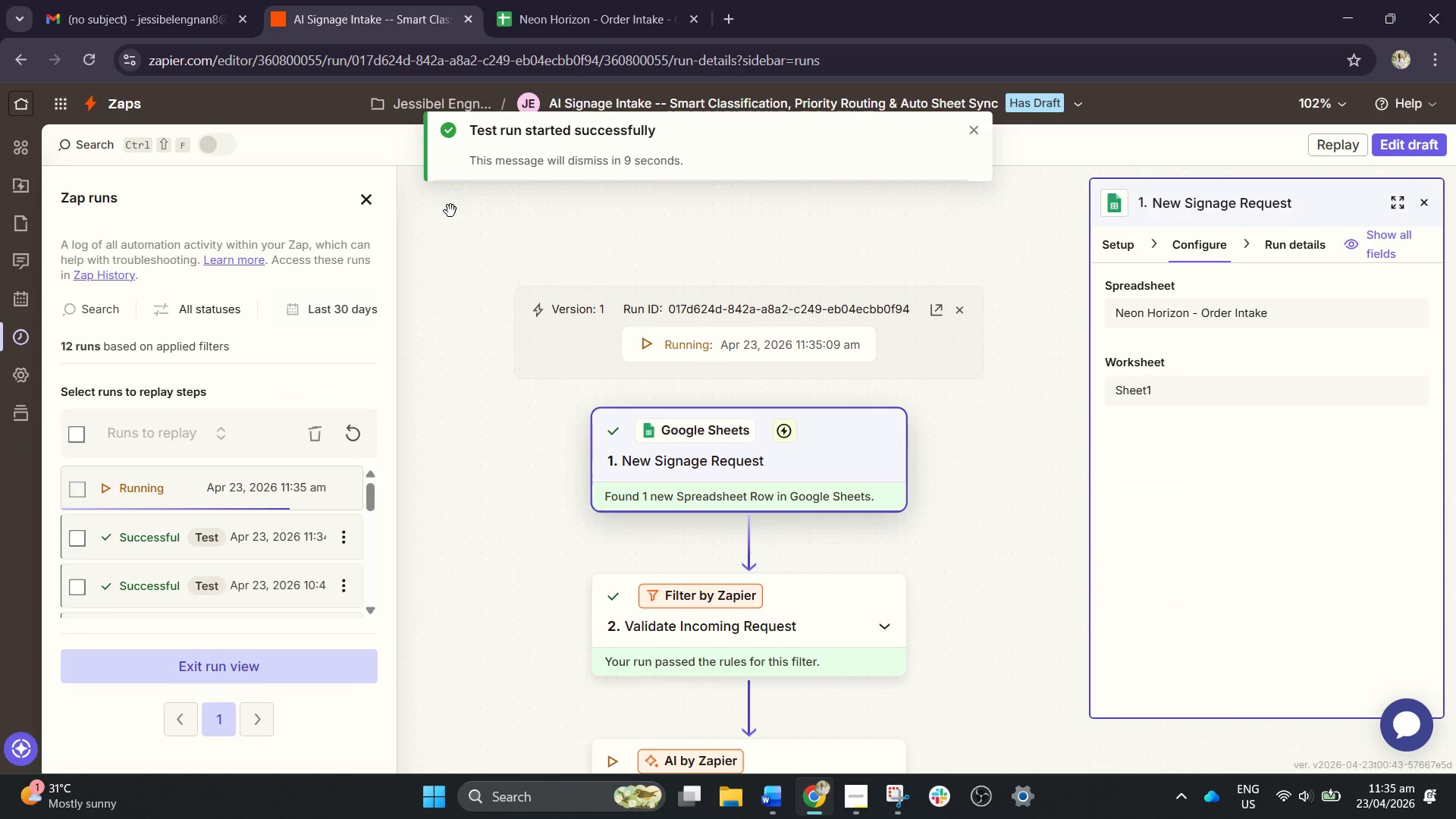 
scroll: coordinate [545, 384], scroll_direction: down, amount: 5.0
 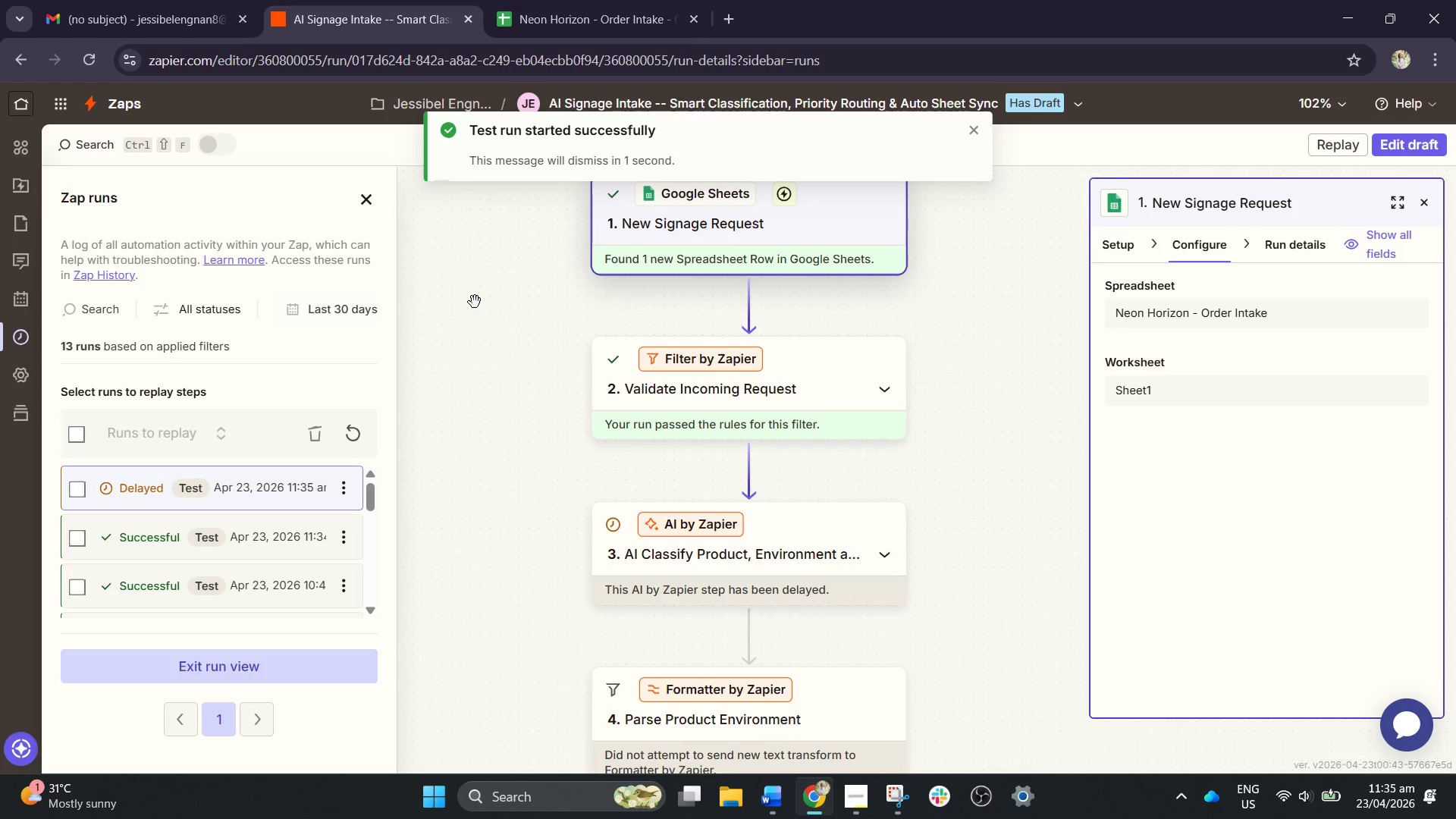 
wait(7.47)
 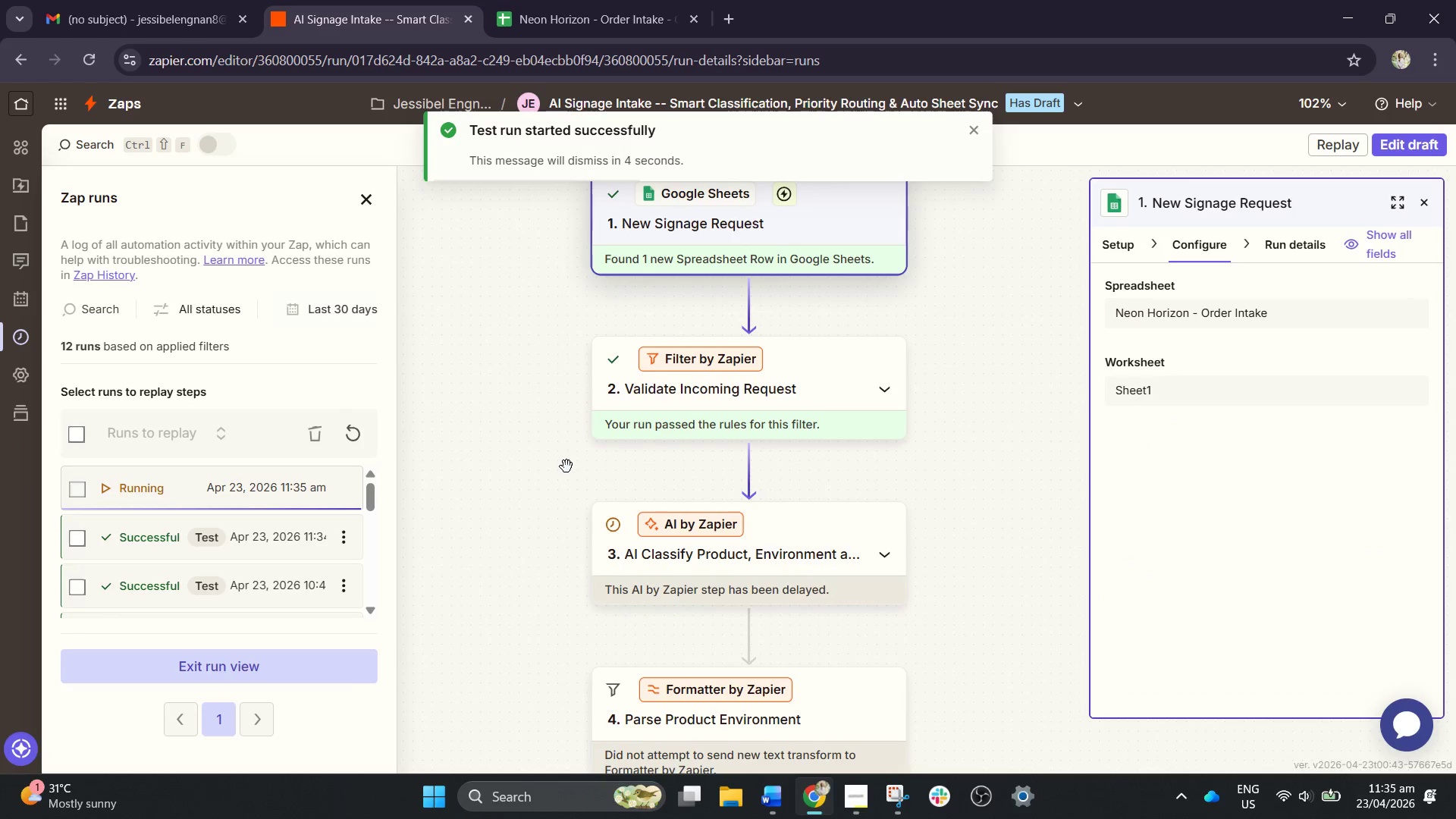 
scroll: coordinate [457, 369], scroll_direction: none, amount: 0.0
 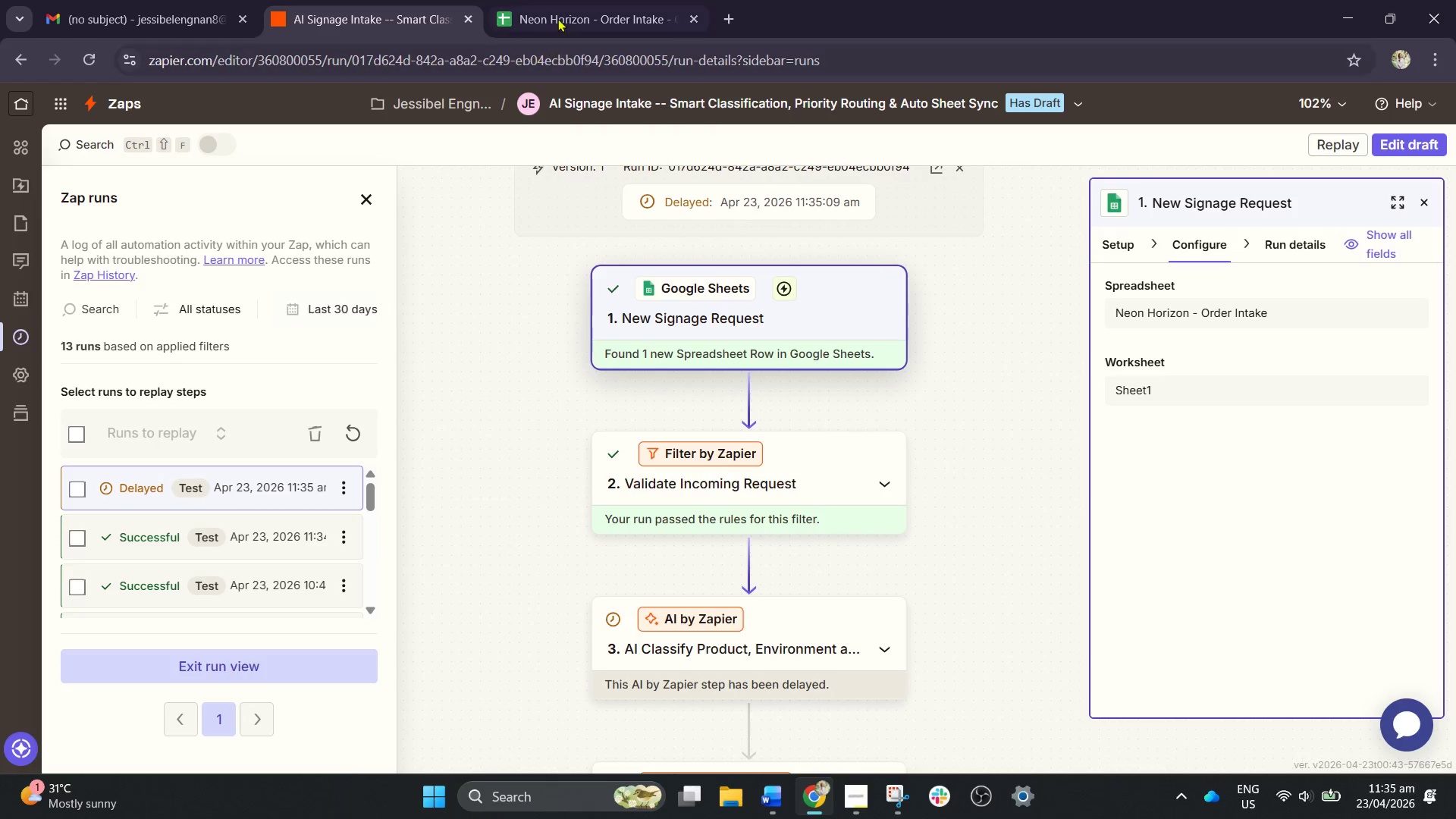 
left_click([573, 0])
 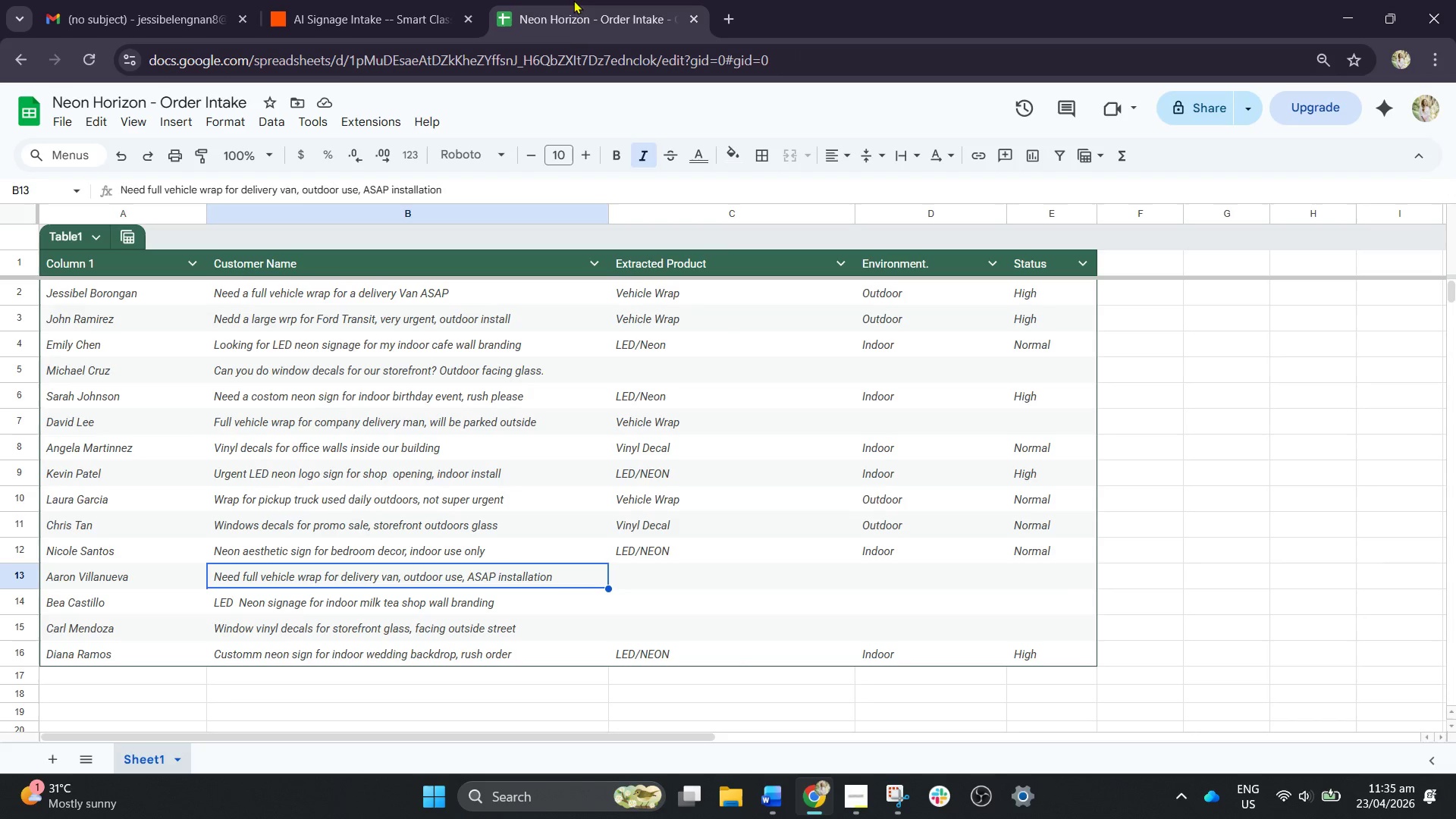 
scroll: coordinate [573, 0], scroll_direction: up, amount: 1.0
 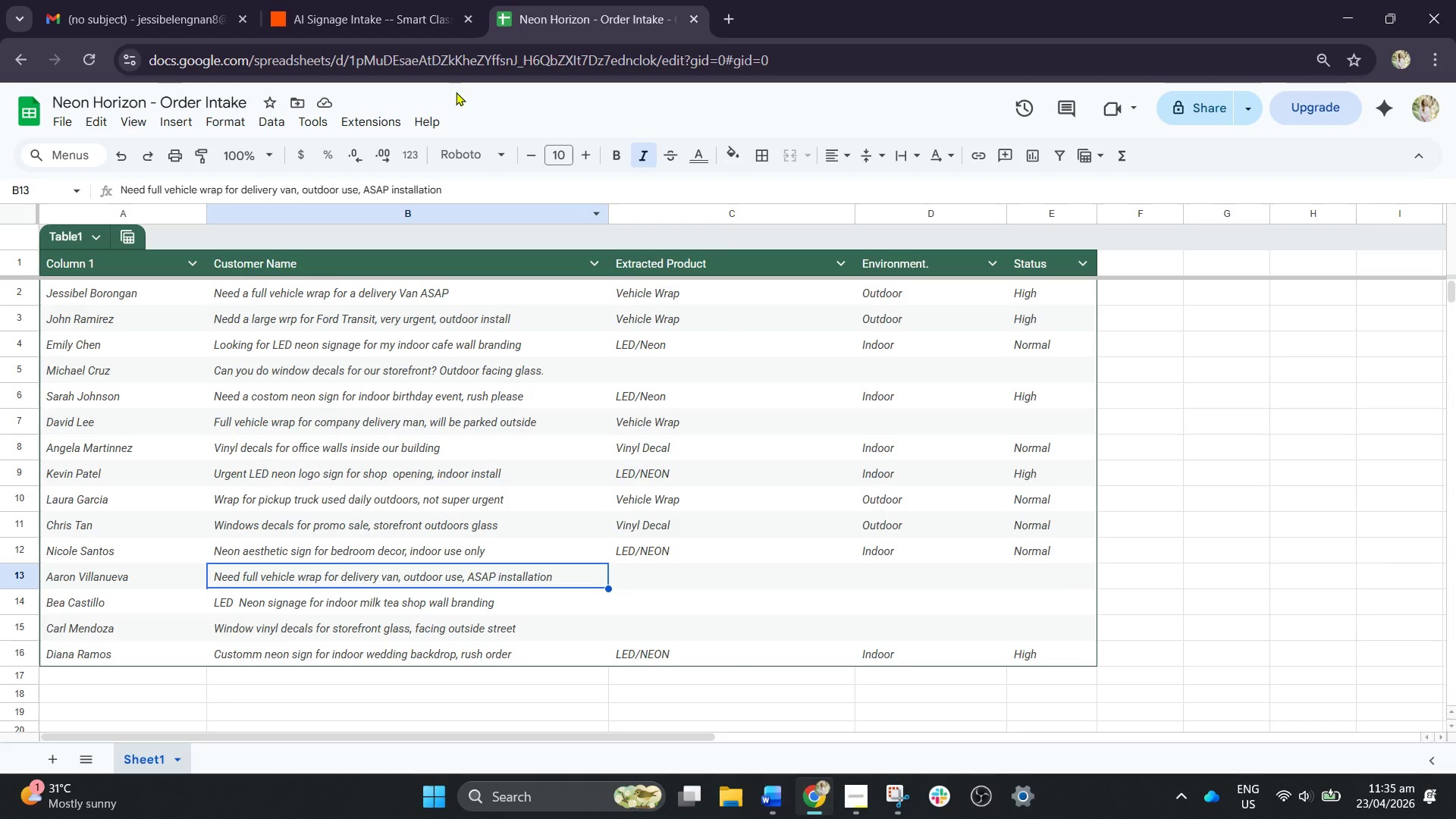 
left_click([411, 0])
 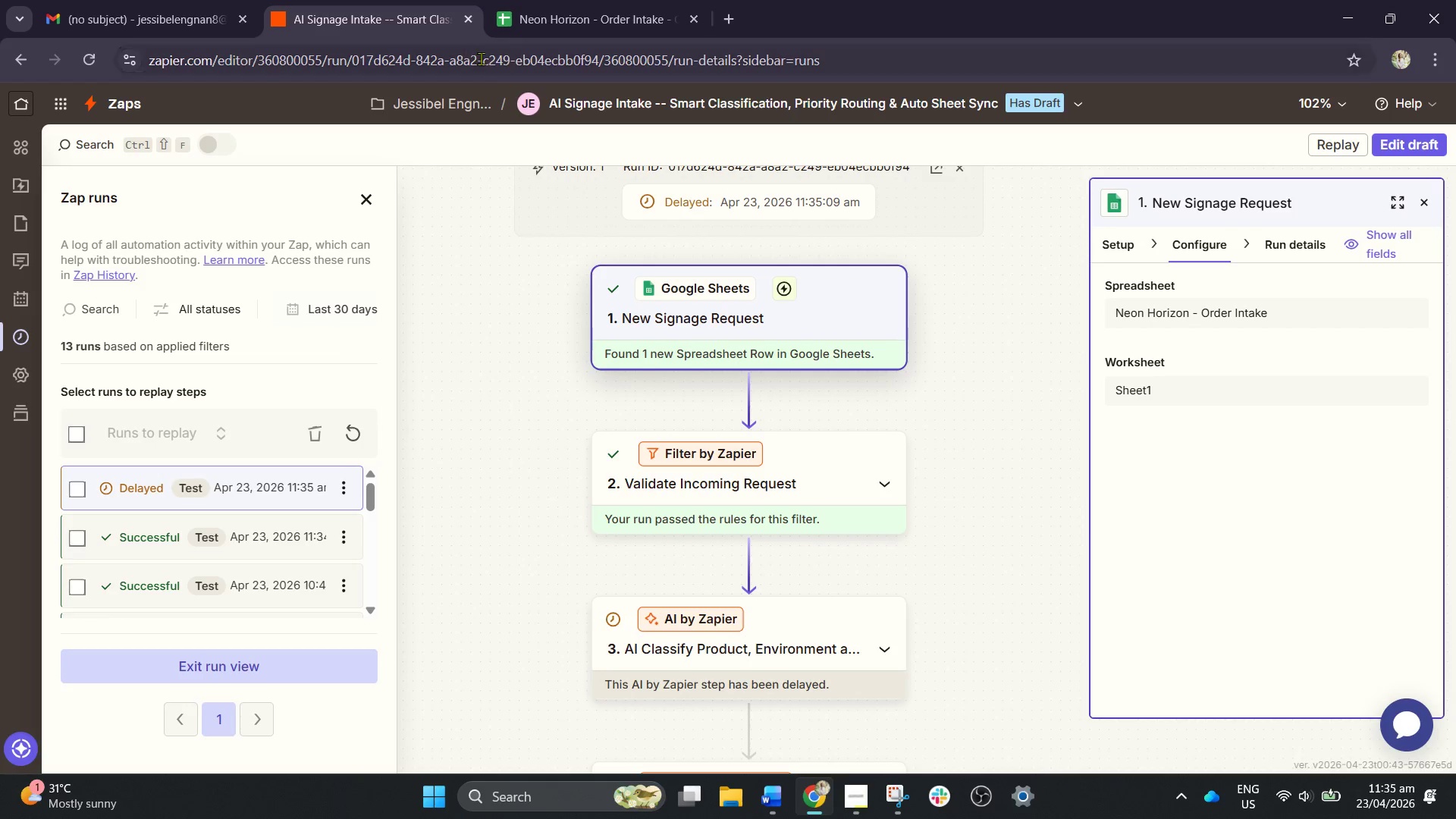 
scroll: coordinate [559, 410], scroll_direction: down, amount: 8.0
 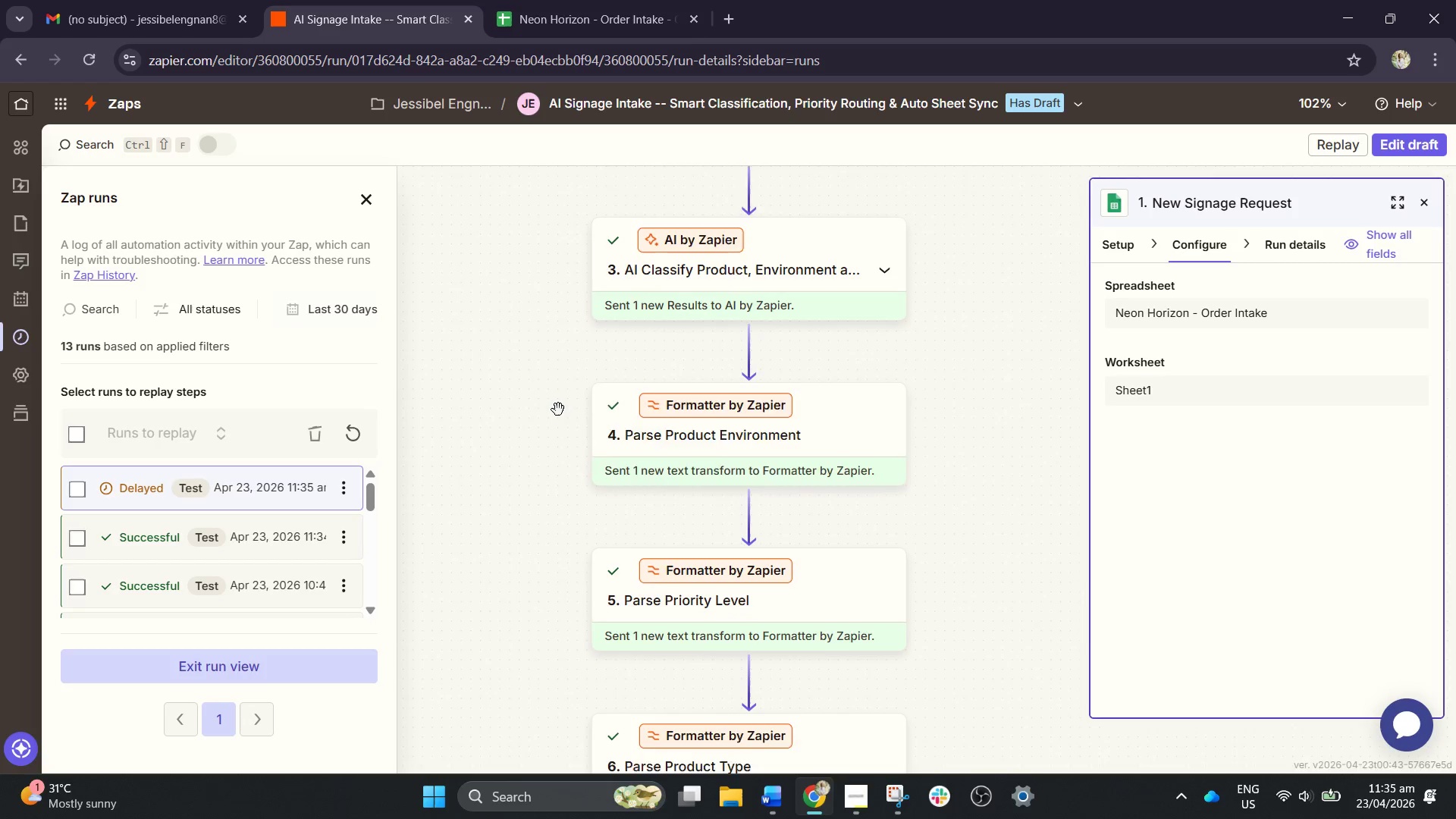 
left_click([595, 0])
 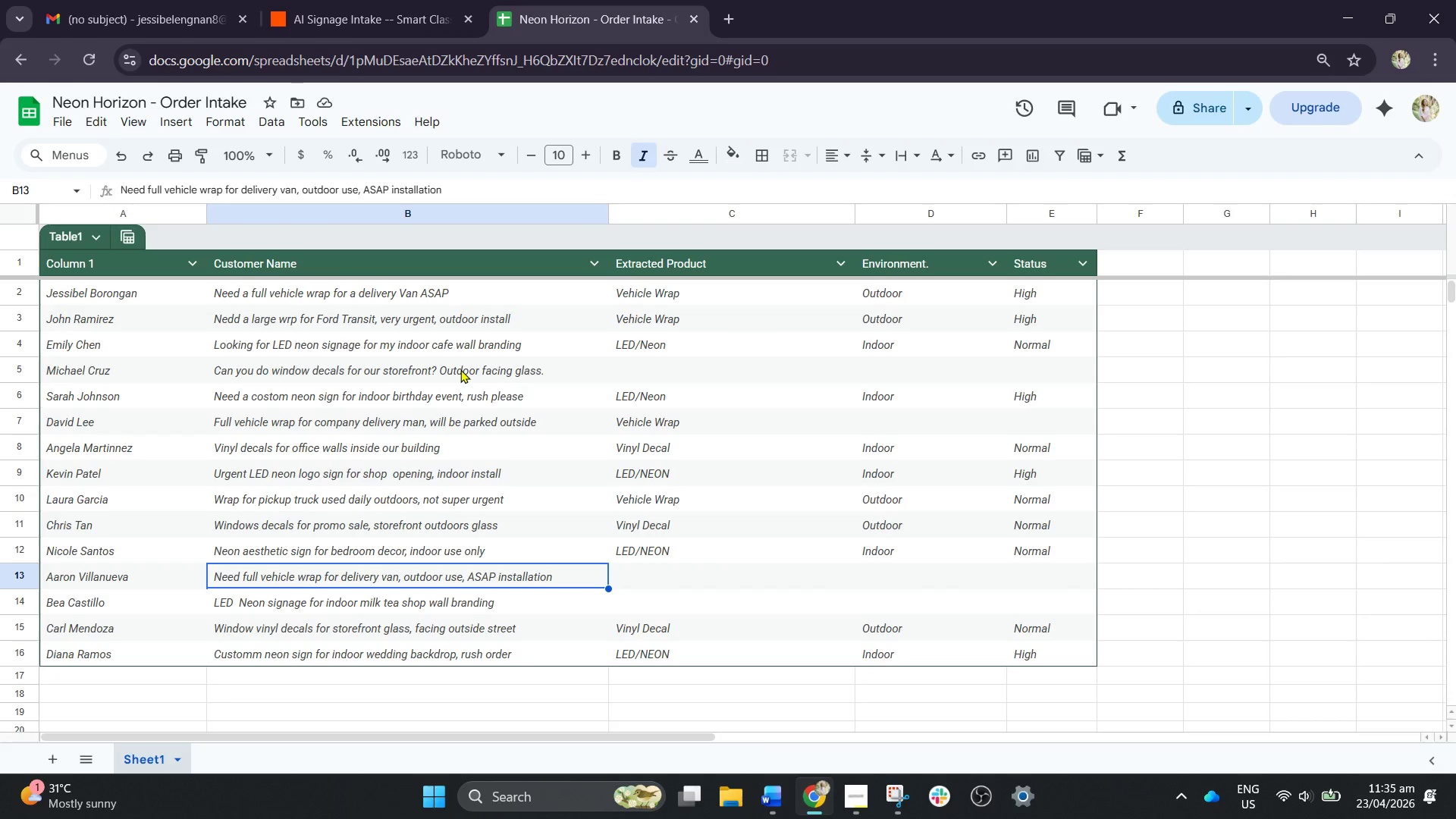 
scroll: coordinate [557, 333], scroll_direction: up, amount: 4.0
 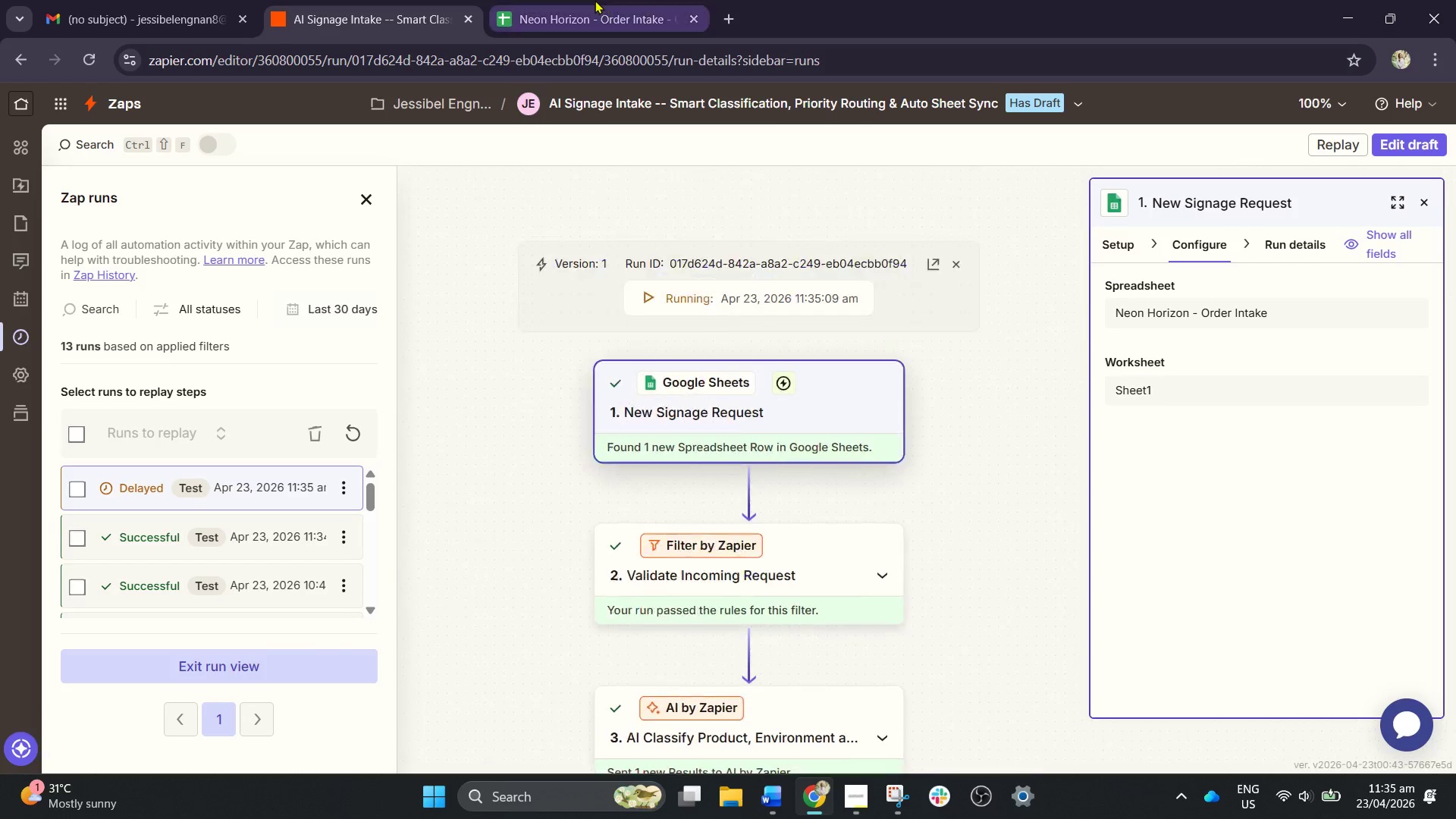 
wait(5.3)
 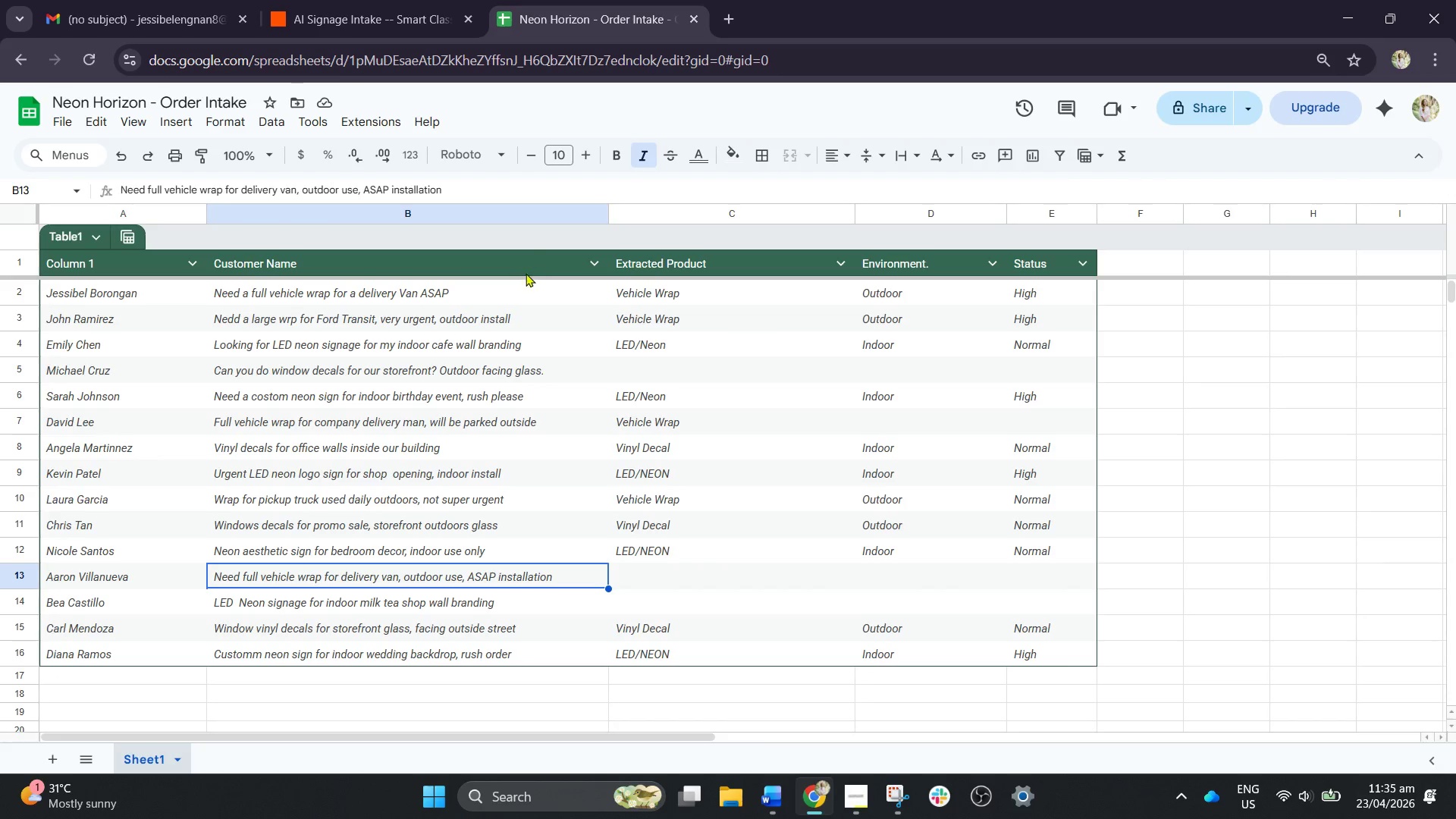 
left_click([4, 574])
 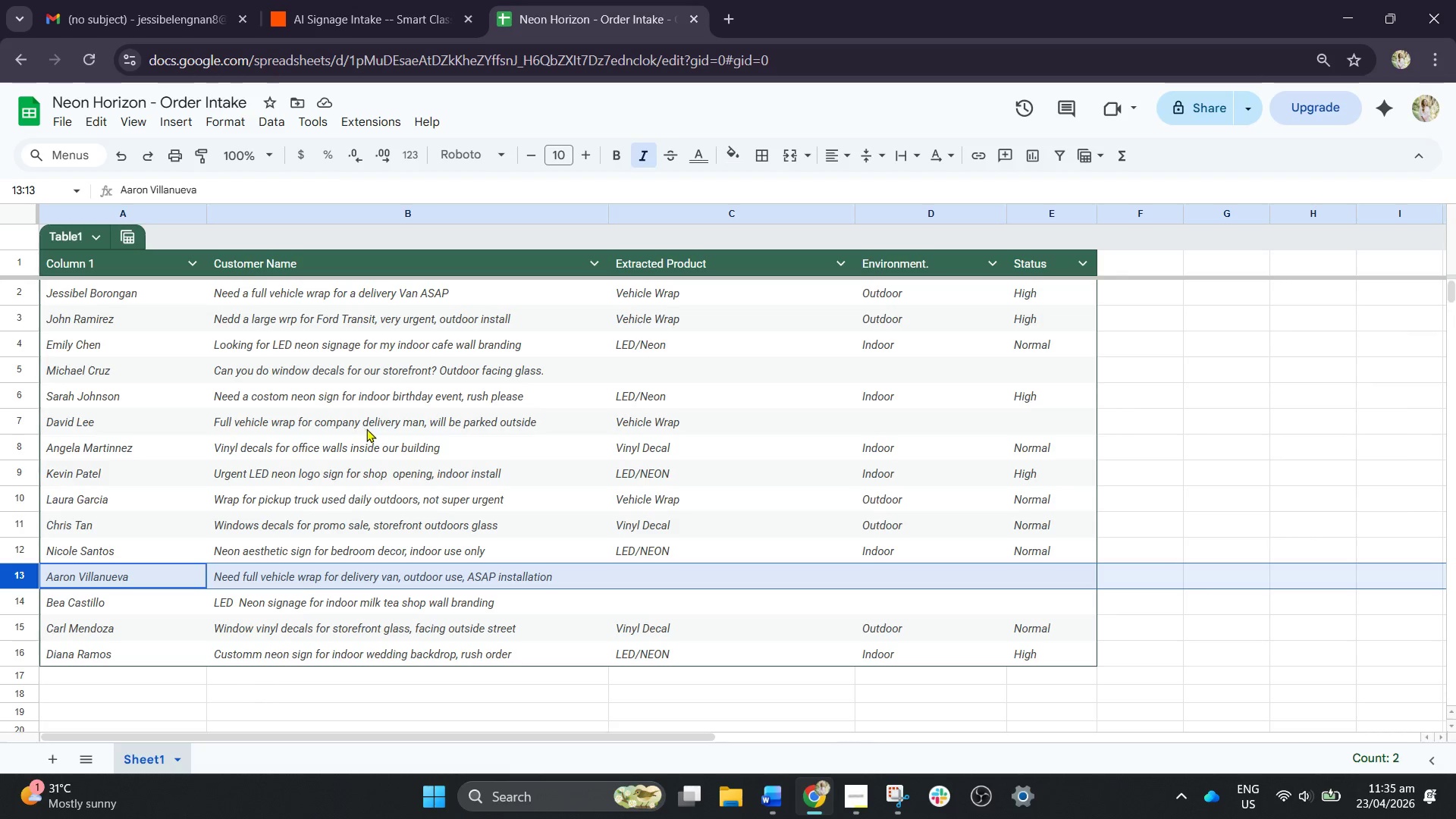 
wait(7.12)
 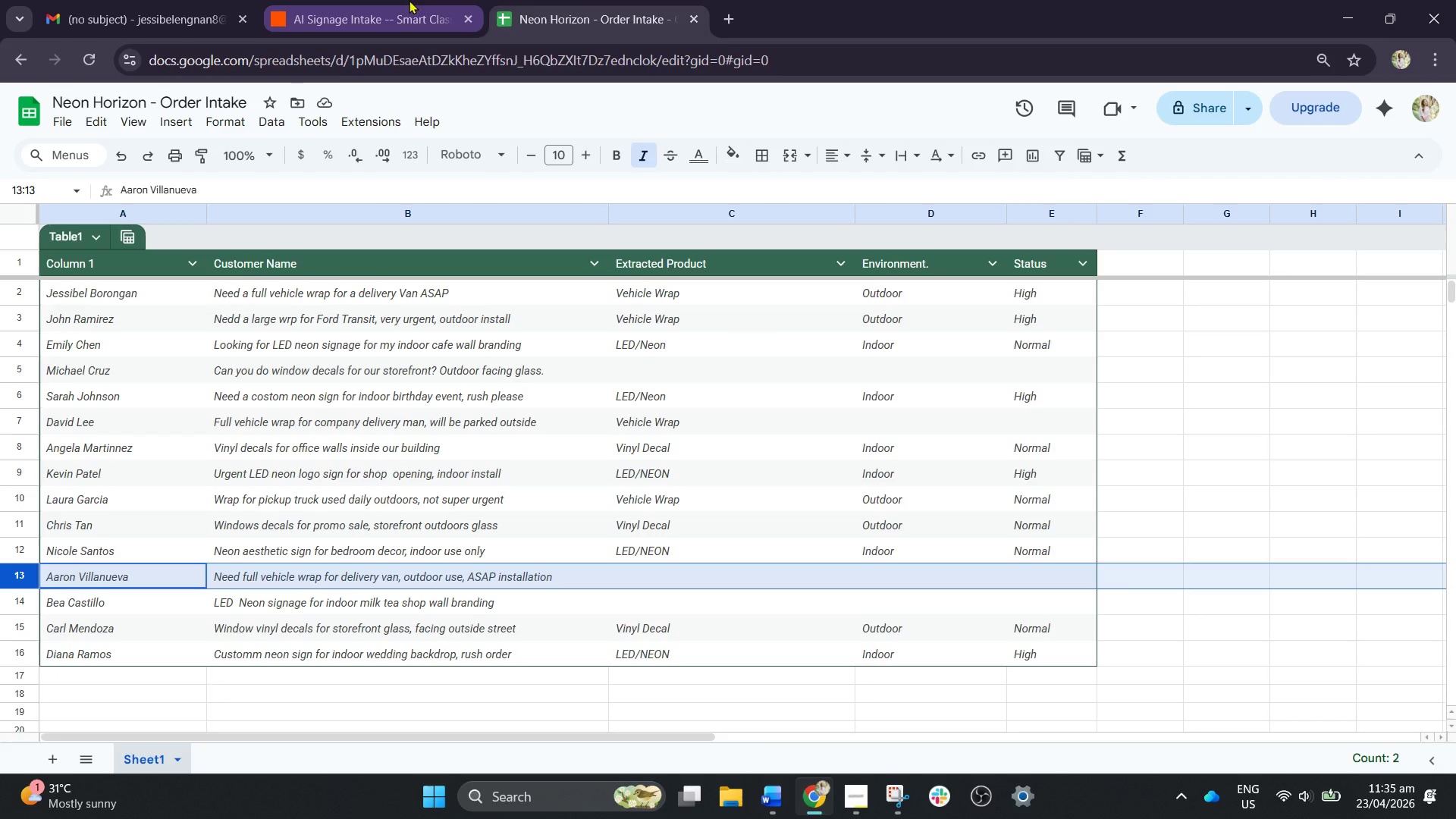 
double_click([133, 580])
 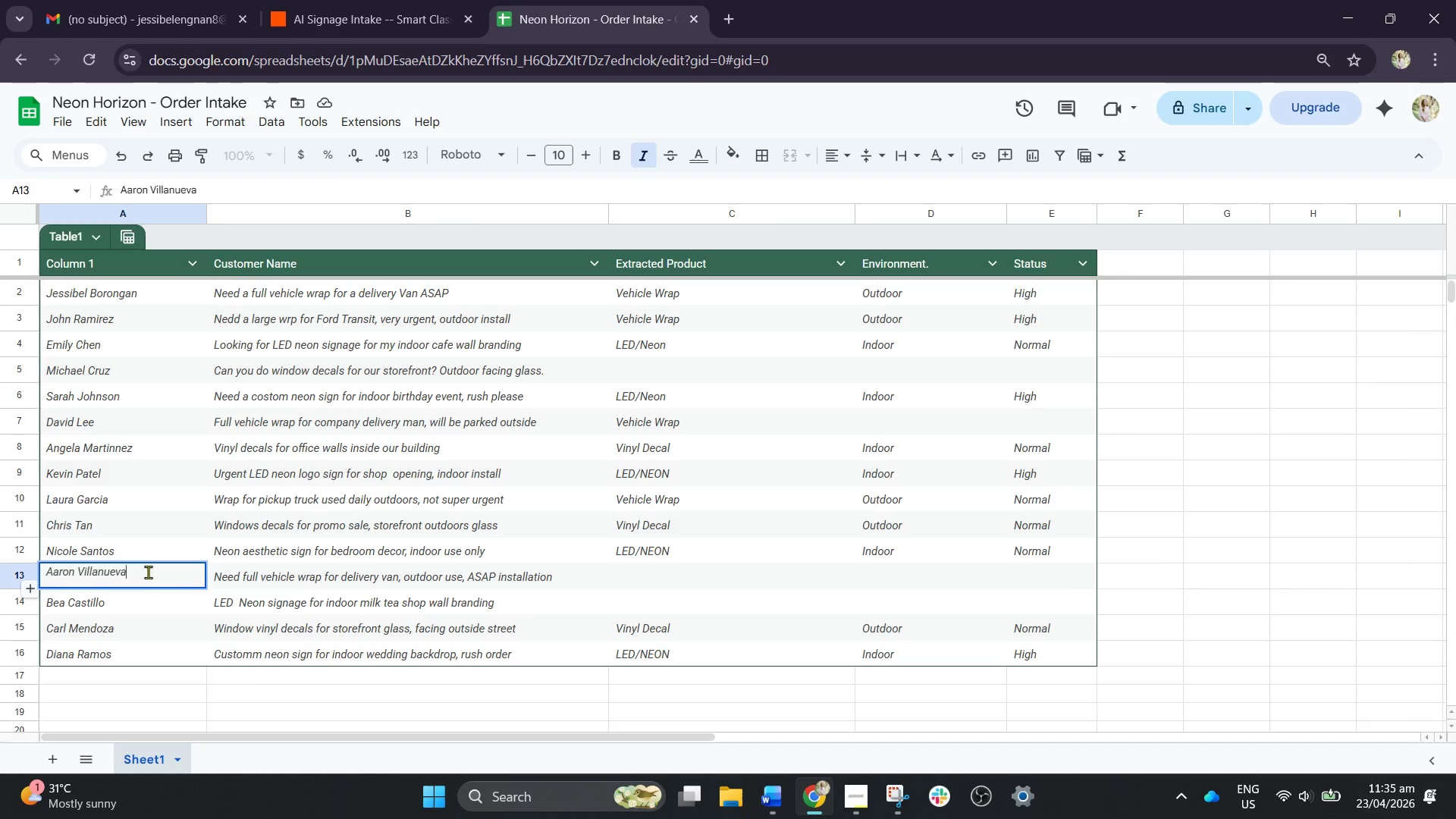 
left_click_drag(start_coordinate=[148, 572], to_coordinate=[35, 573])
 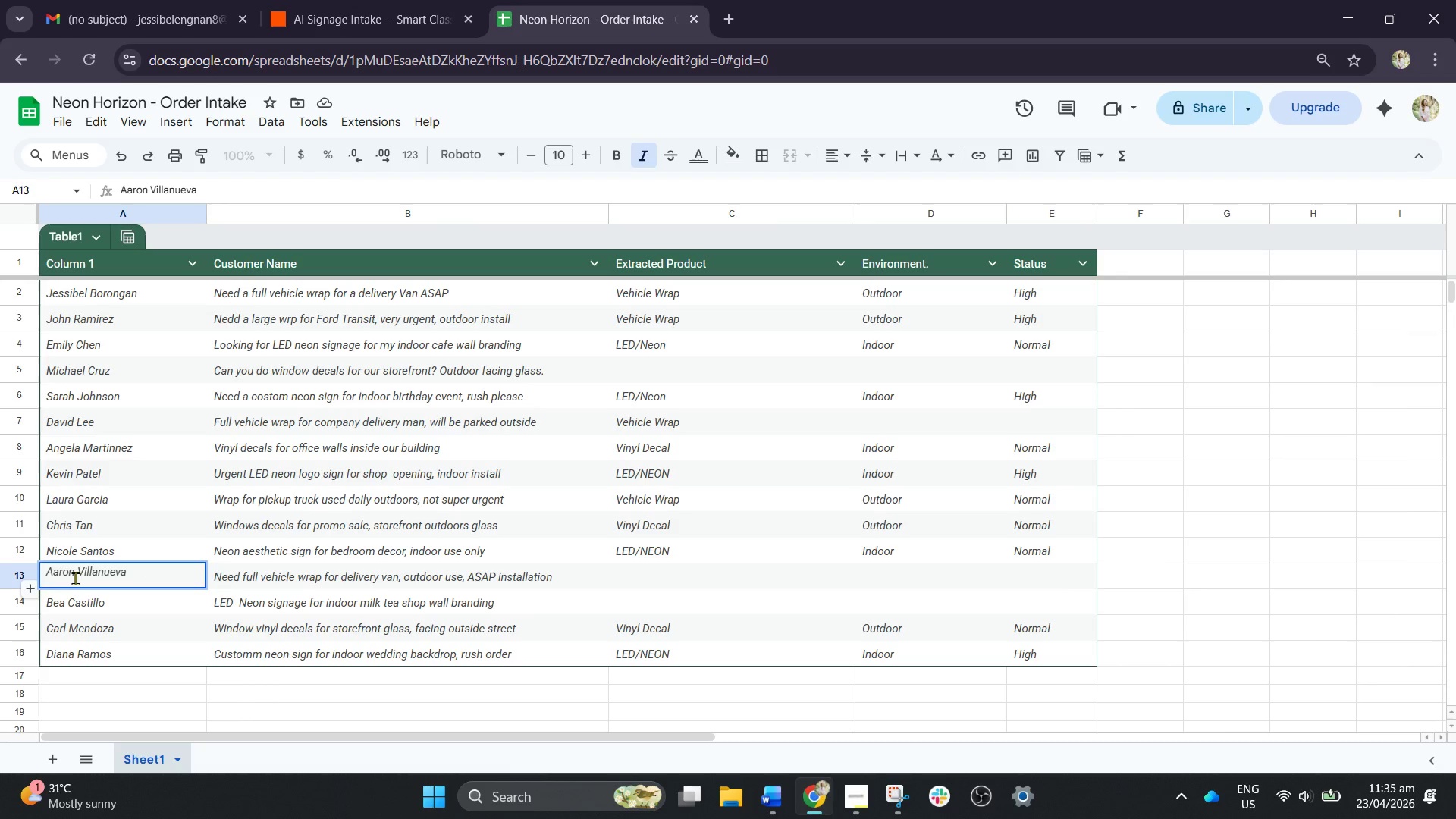 
double_click([74, 576])
 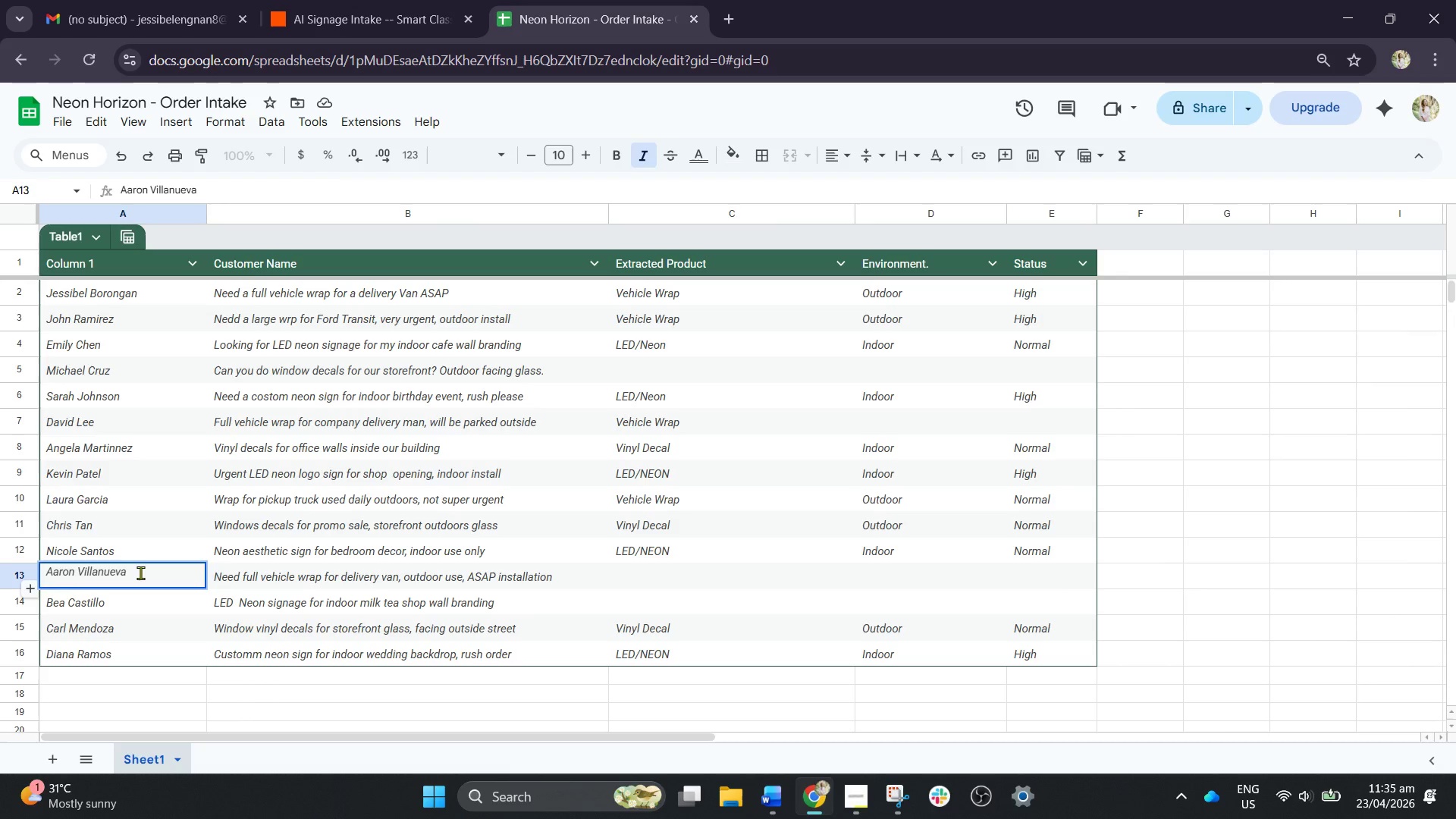 
type( John)
 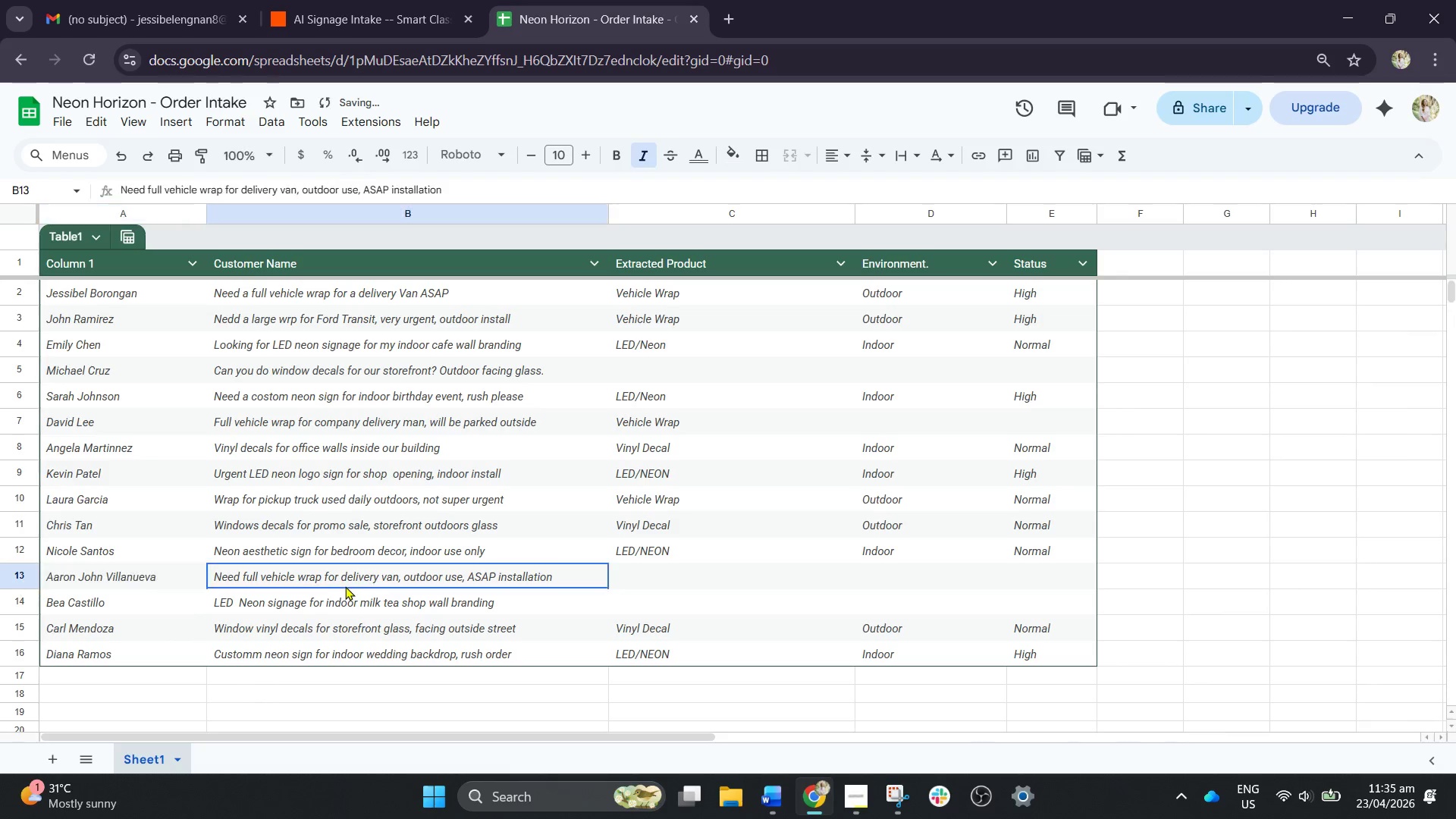 
double_click([403, 577])
 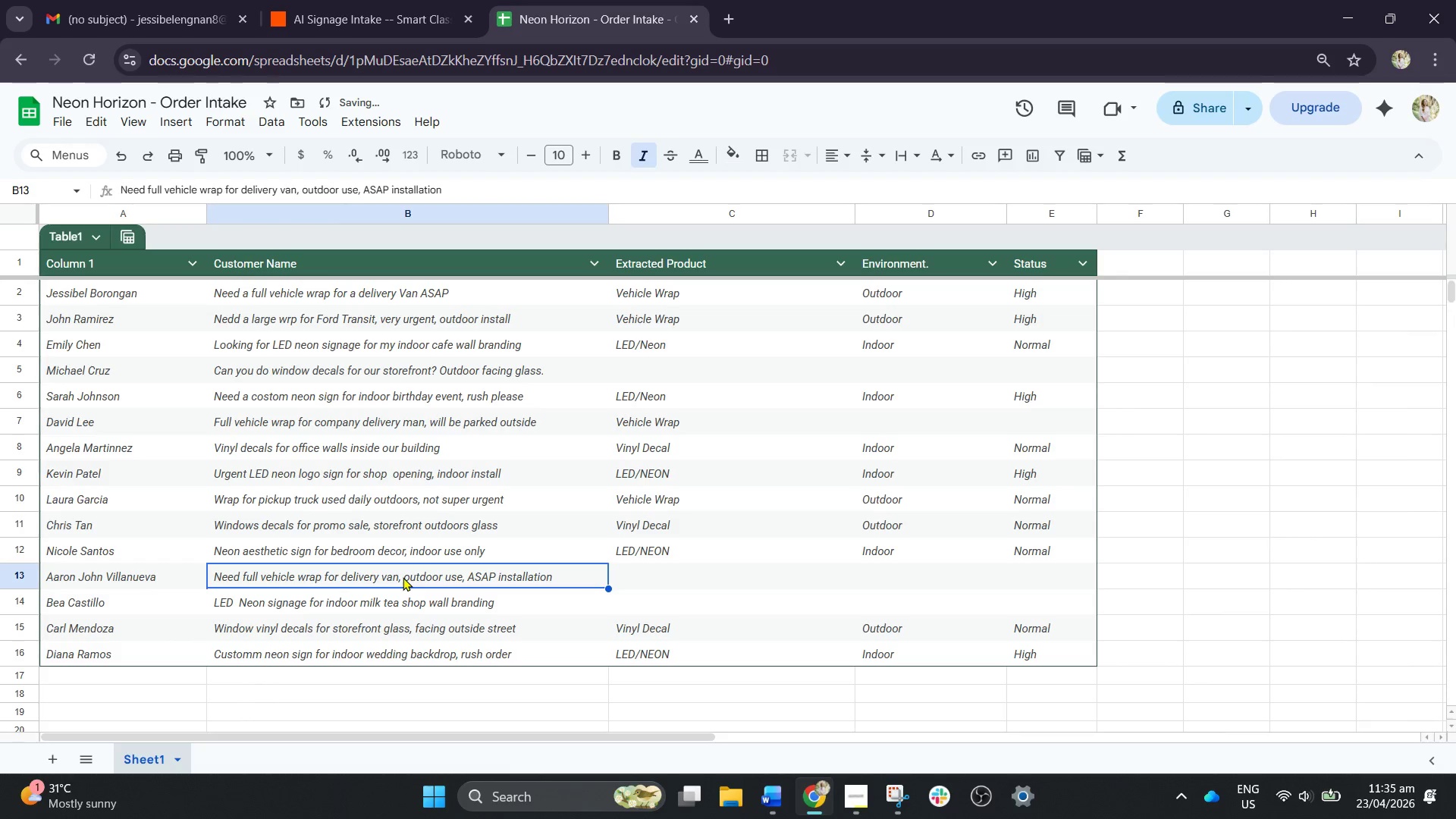 
triple_click([403, 577])
 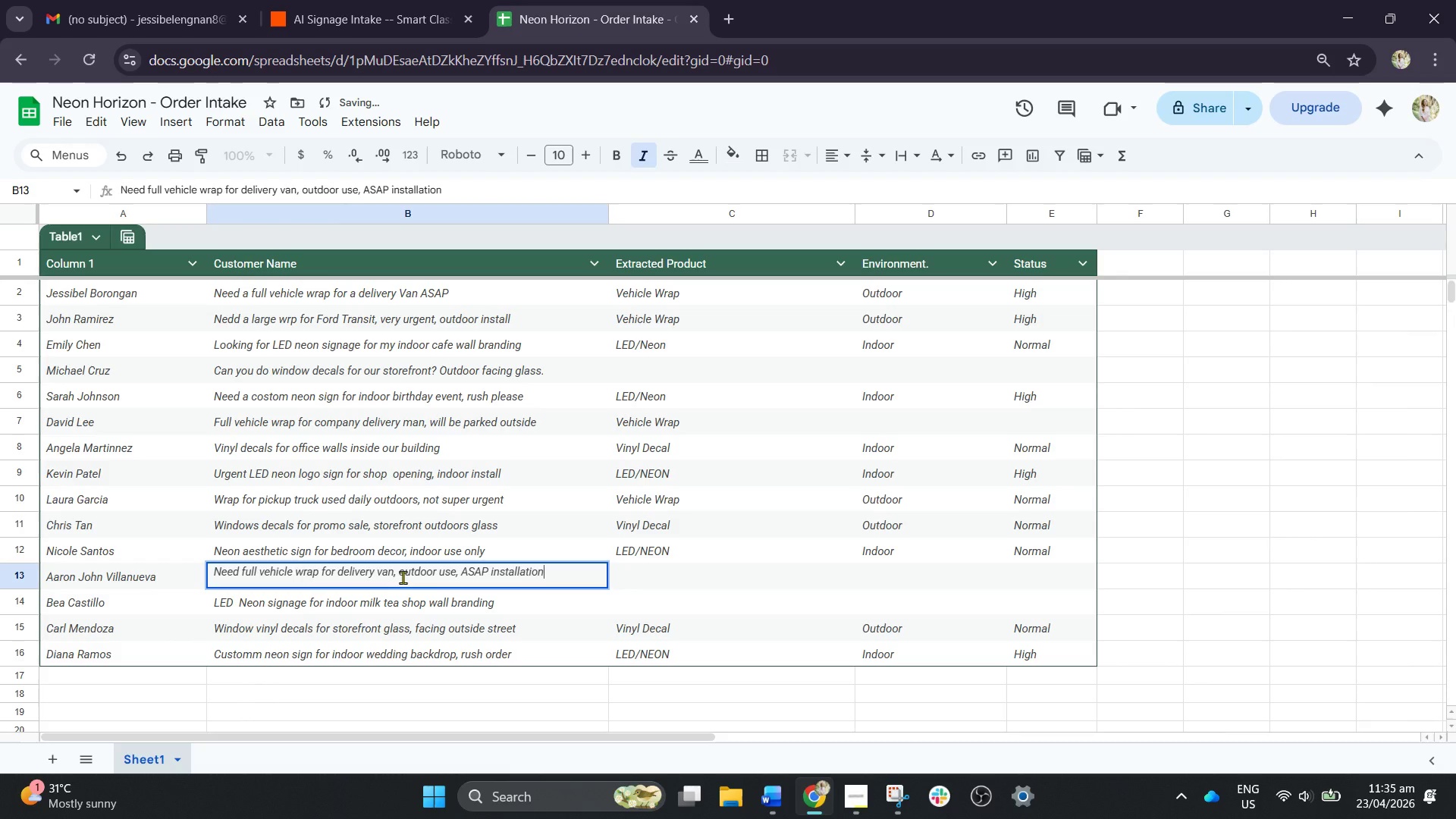 
key(Control+A)
 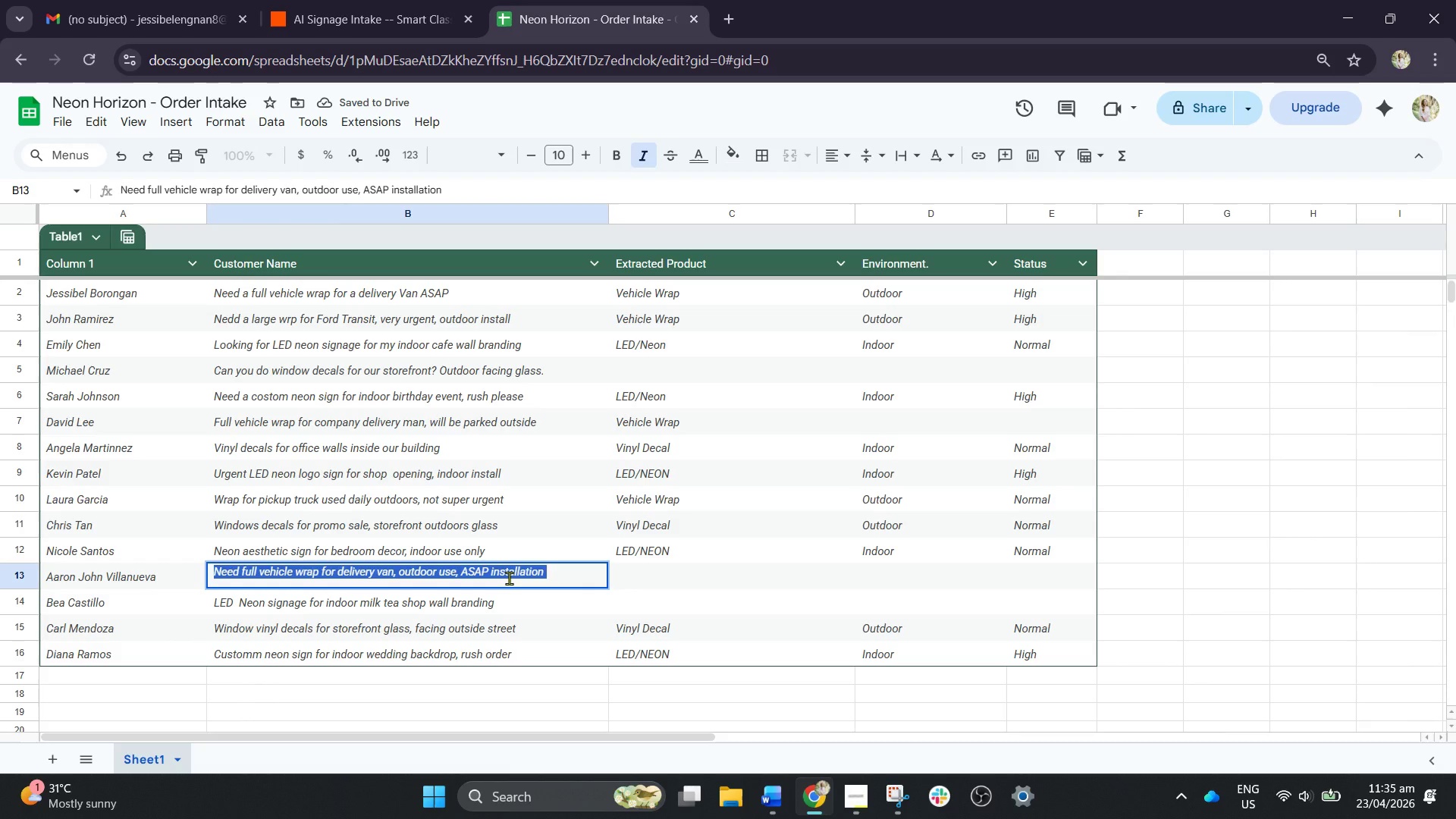 
key(Control+X)
 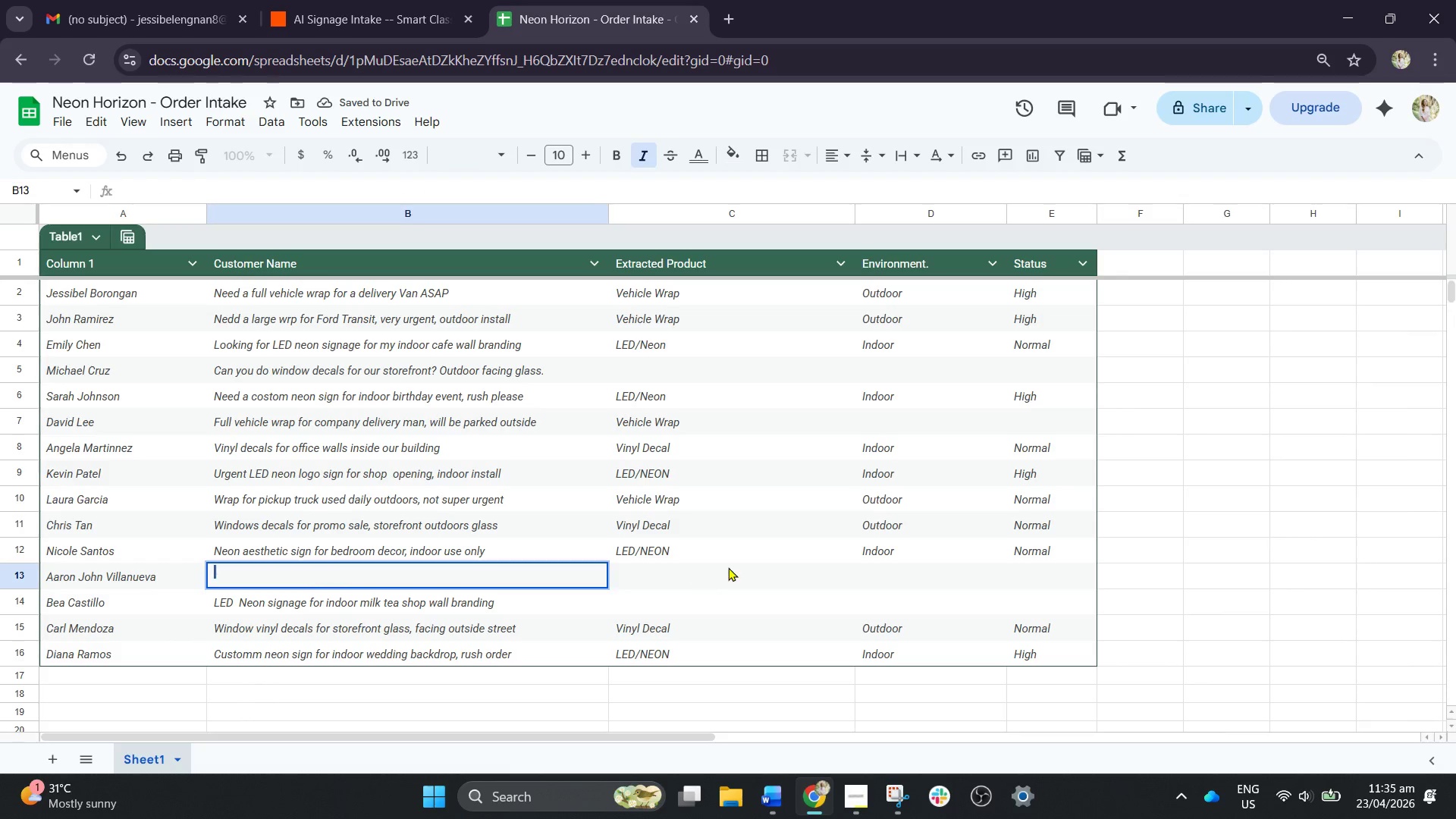 
left_click([728, 567])
 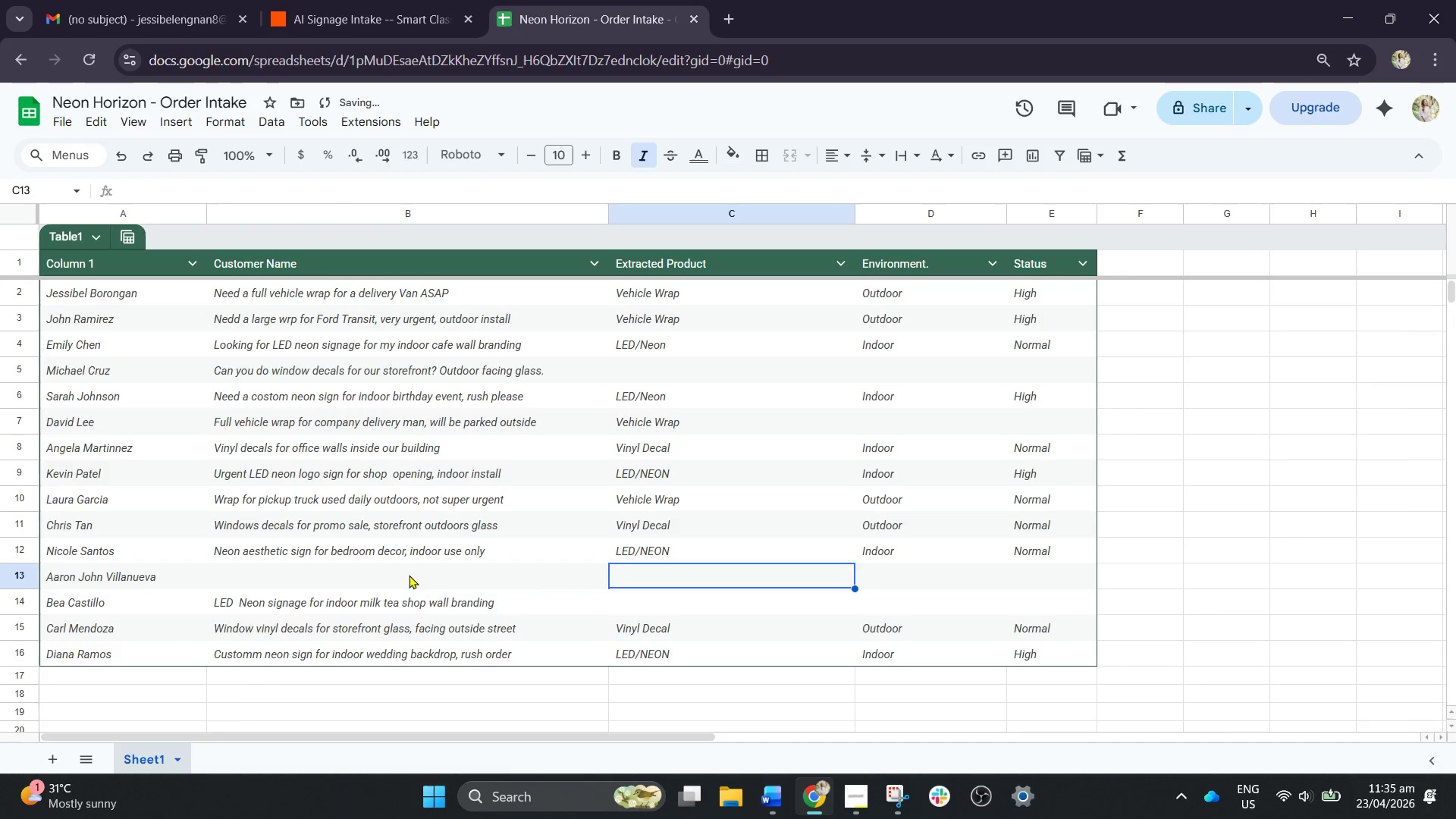 
double_click([400, 573])
 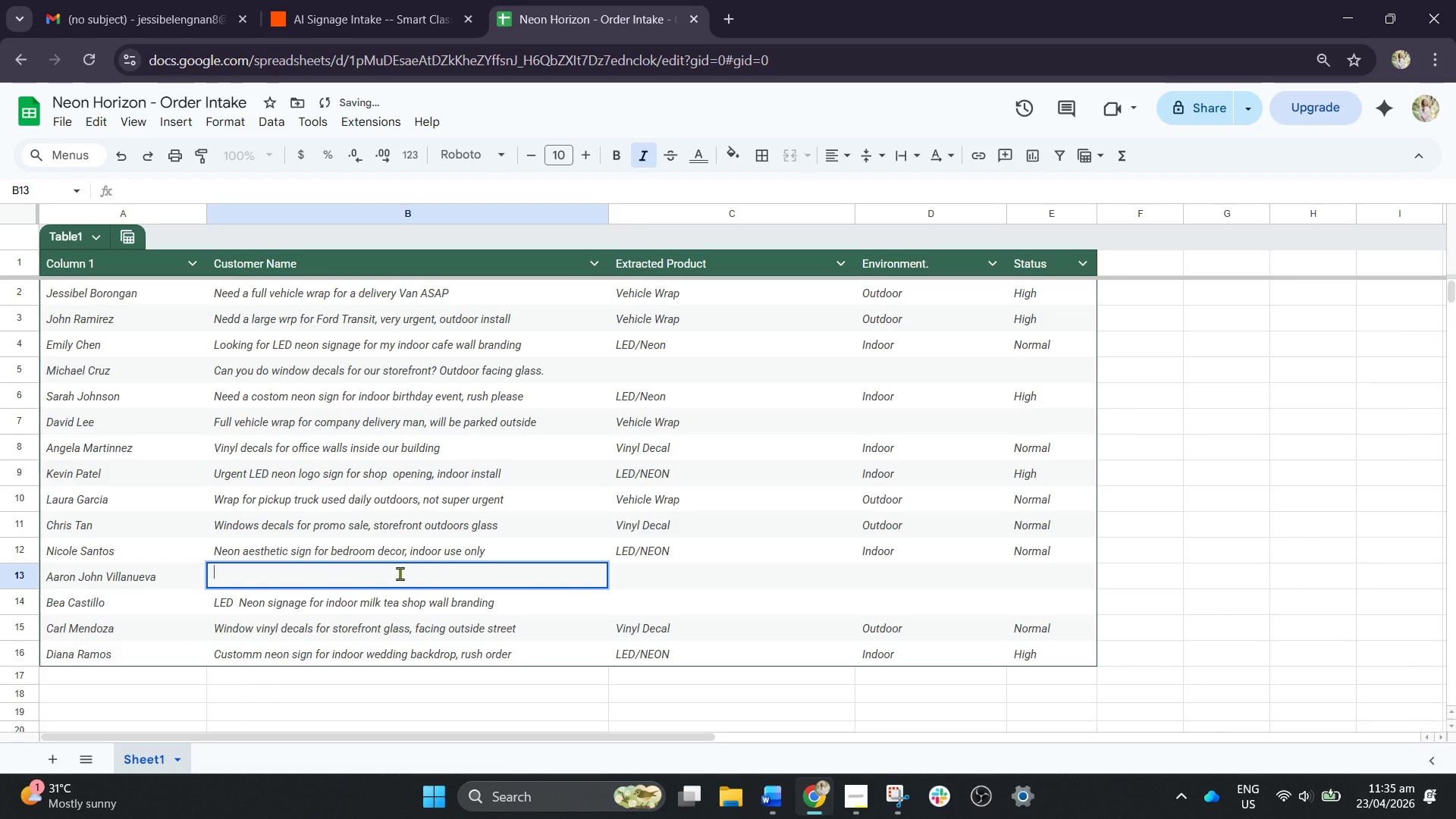 
hold_key(key=ControlLeft, duration=1.5)
 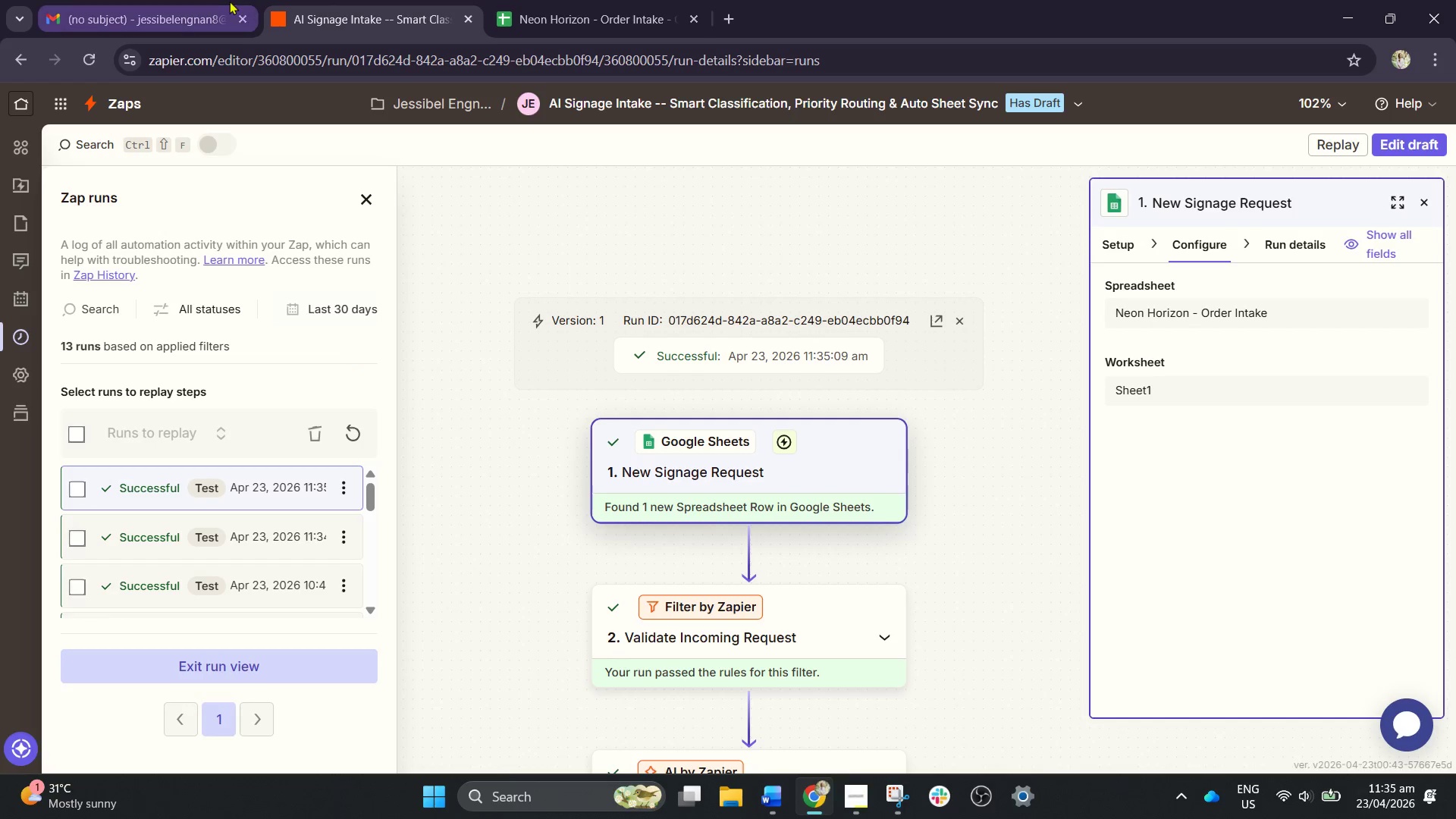 
left_click([566, 0])
 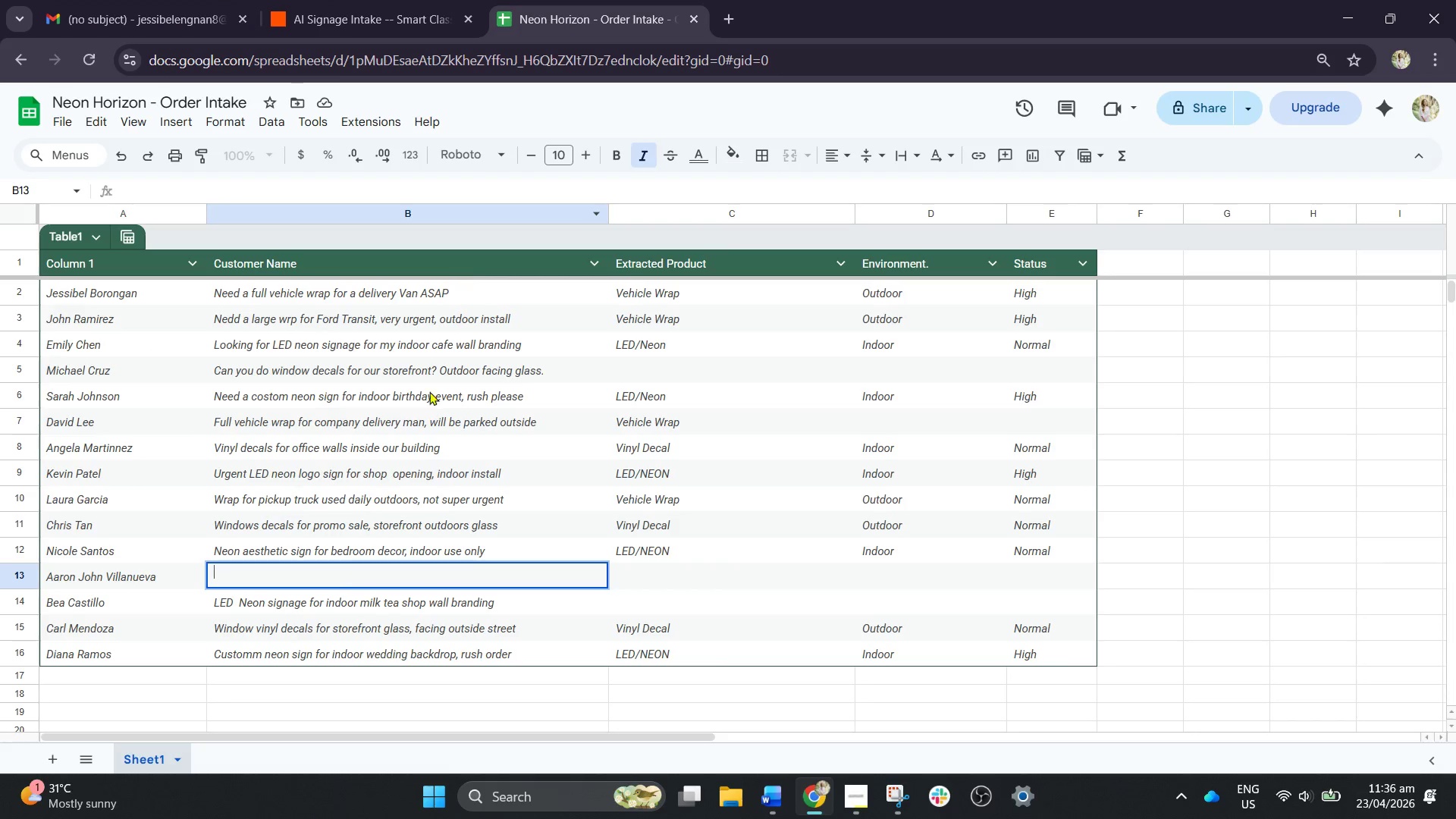 
key(Control+V)
 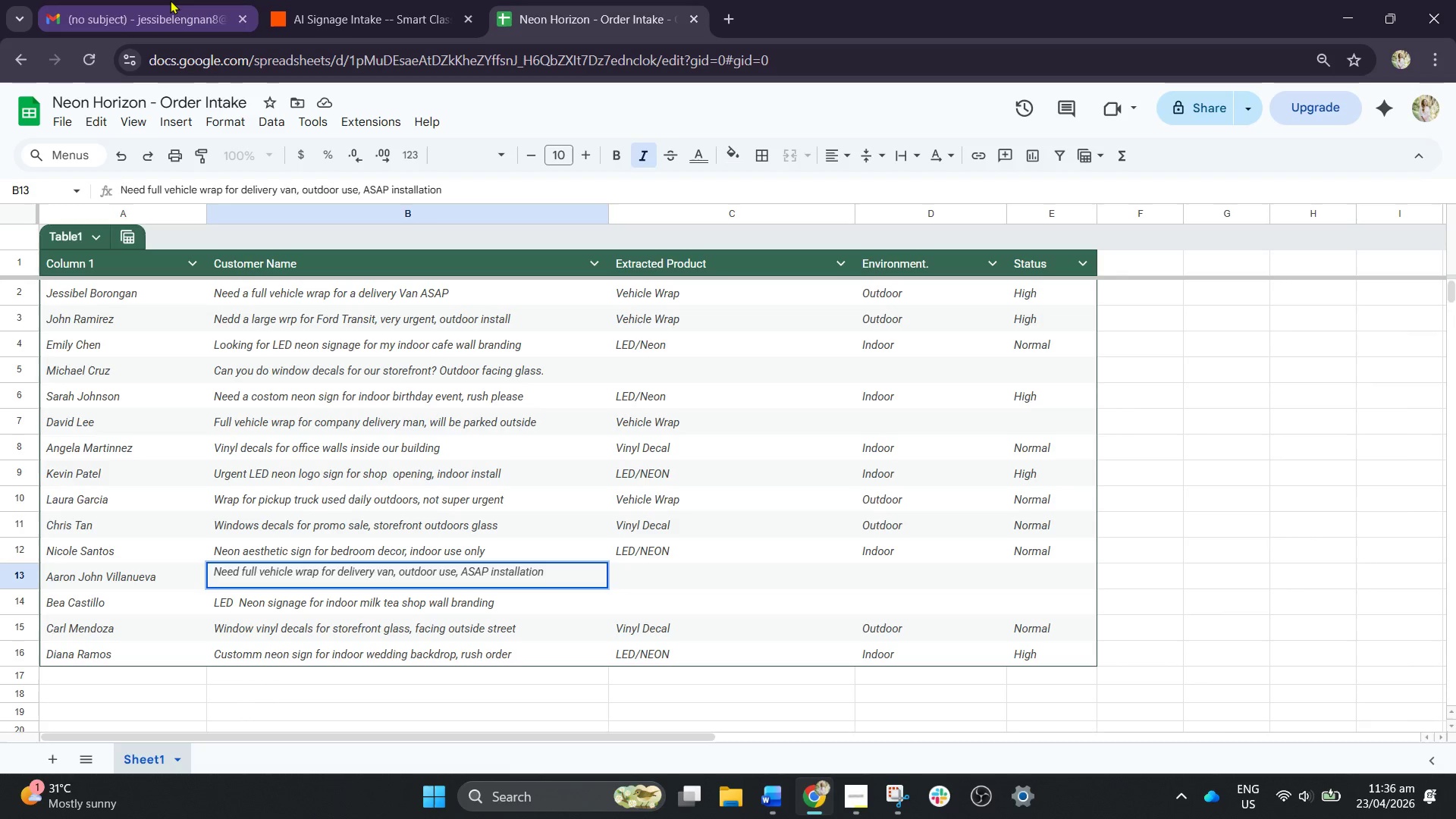 
left_click([170, 0])
 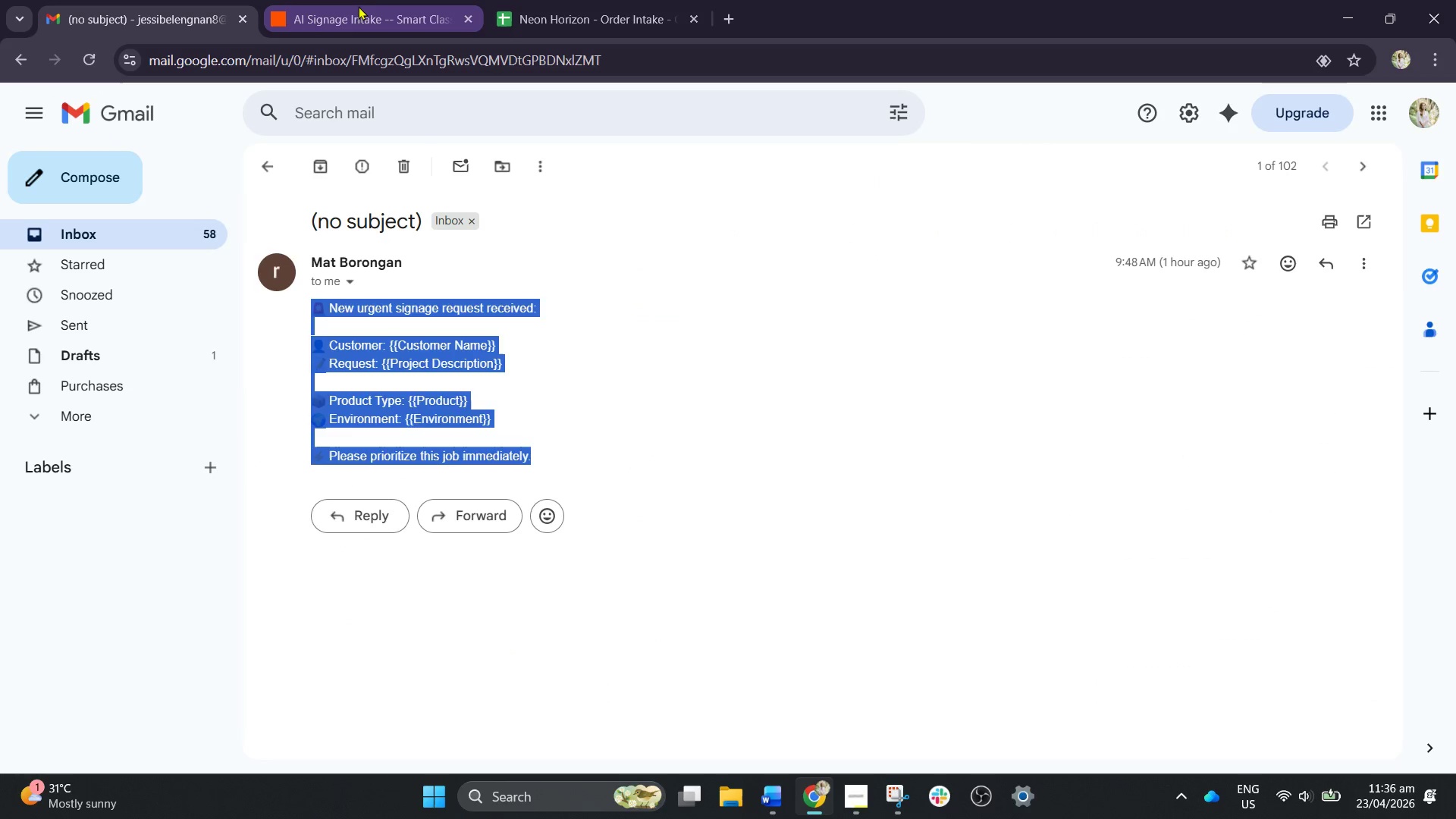 
left_click([366, 0])
 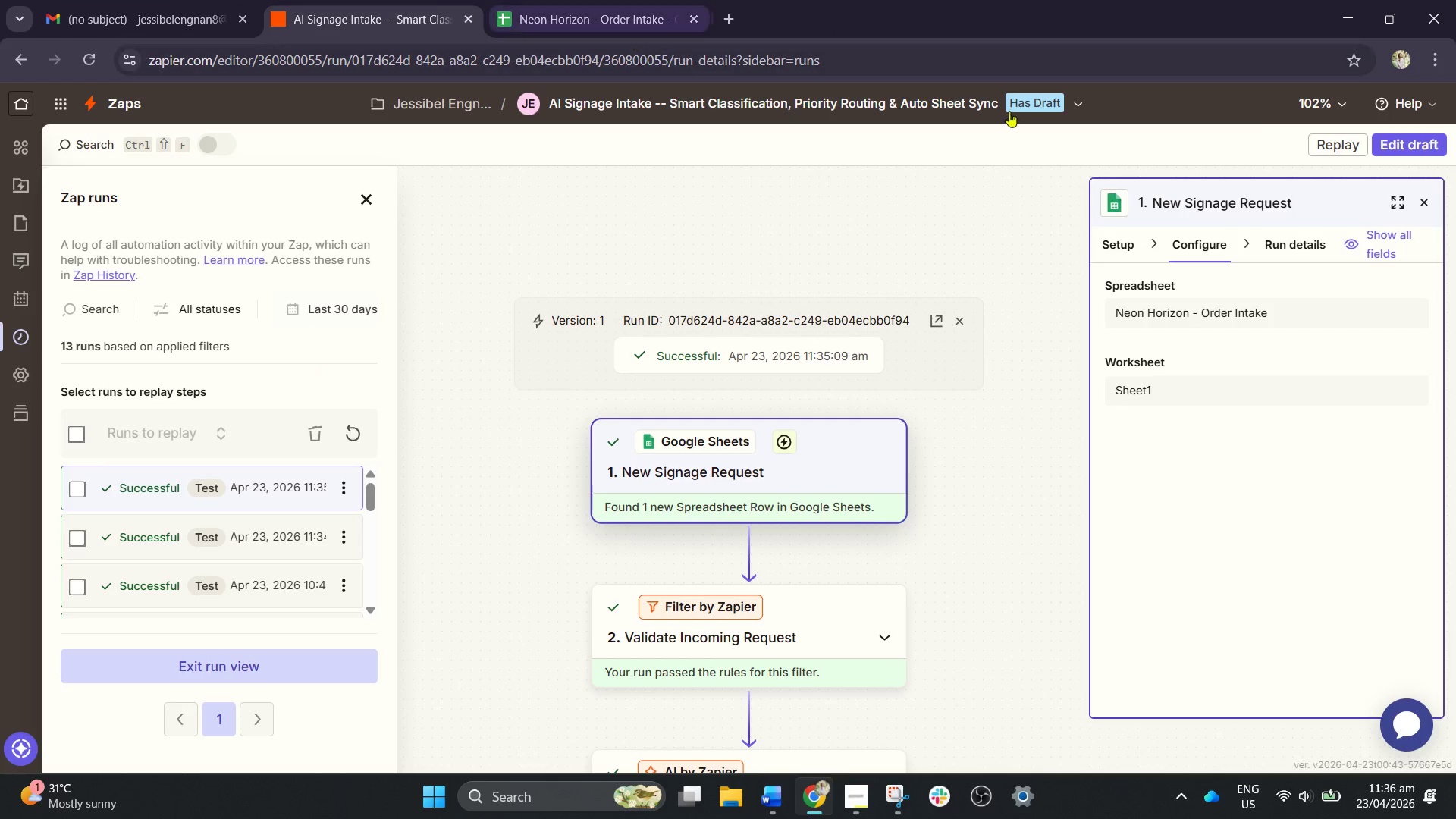 
left_click([1423, 146])
 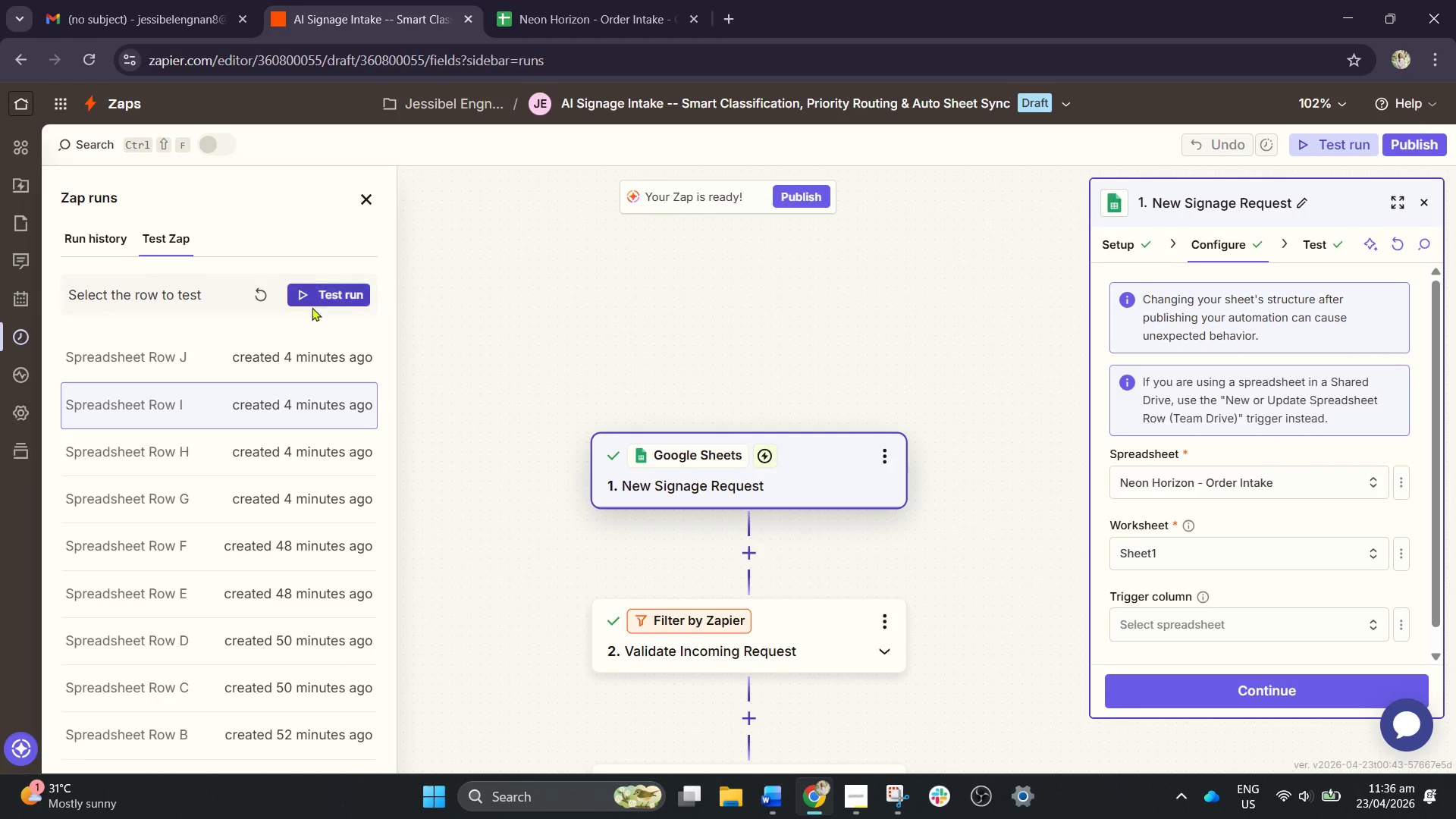 
left_click([265, 293])
 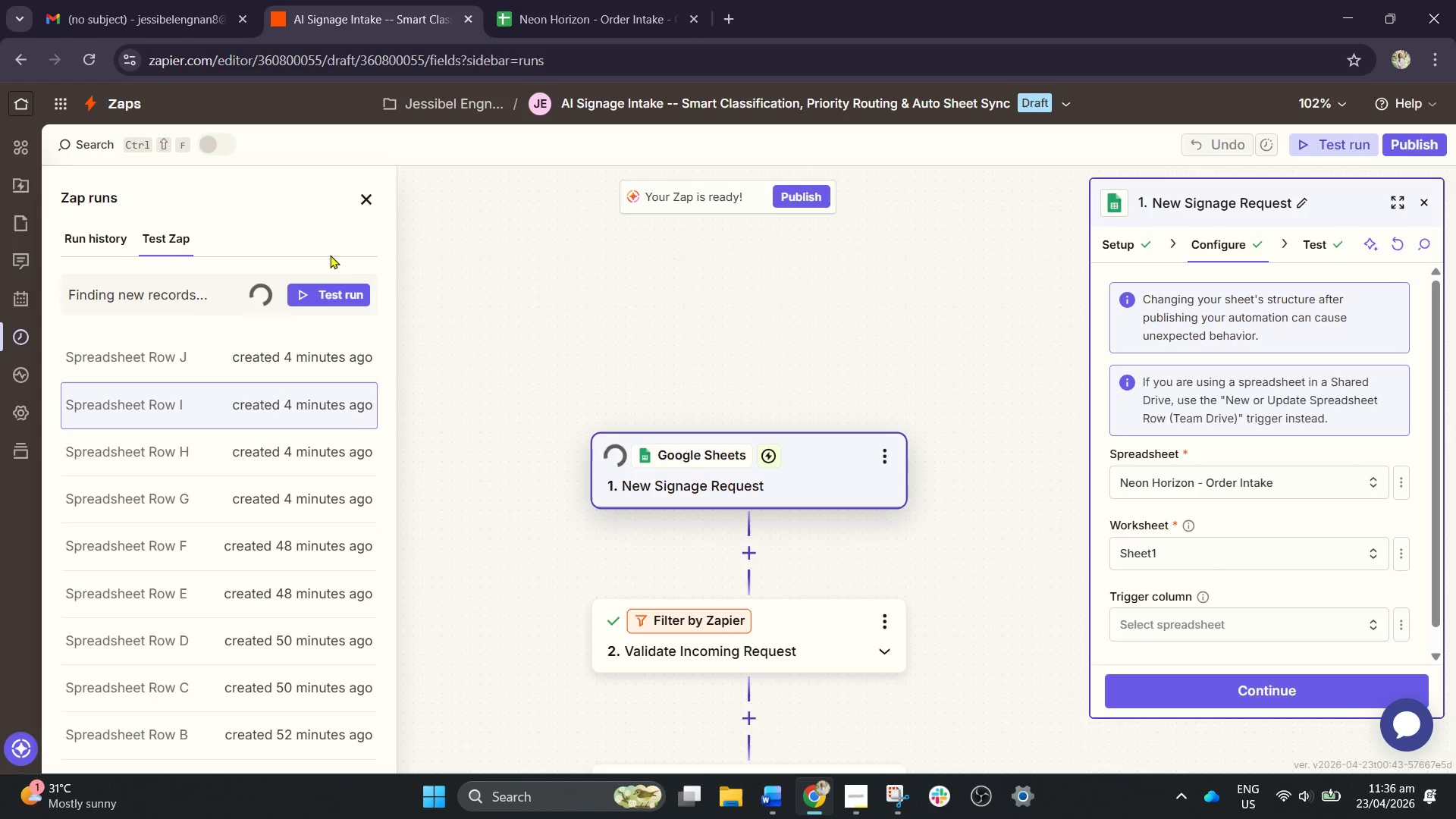 
wait(6.58)
 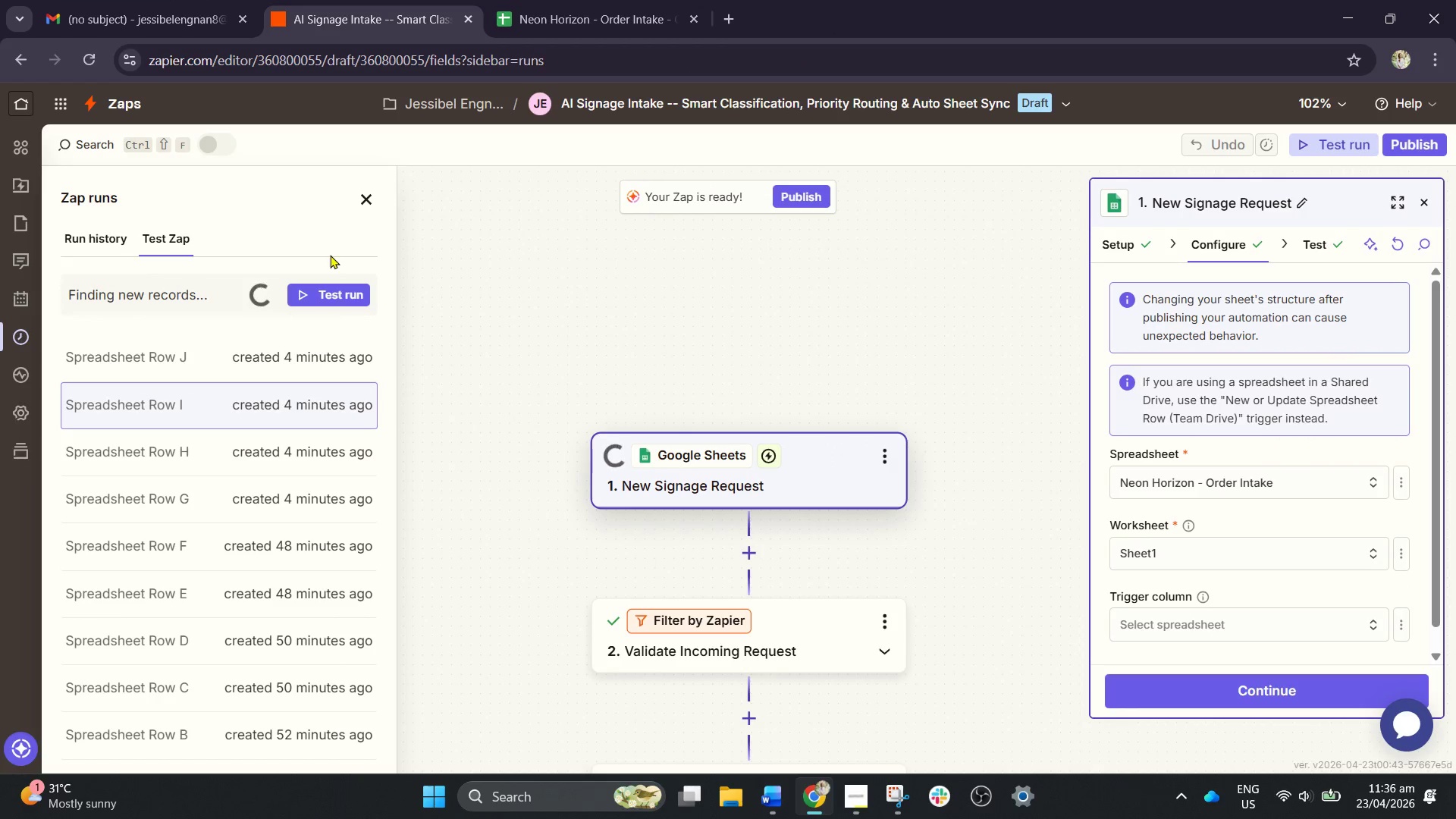 
left_click([286, 362])
 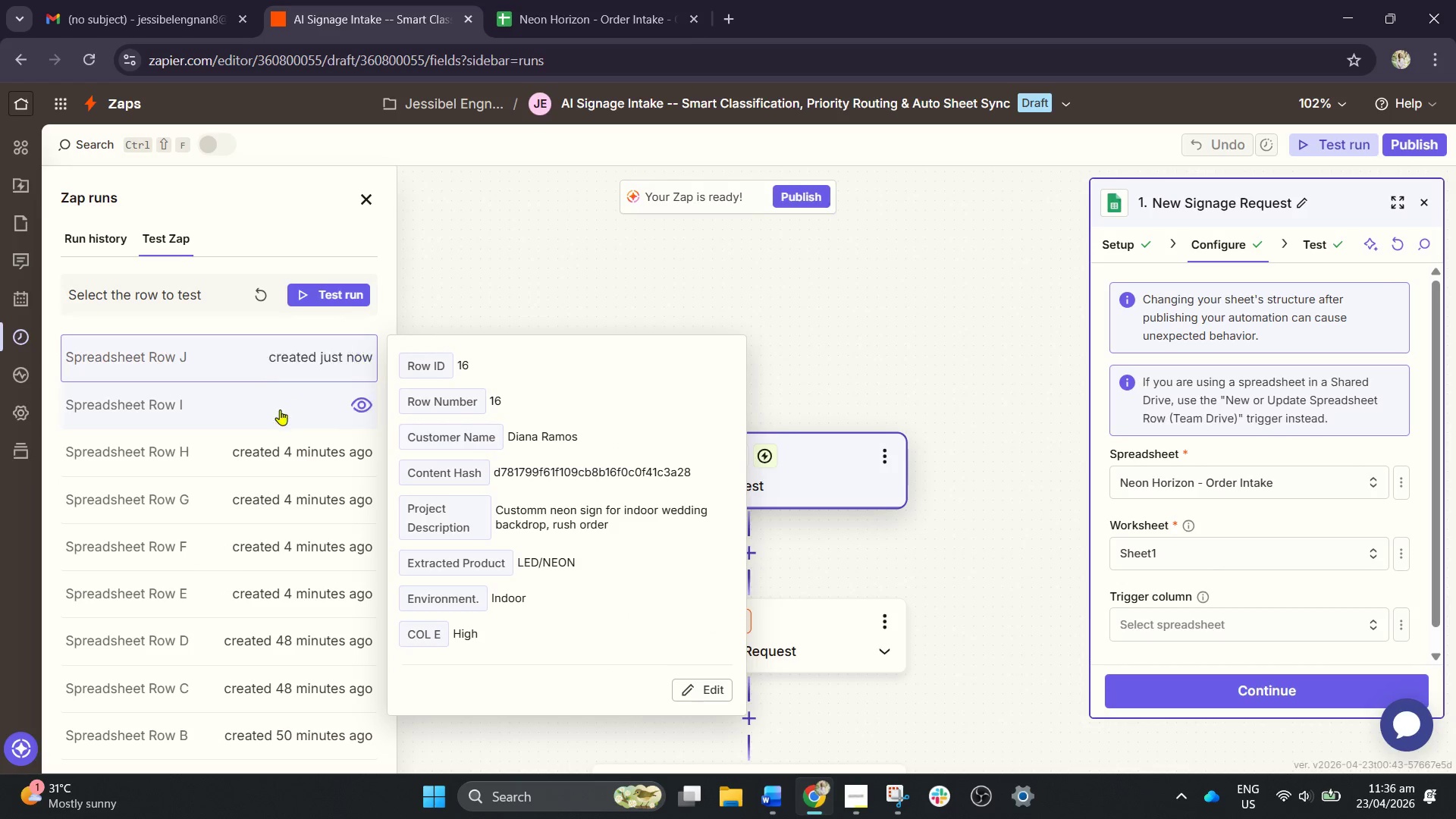 
left_click([280, 410])
 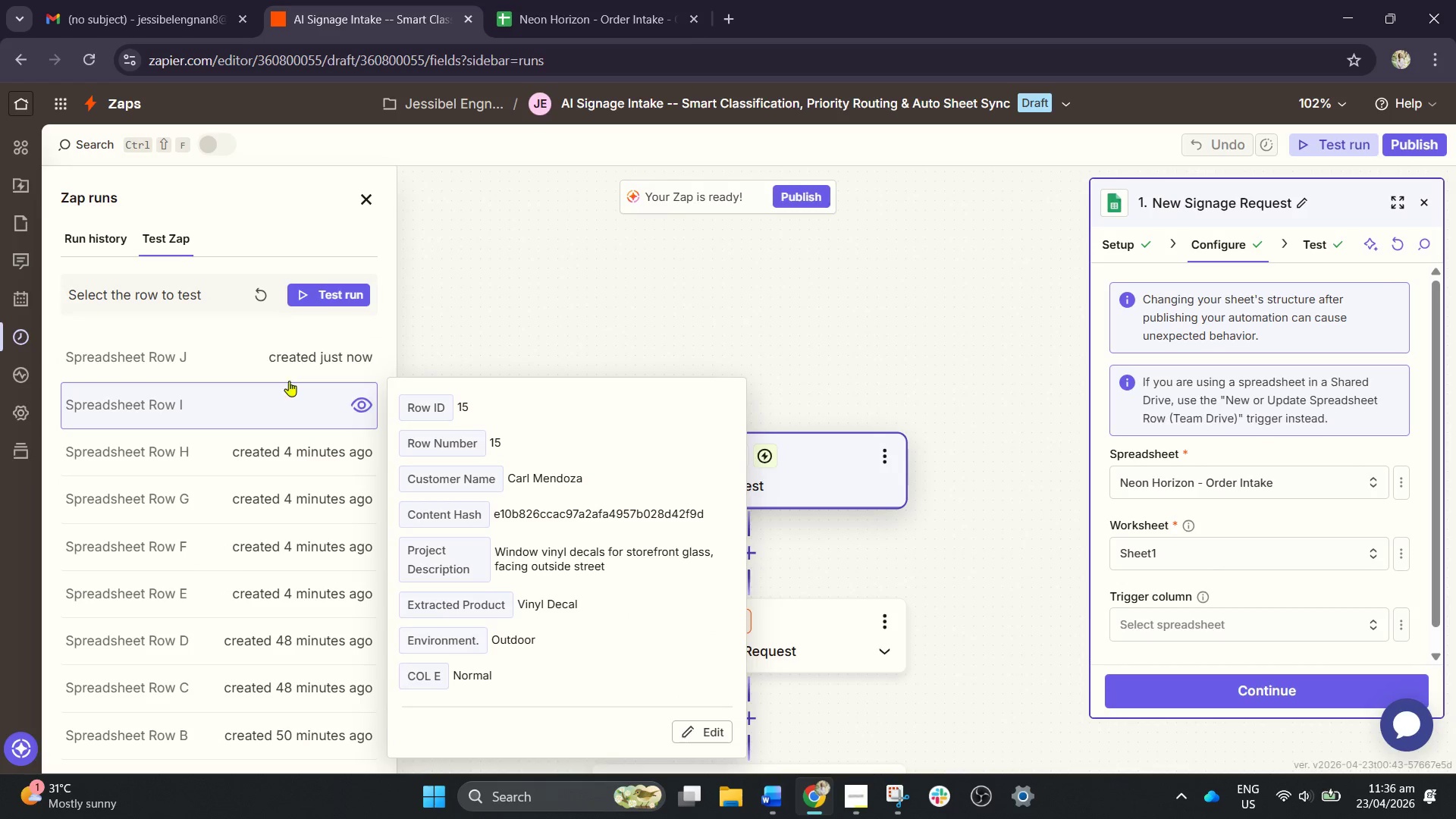 
left_click([303, 360])
 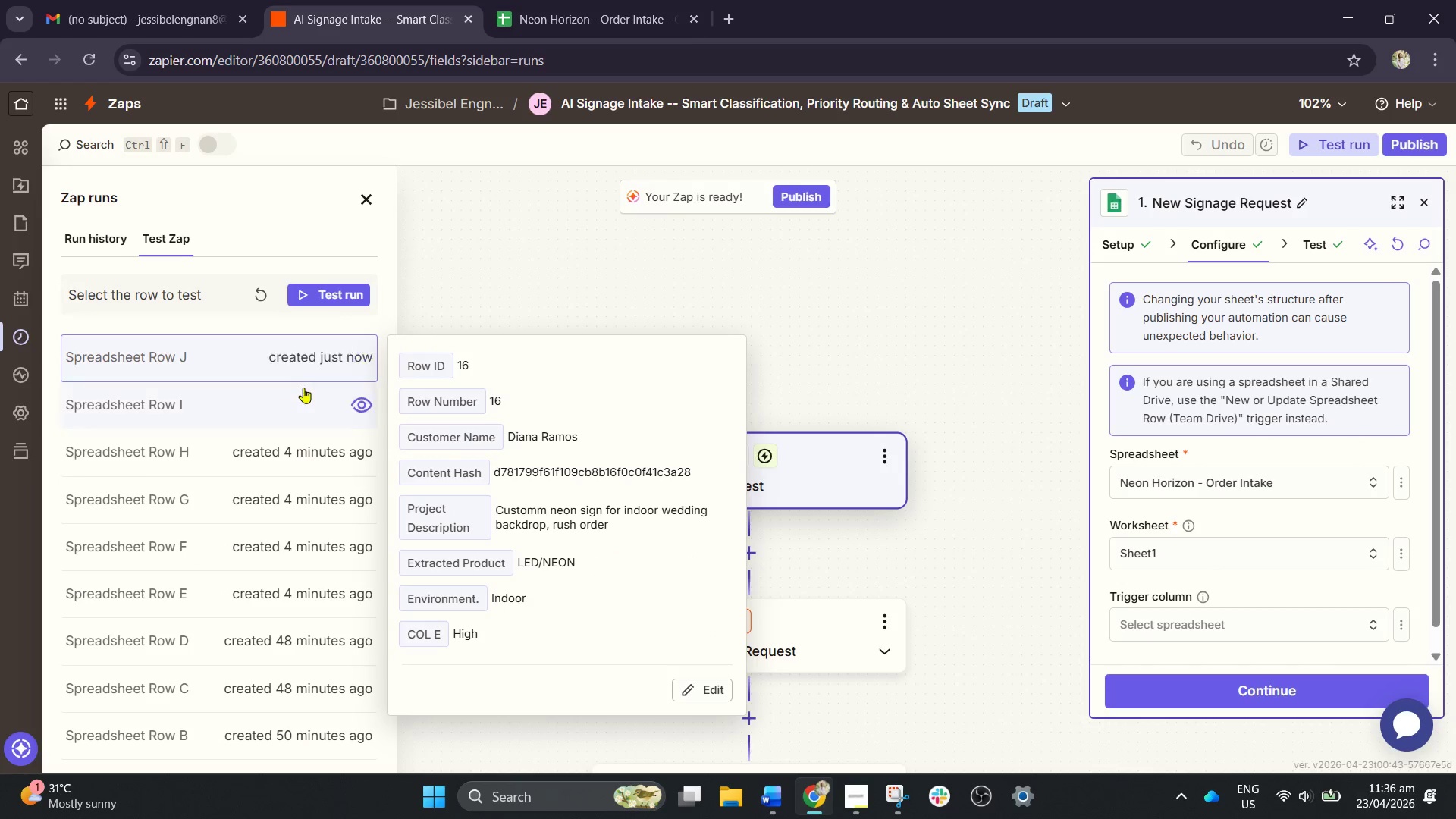 
left_click([303, 388])
 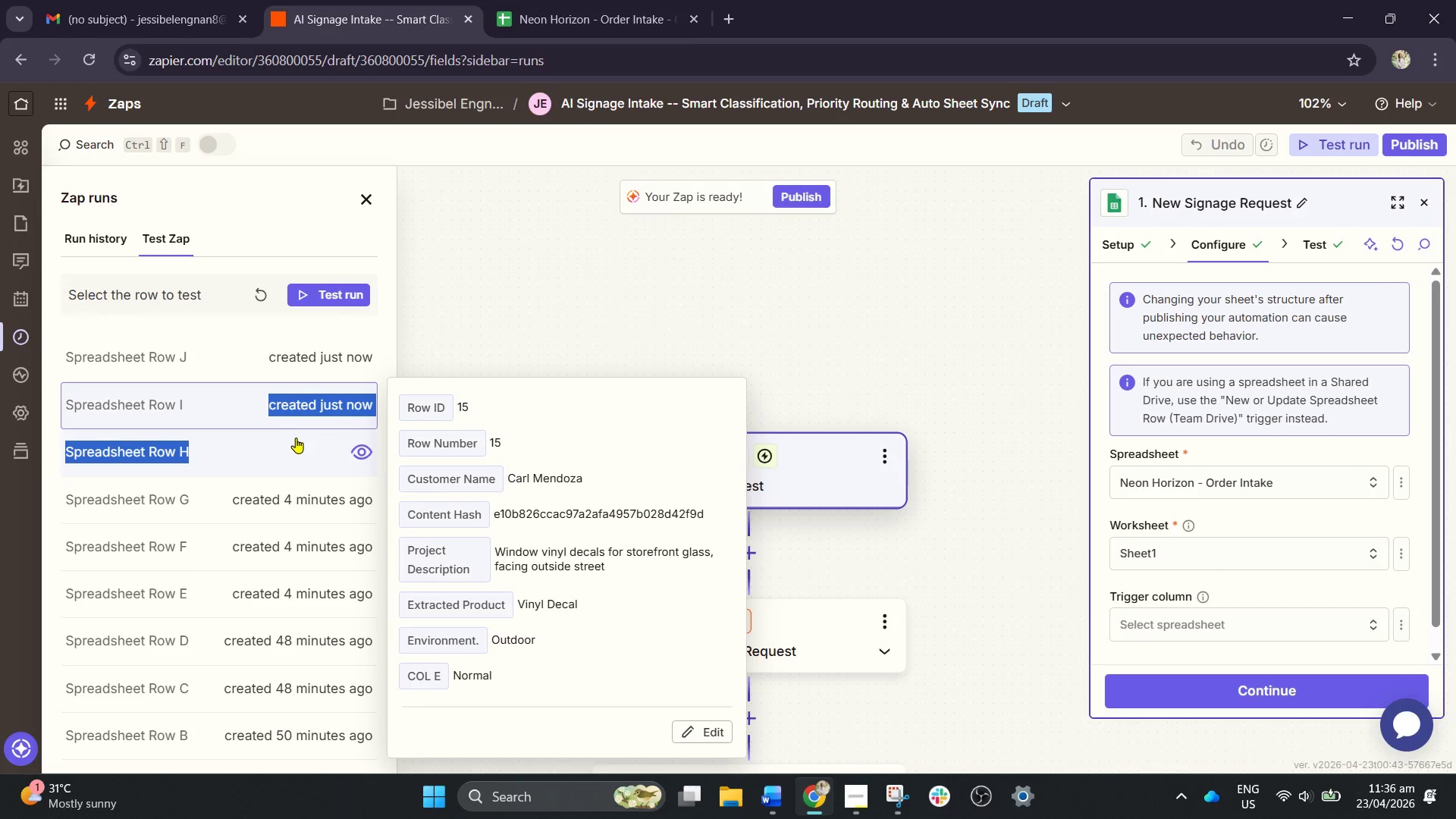 
left_click([299, 456])
 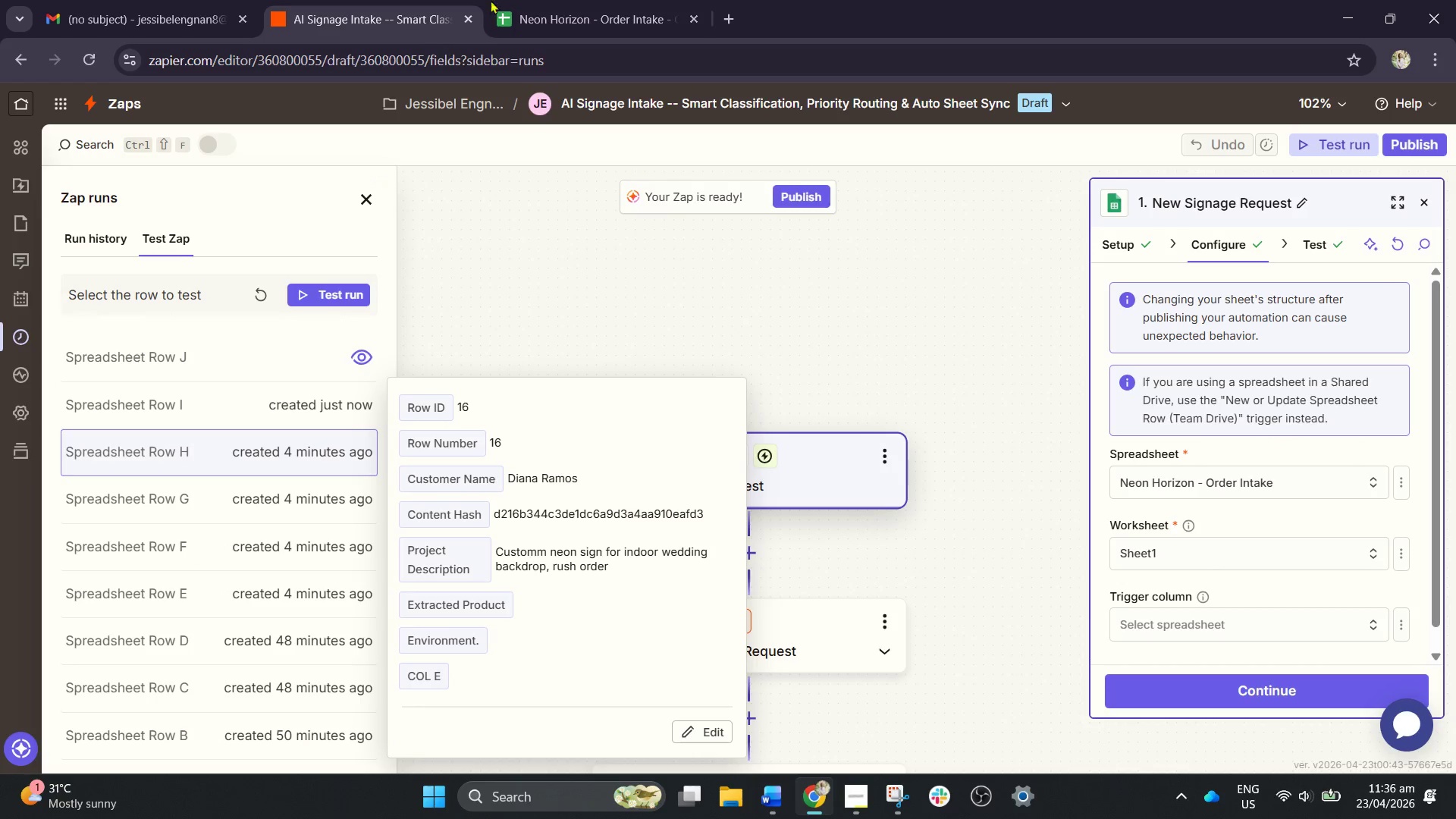 
left_click([564, 0])
 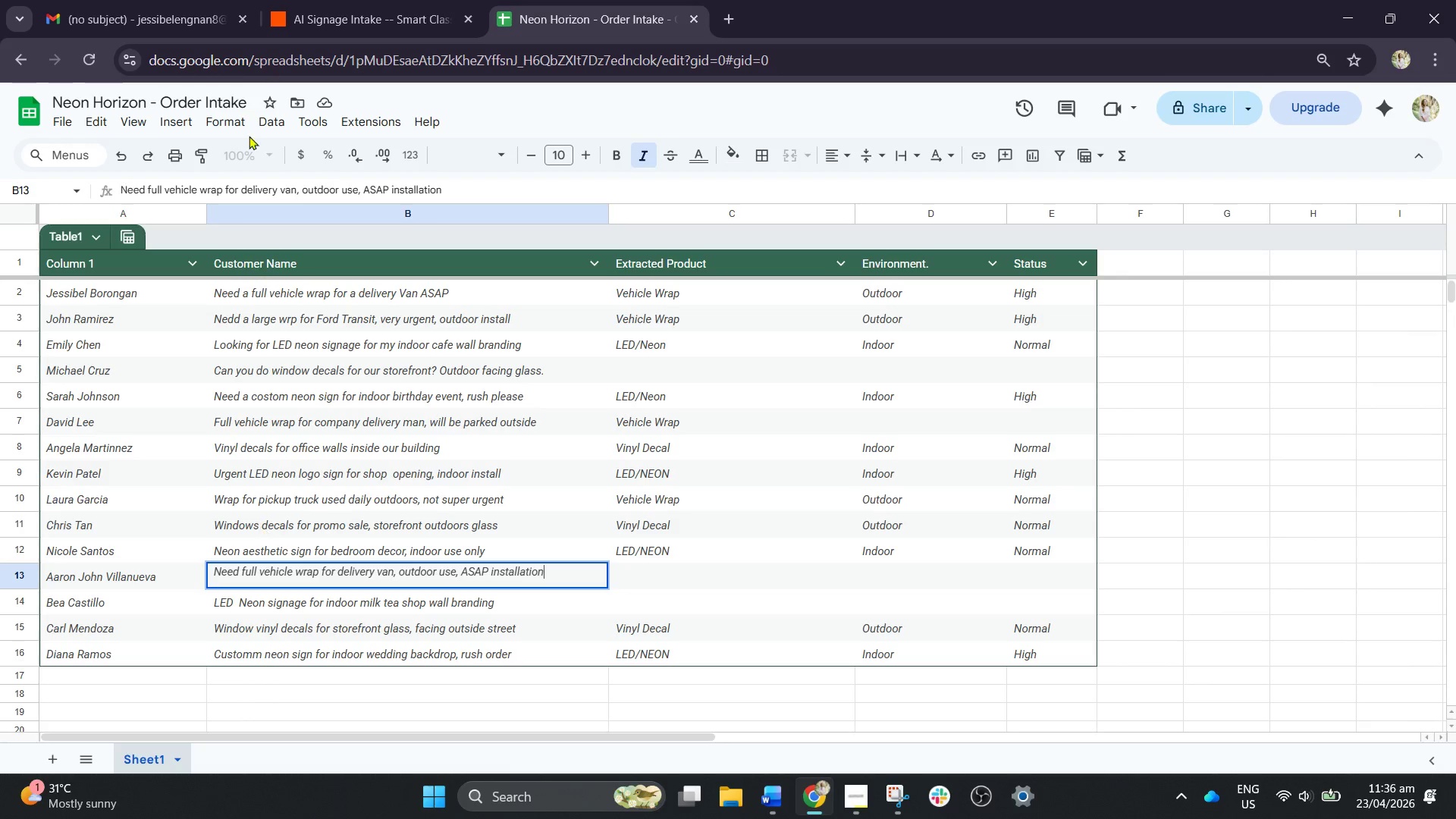 
left_click([196, 0])
 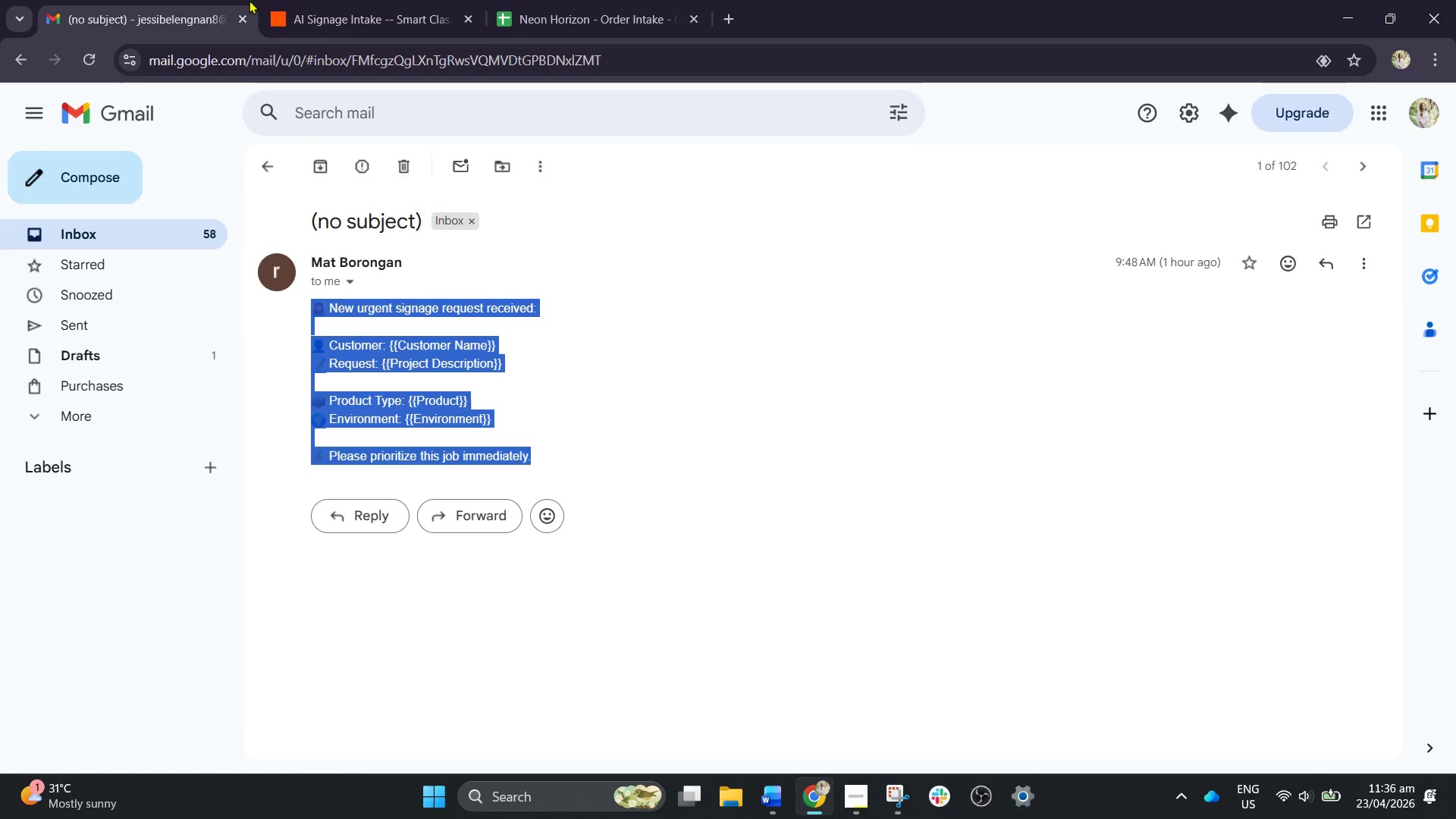 
left_click([346, 0])
 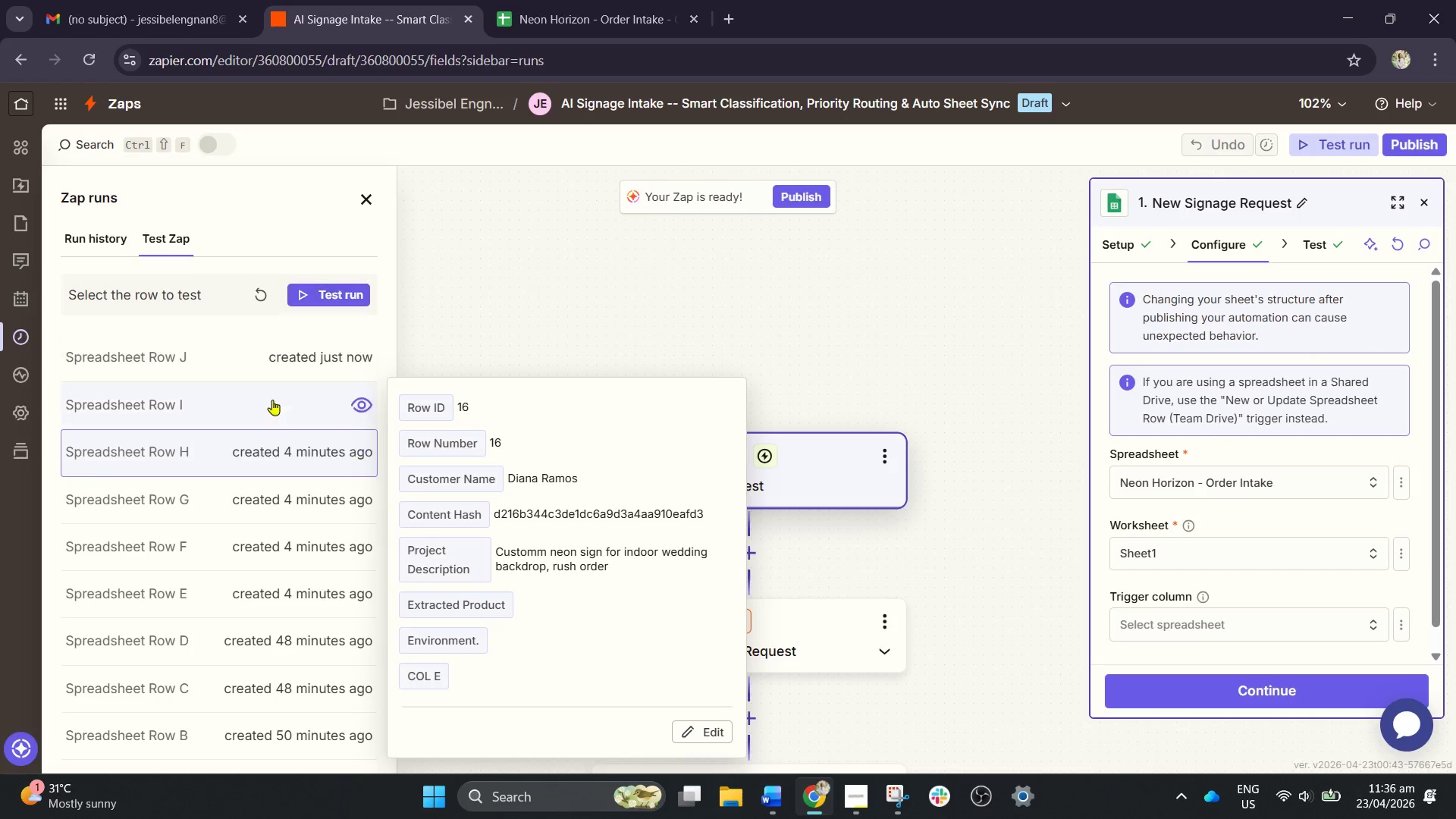 
left_click([271, 403])
 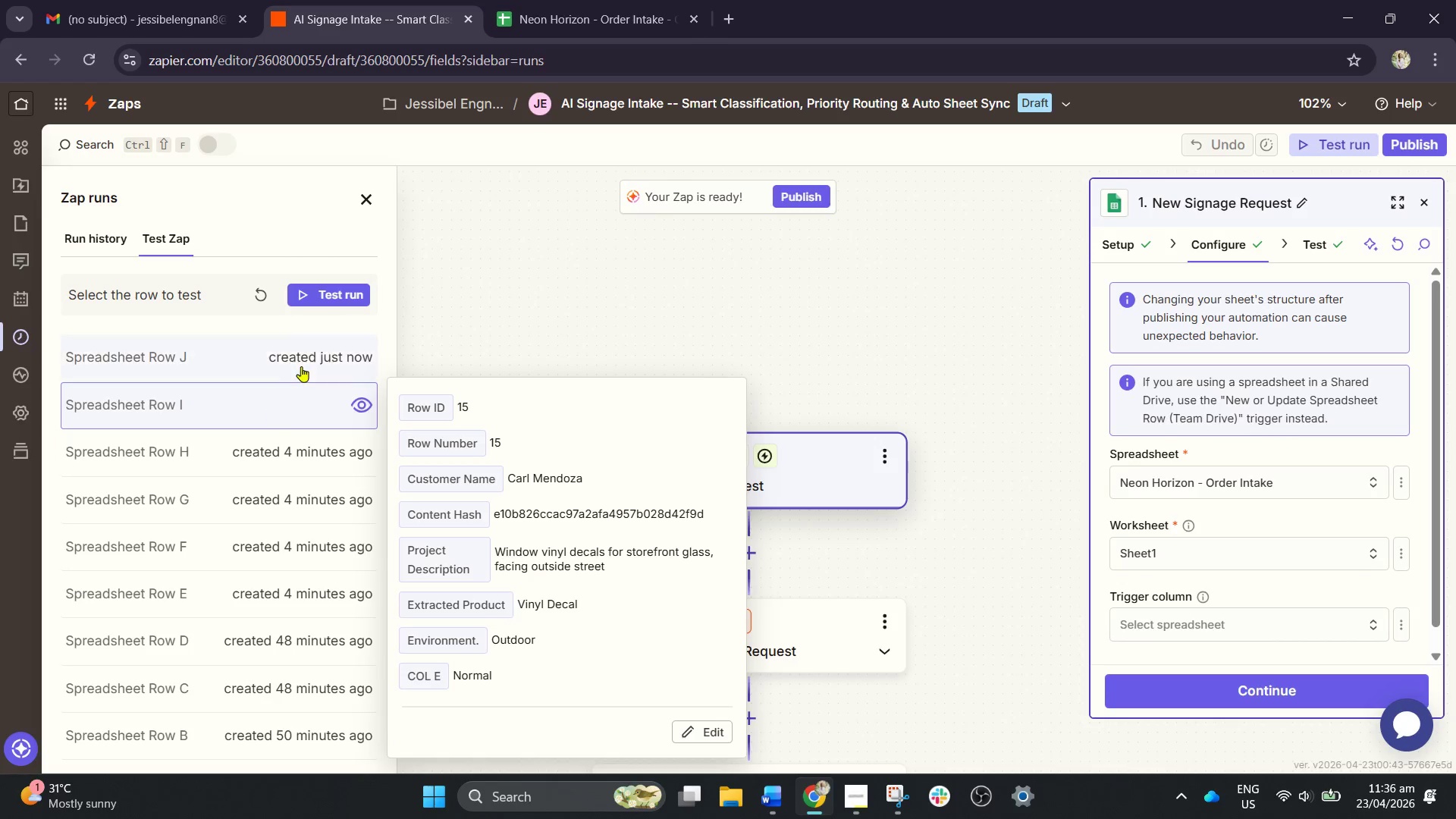 
left_click([305, 350])
 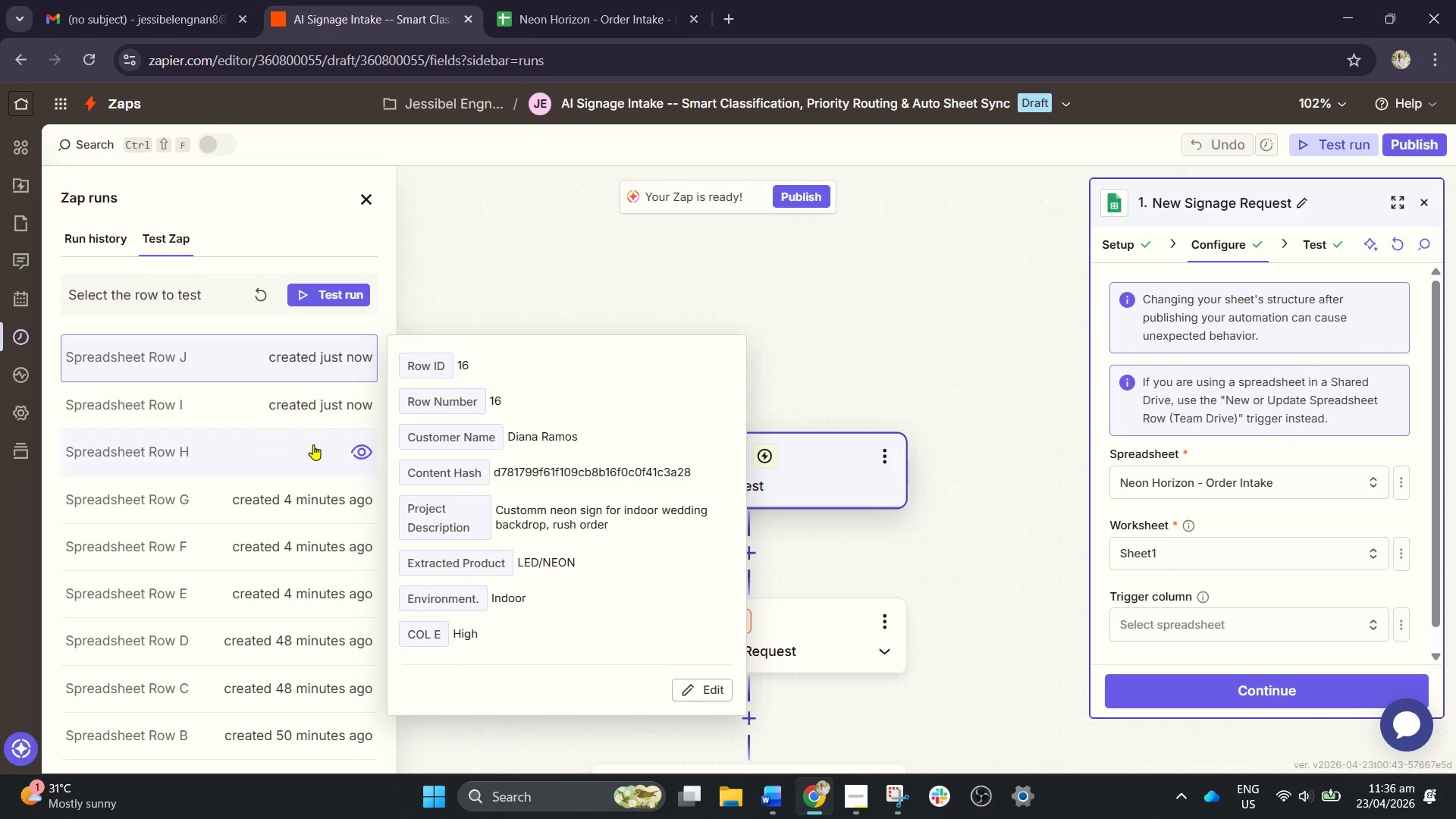 
left_click([318, 447])
 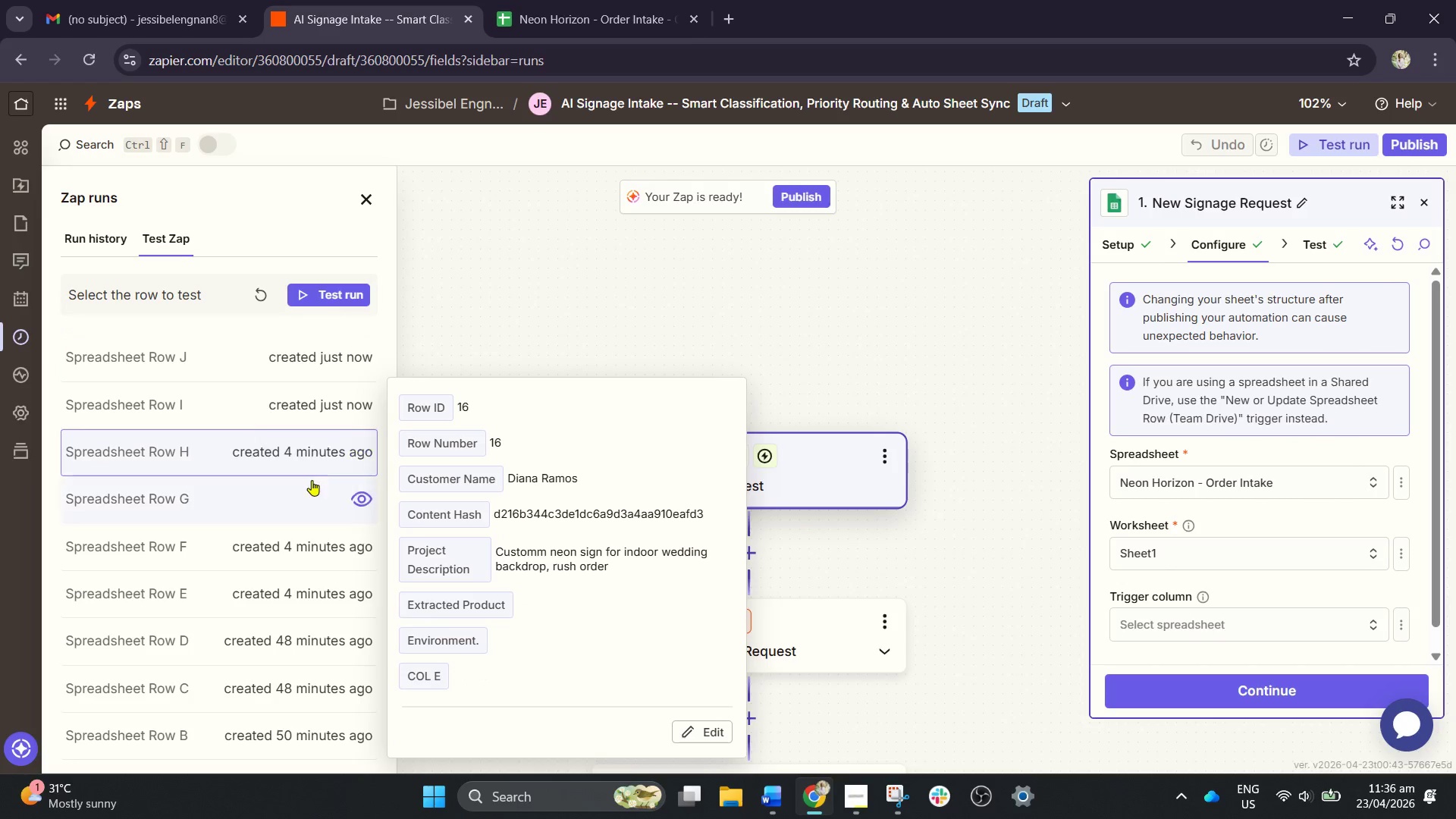 
left_click([312, 480])
 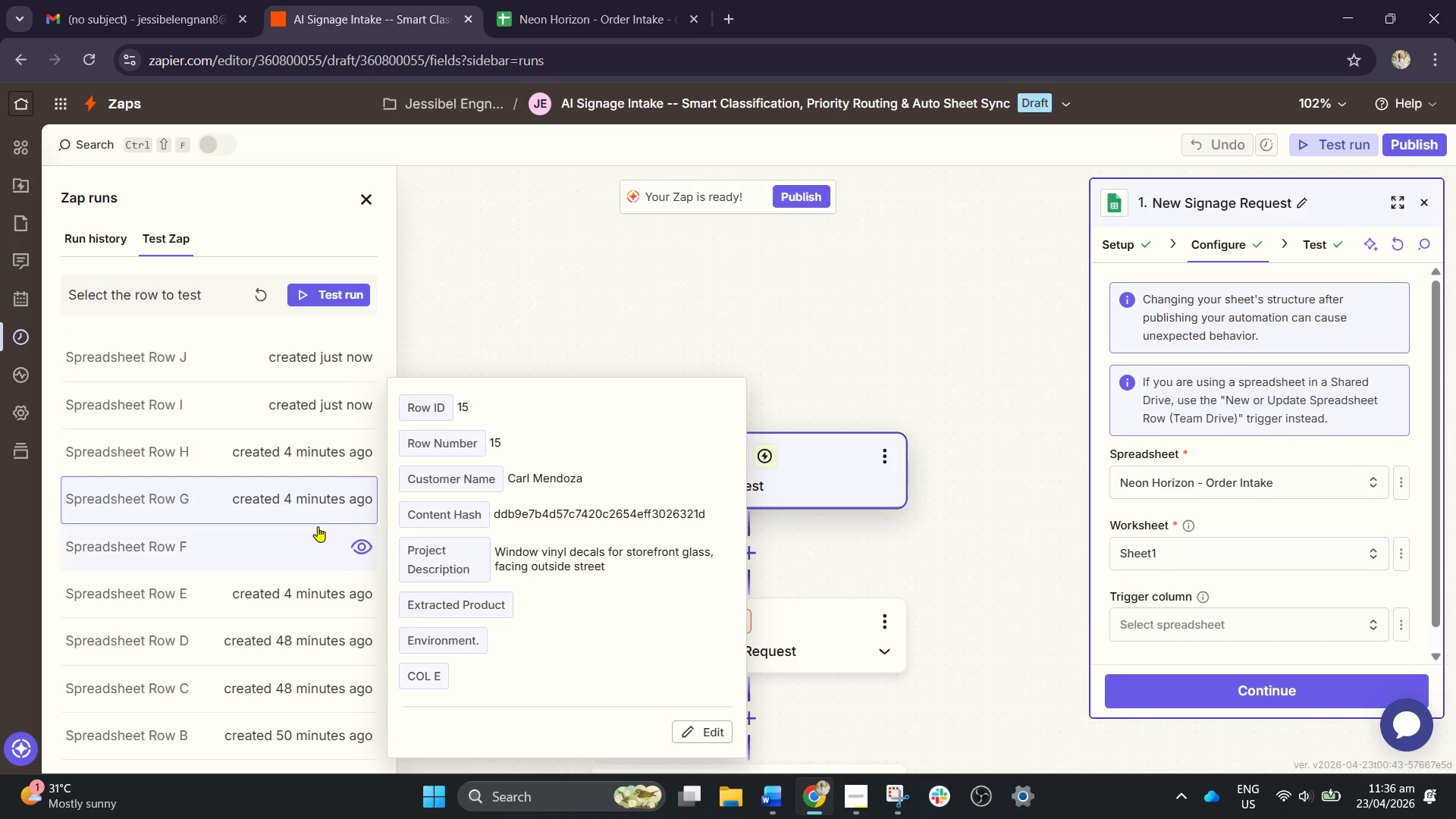 
left_click([318, 526])
 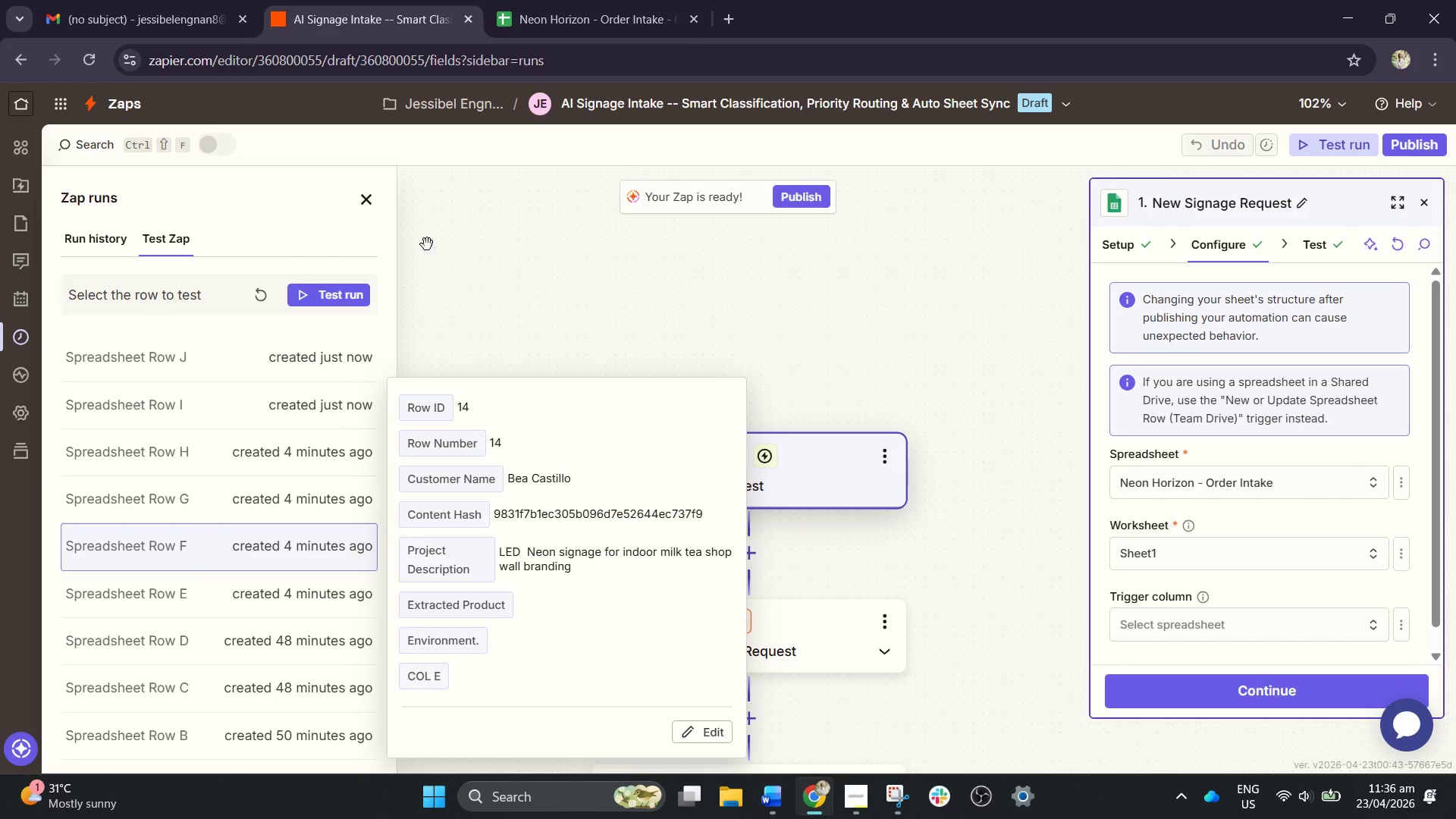 
left_click([332, 290])
 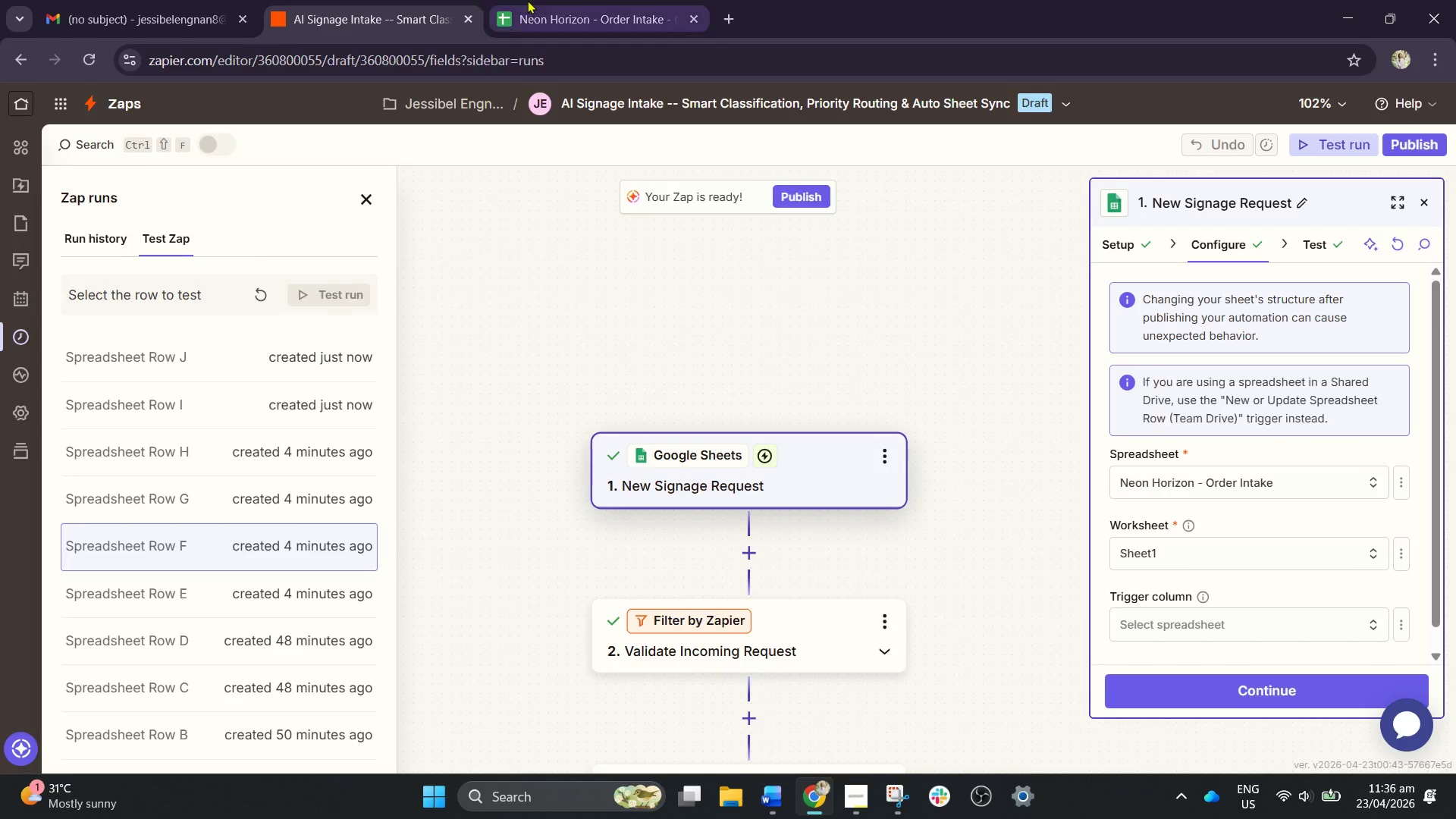 
left_click([527, 0])
 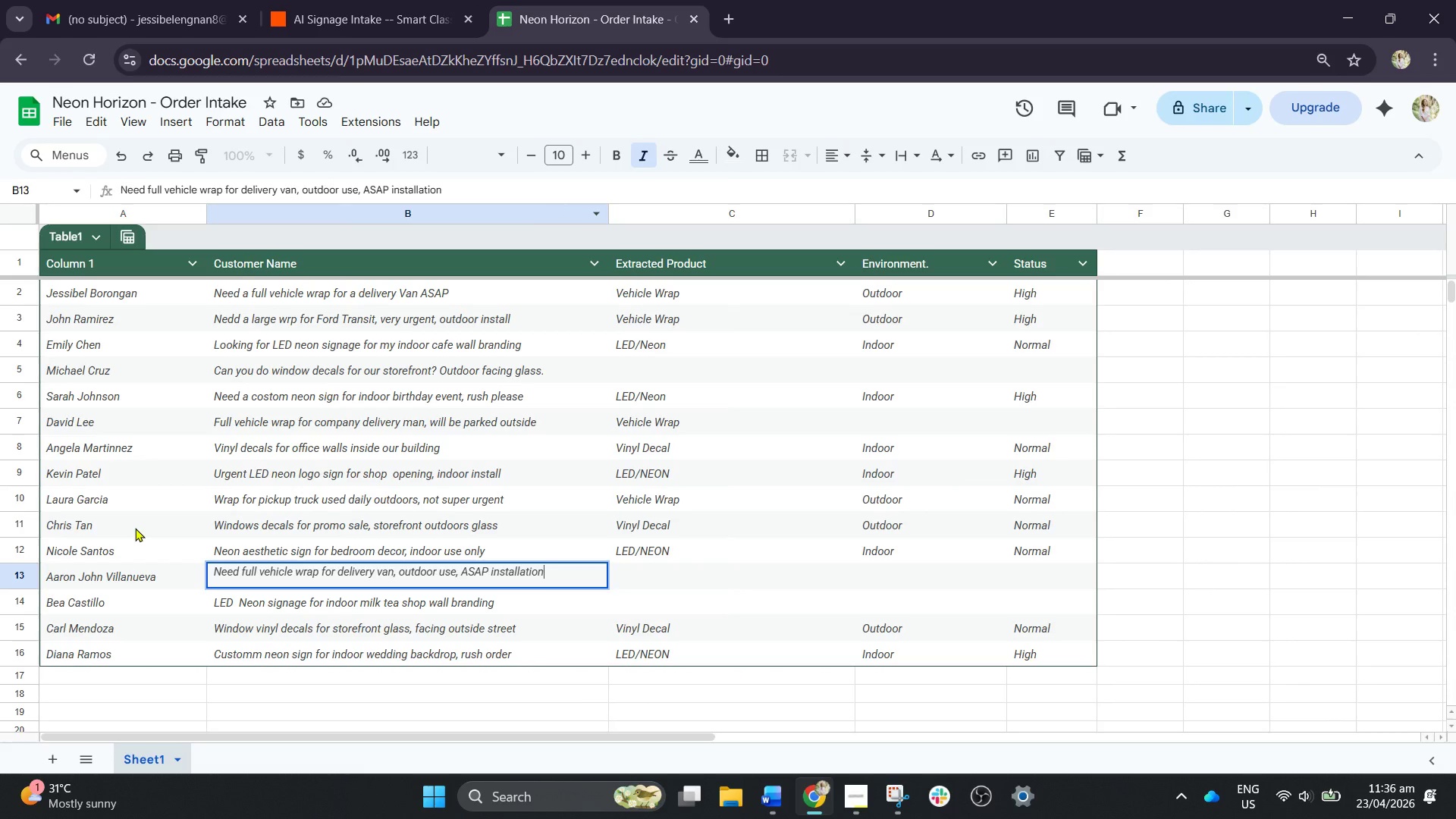 
left_click([5, 575])
 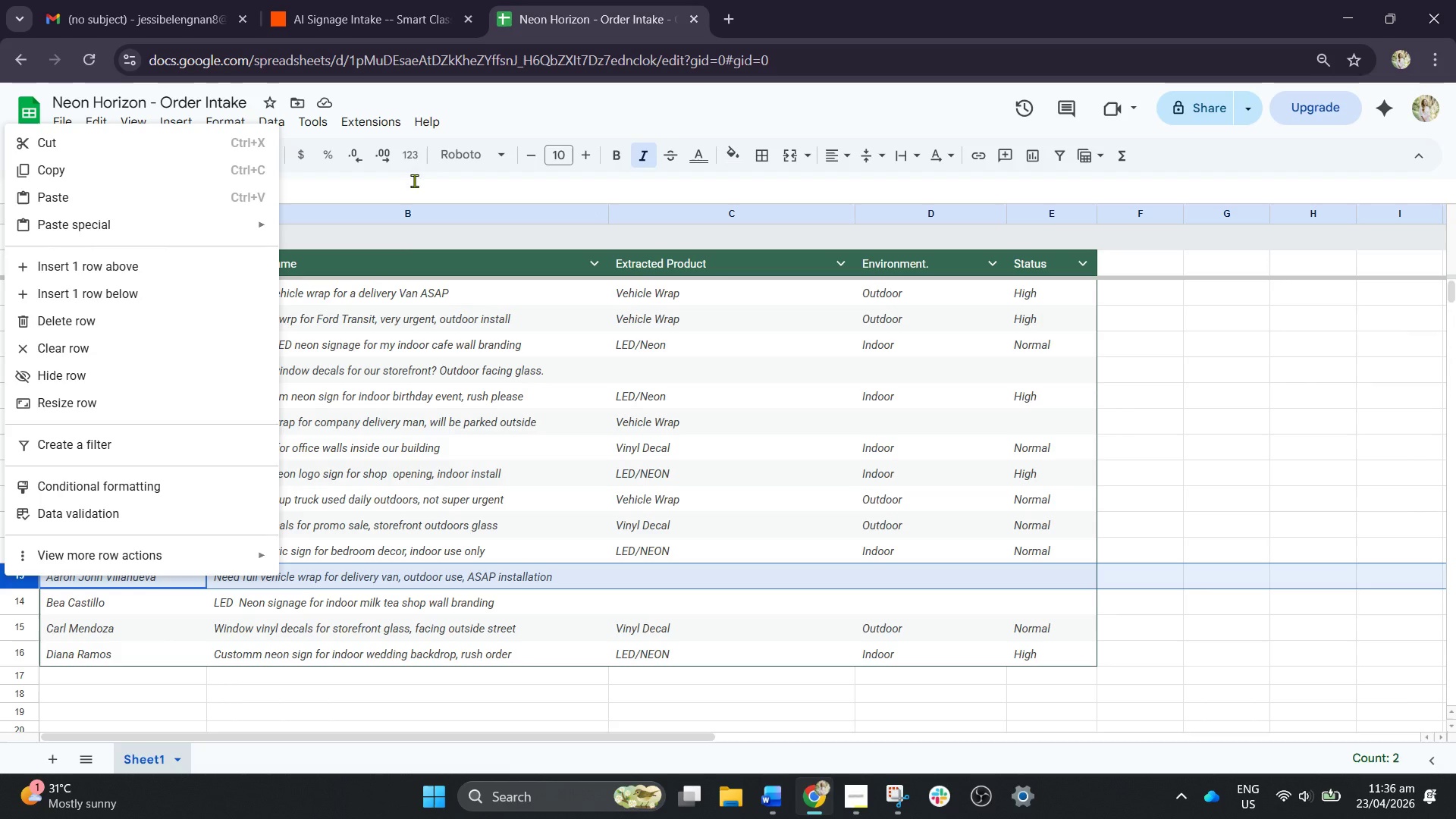 
wait(14.3)
 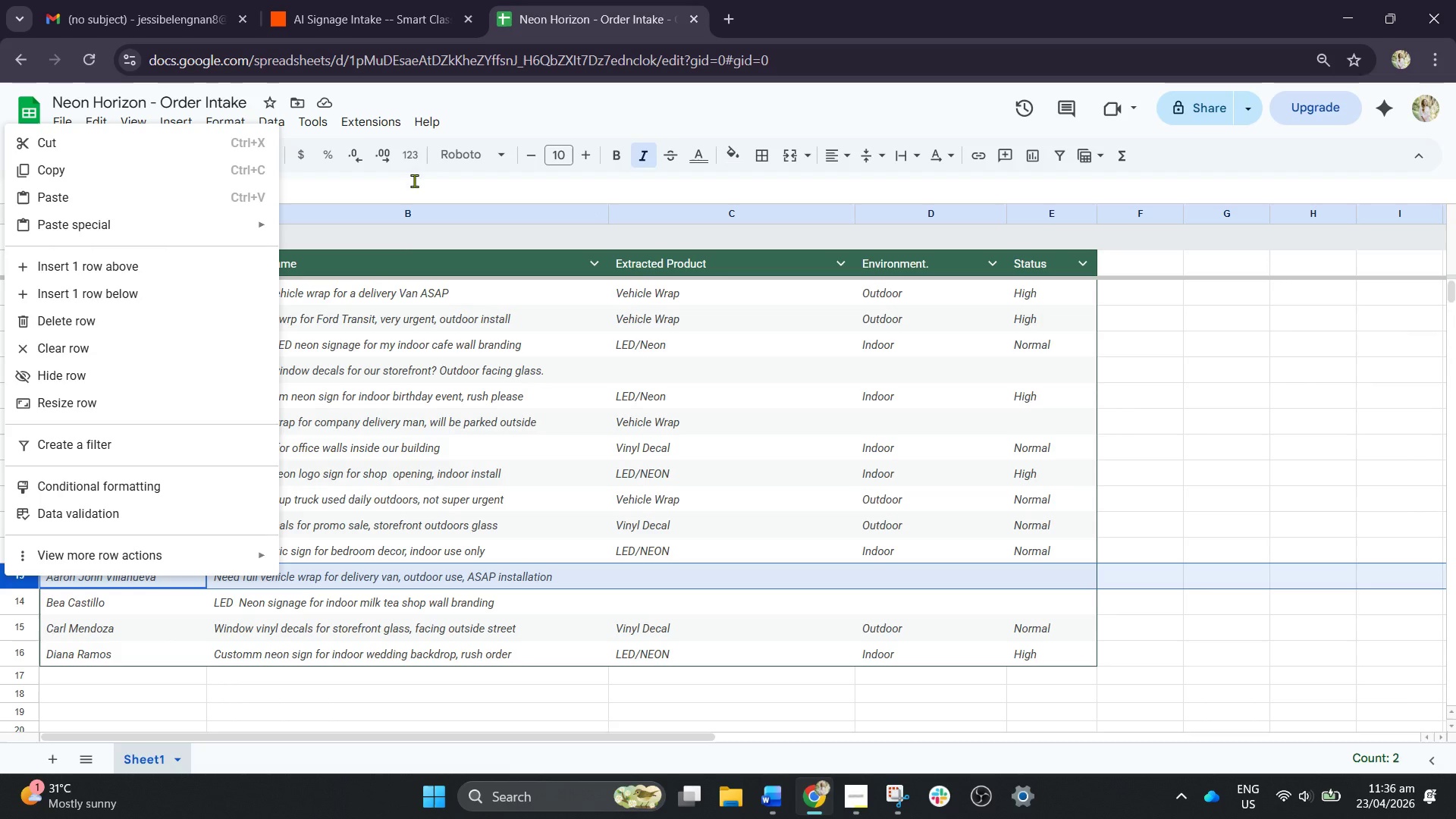 
left_click([452, 193])
 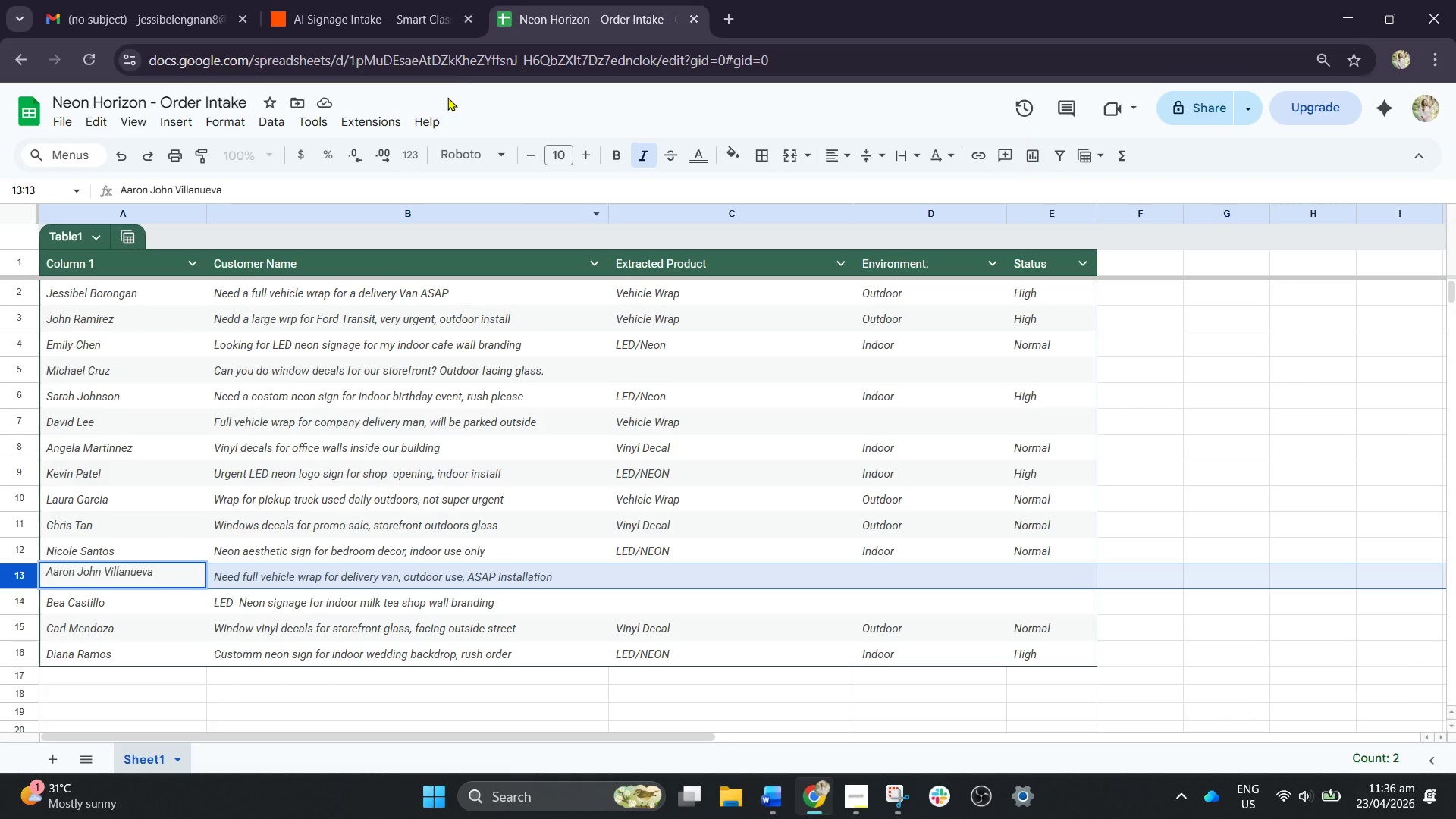 
left_click([417, 0])
 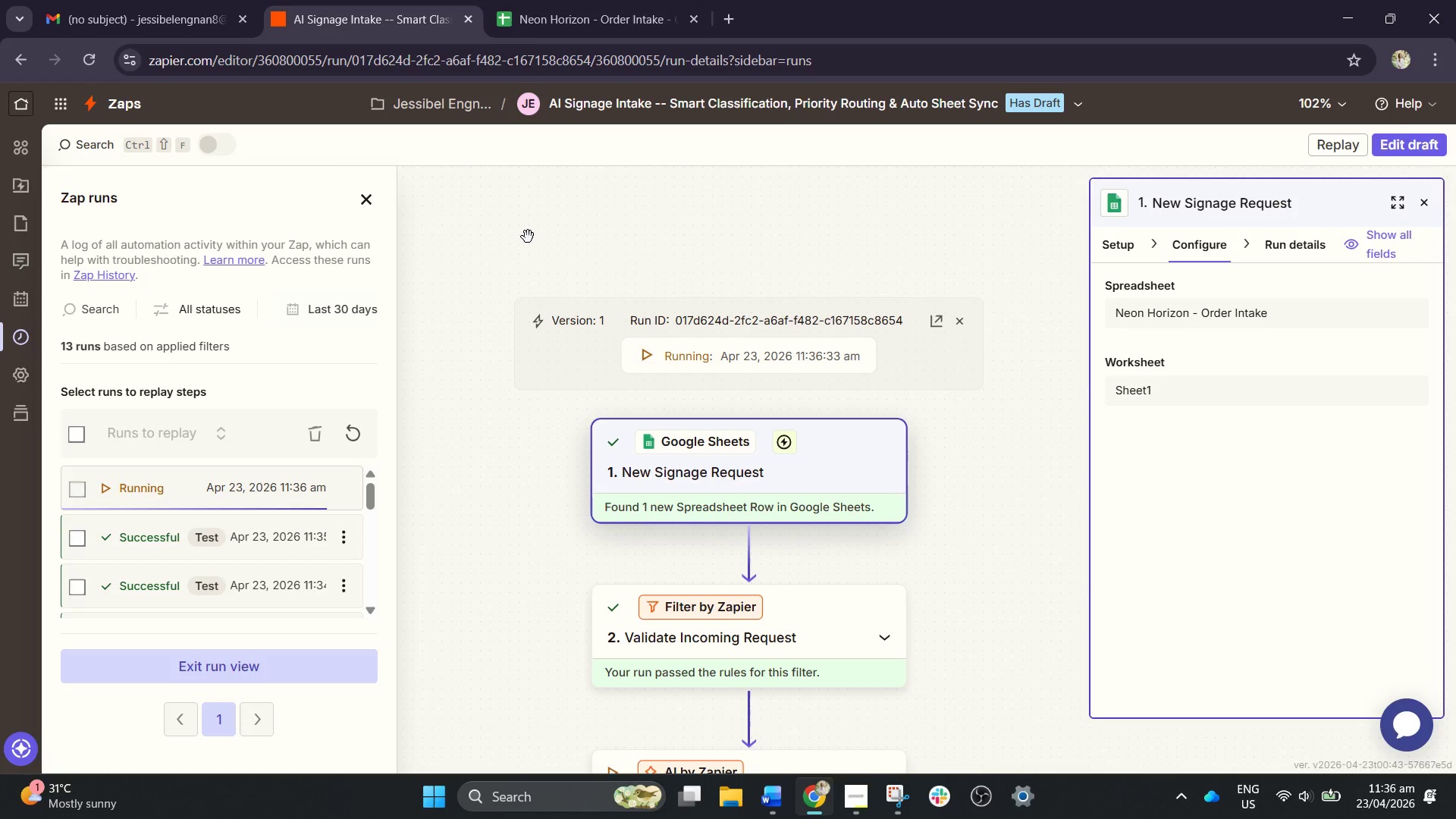 
scroll: coordinate [540, 284], scroll_direction: down, amount: 4.0
 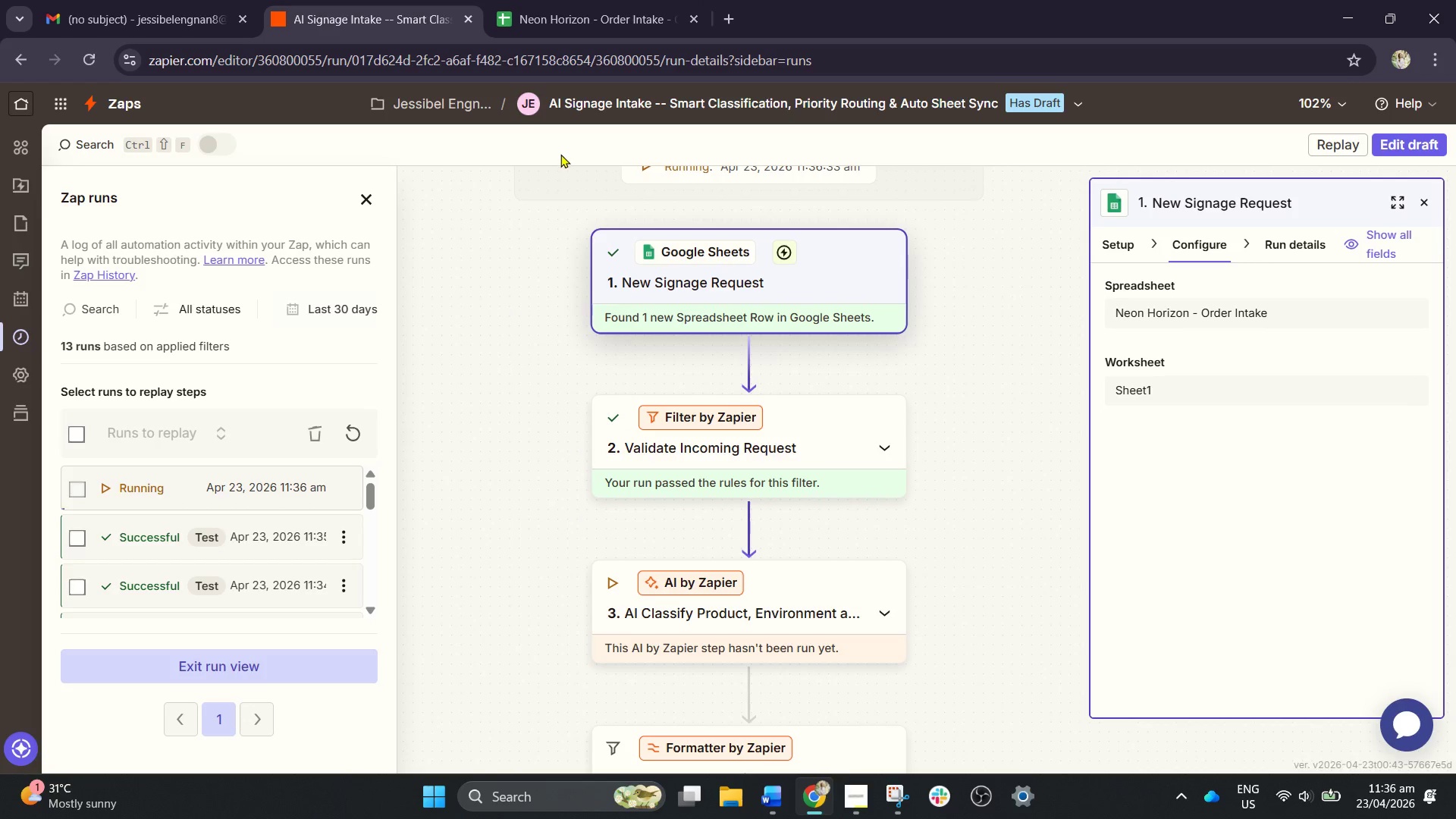 
left_click([561, 0])
 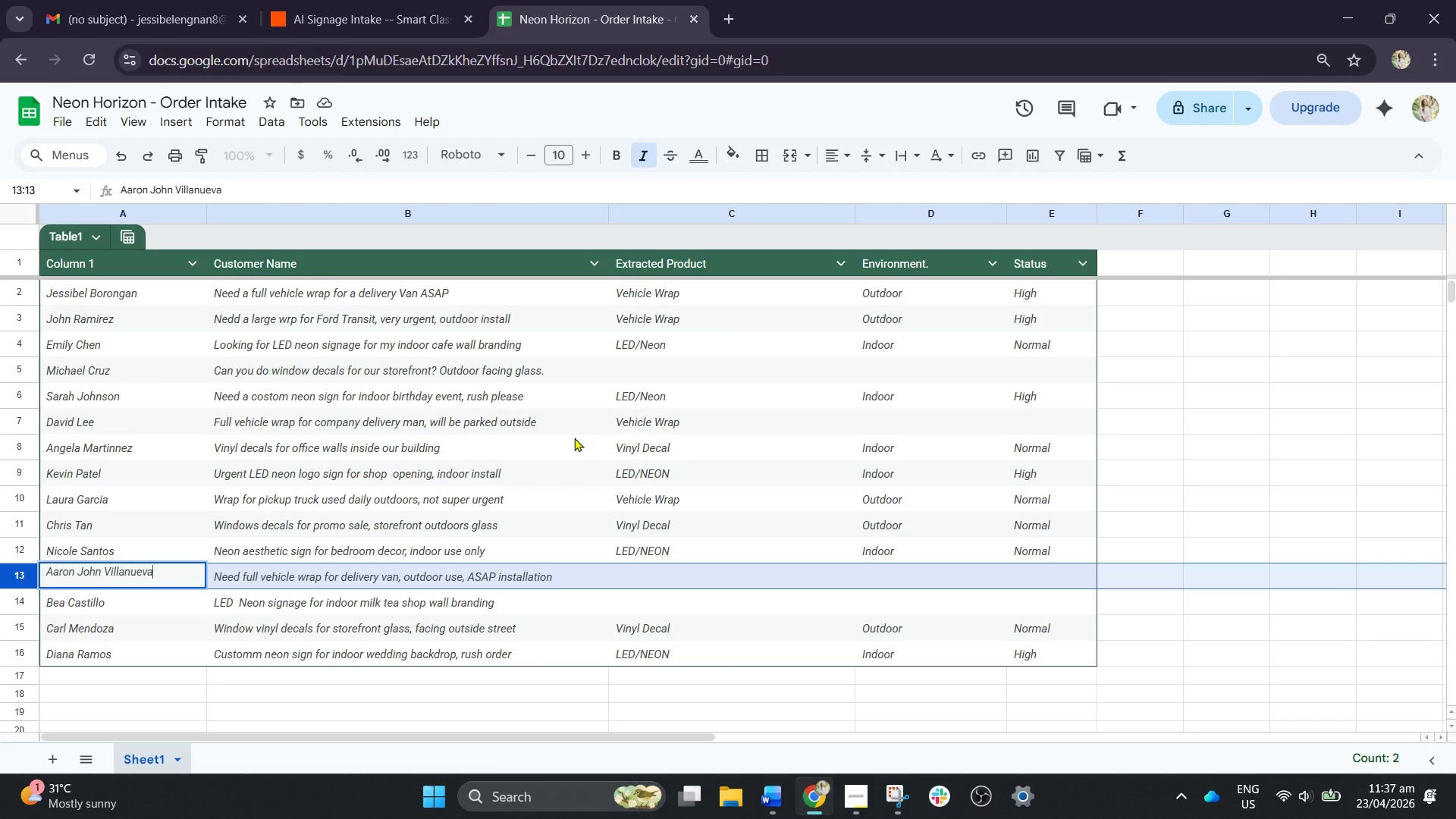 
scroll: coordinate [504, 311], scroll_direction: up, amount: 2.0
 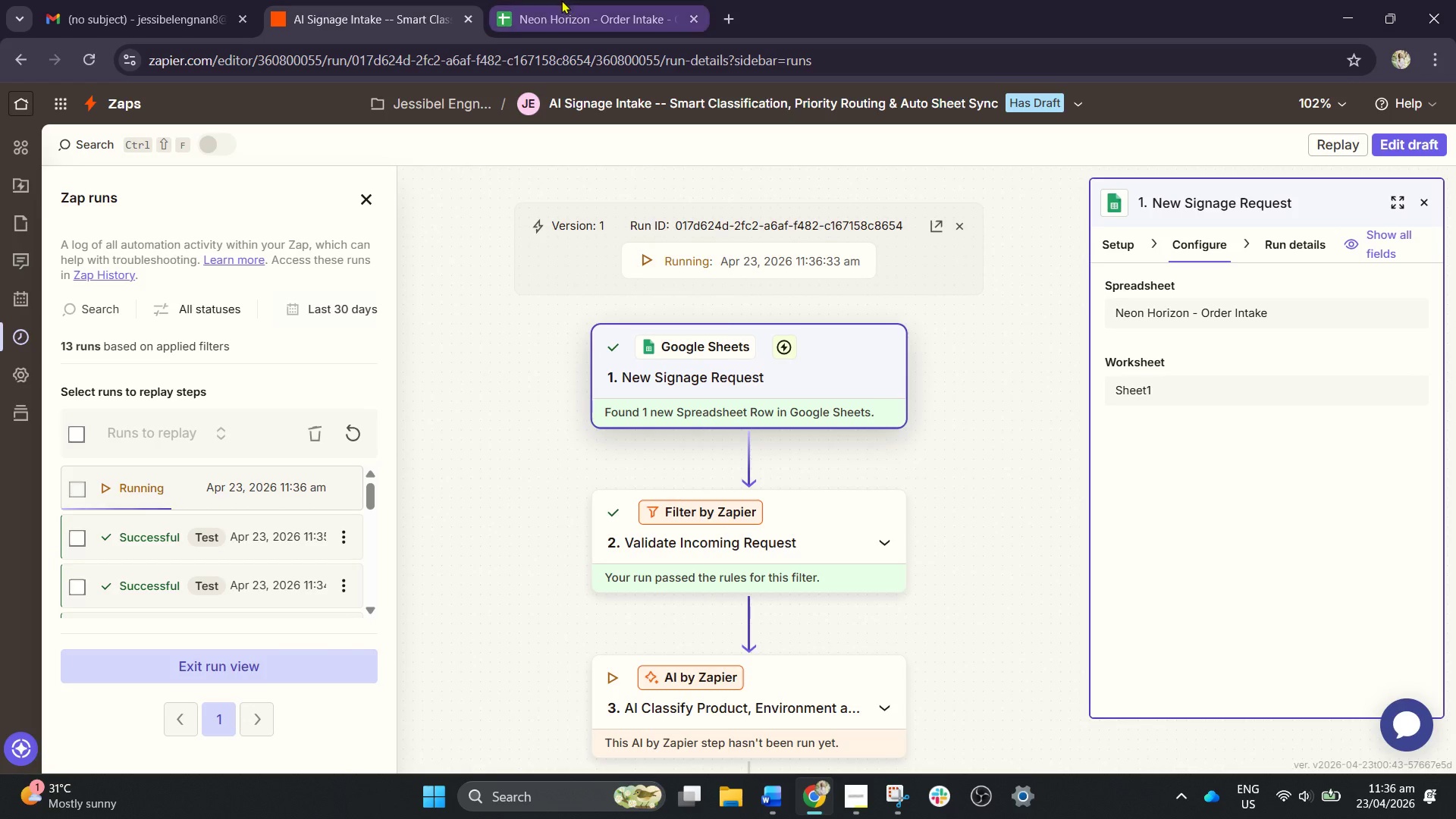 
left_click([397, 461])
 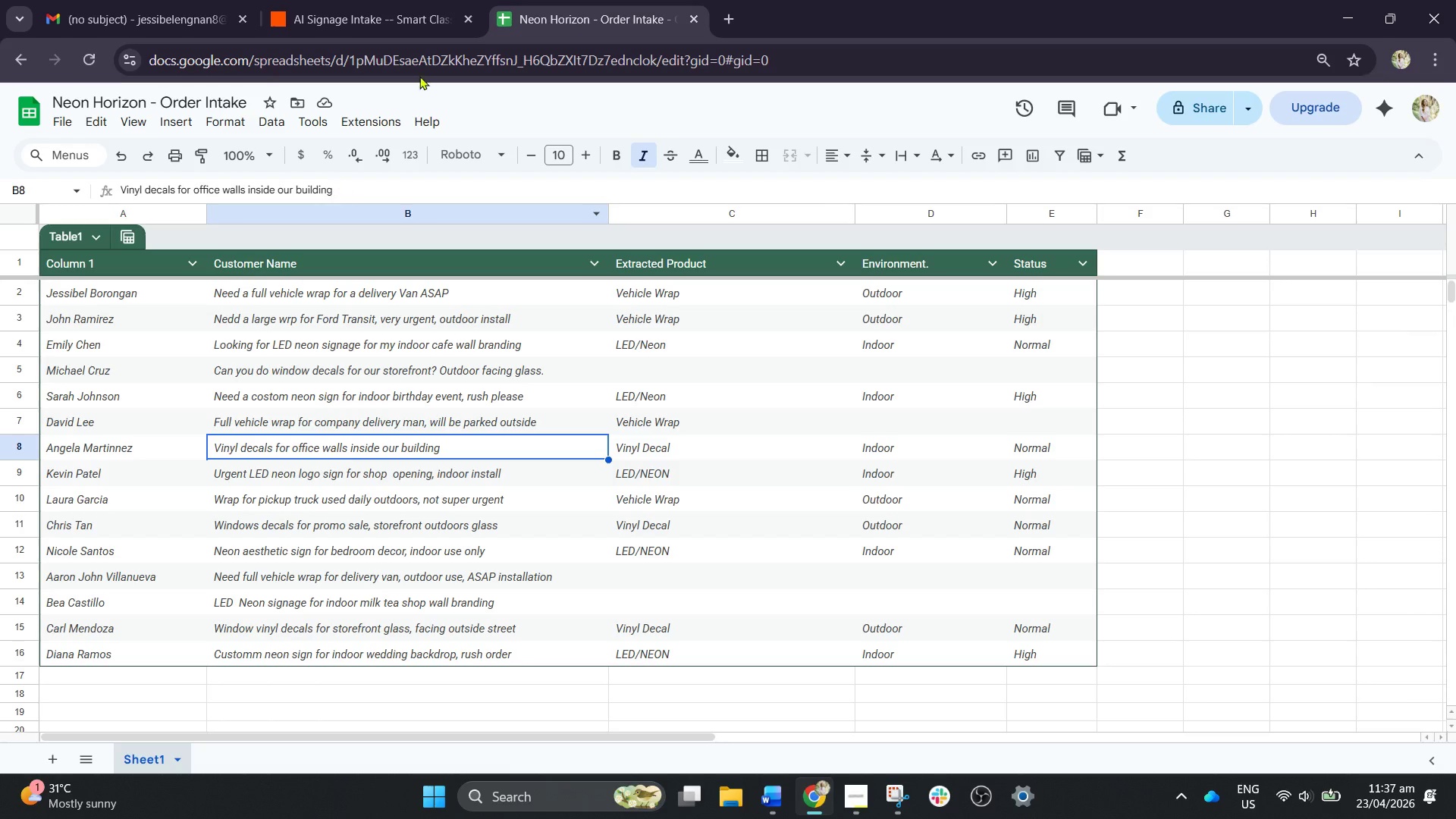 
left_click([369, 0])
 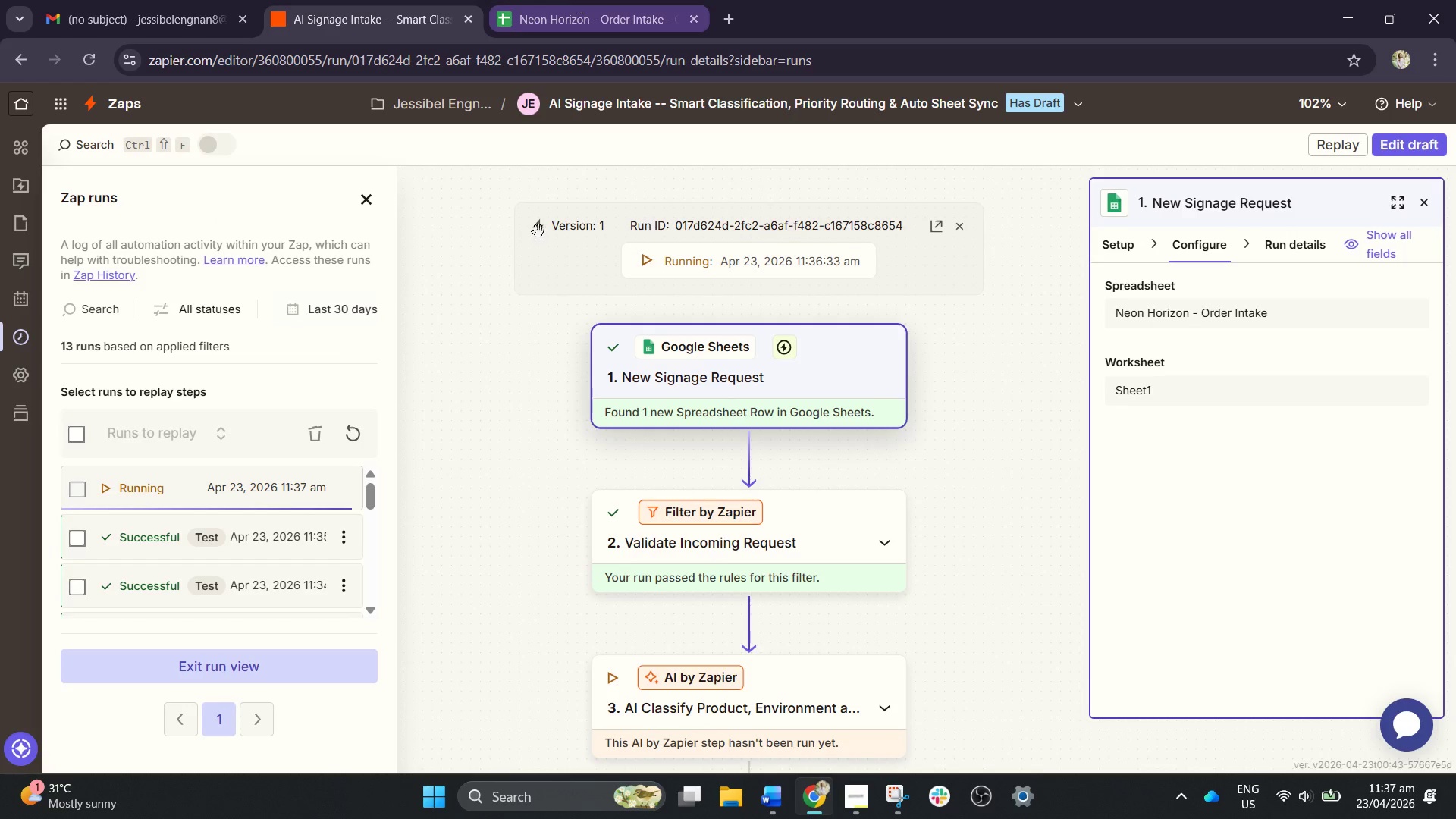 
scroll: coordinate [557, 340], scroll_direction: down, amount: 7.0
 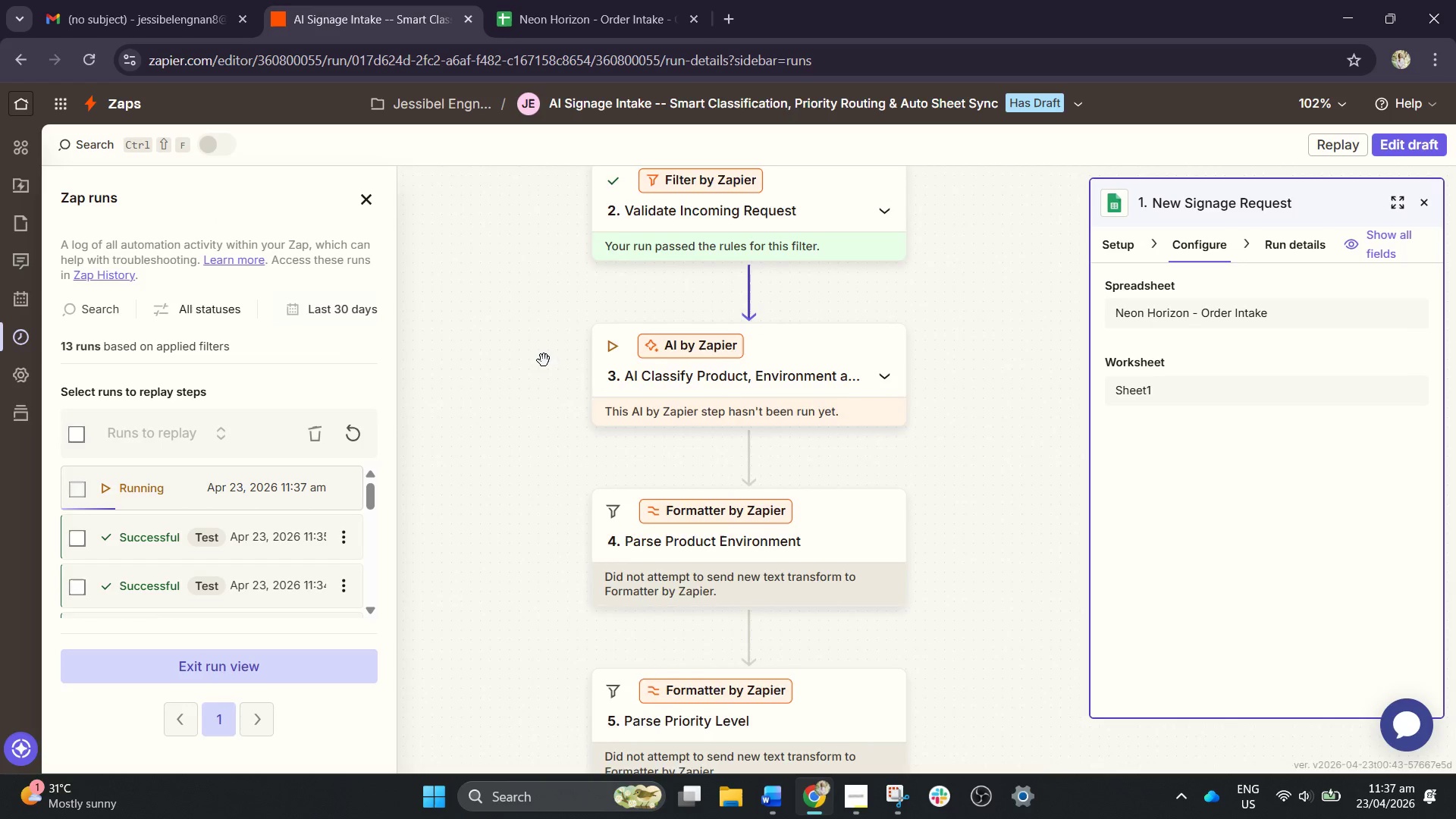 
scroll: coordinate [547, 364], scroll_direction: up, amount: 4.0
 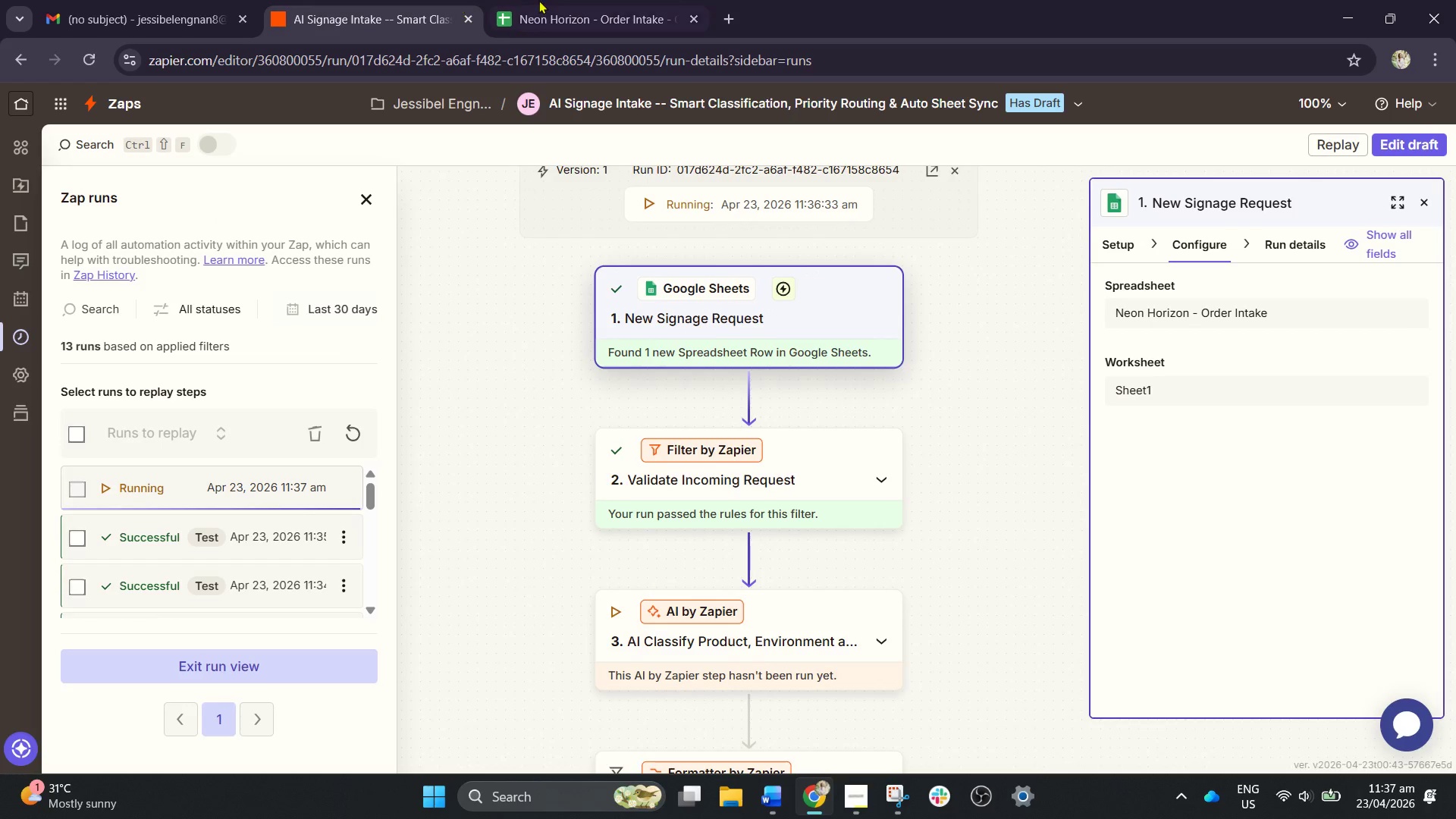 
double_click([436, 0])
 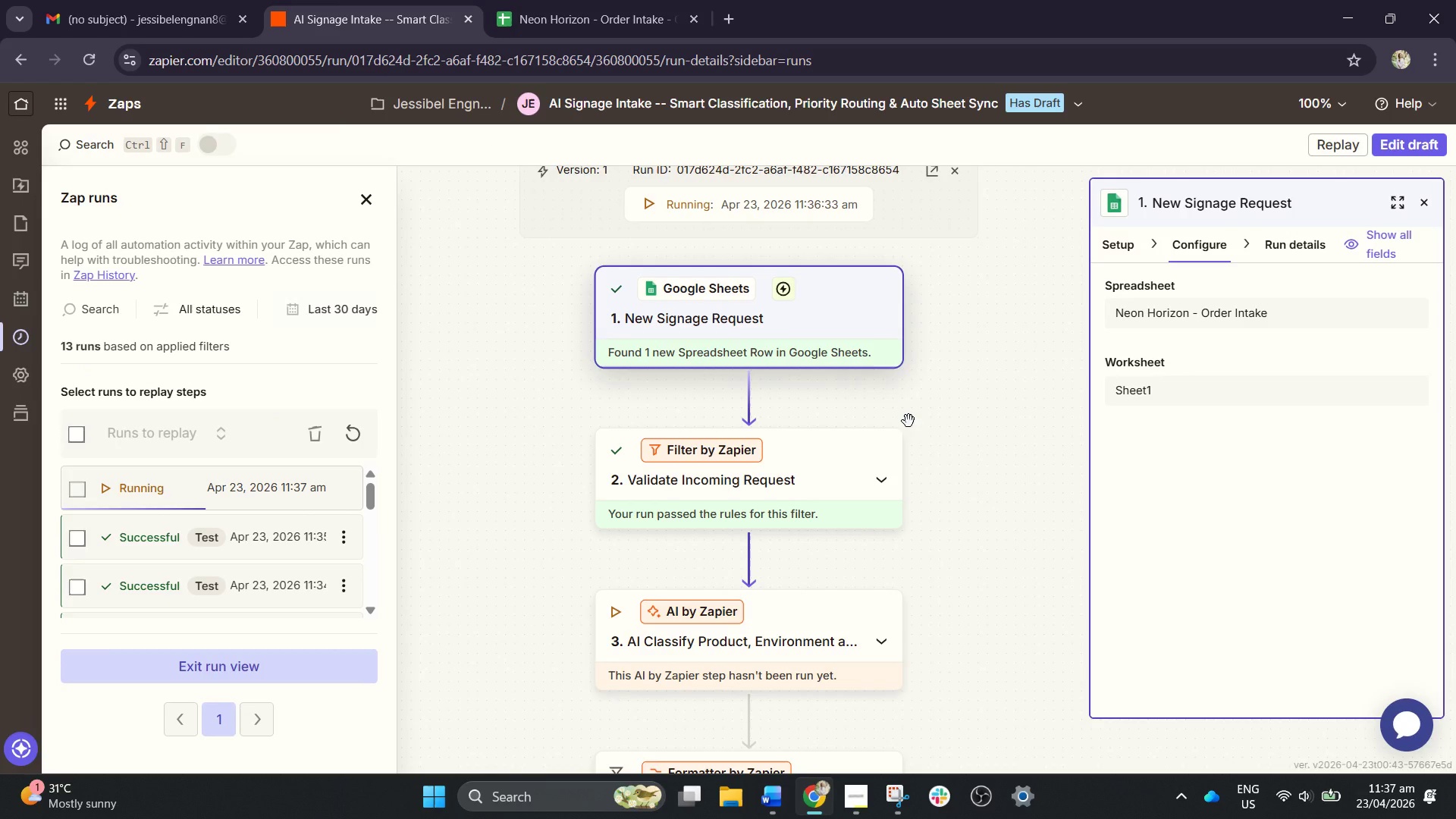 
mouse_move([1291, 773])
 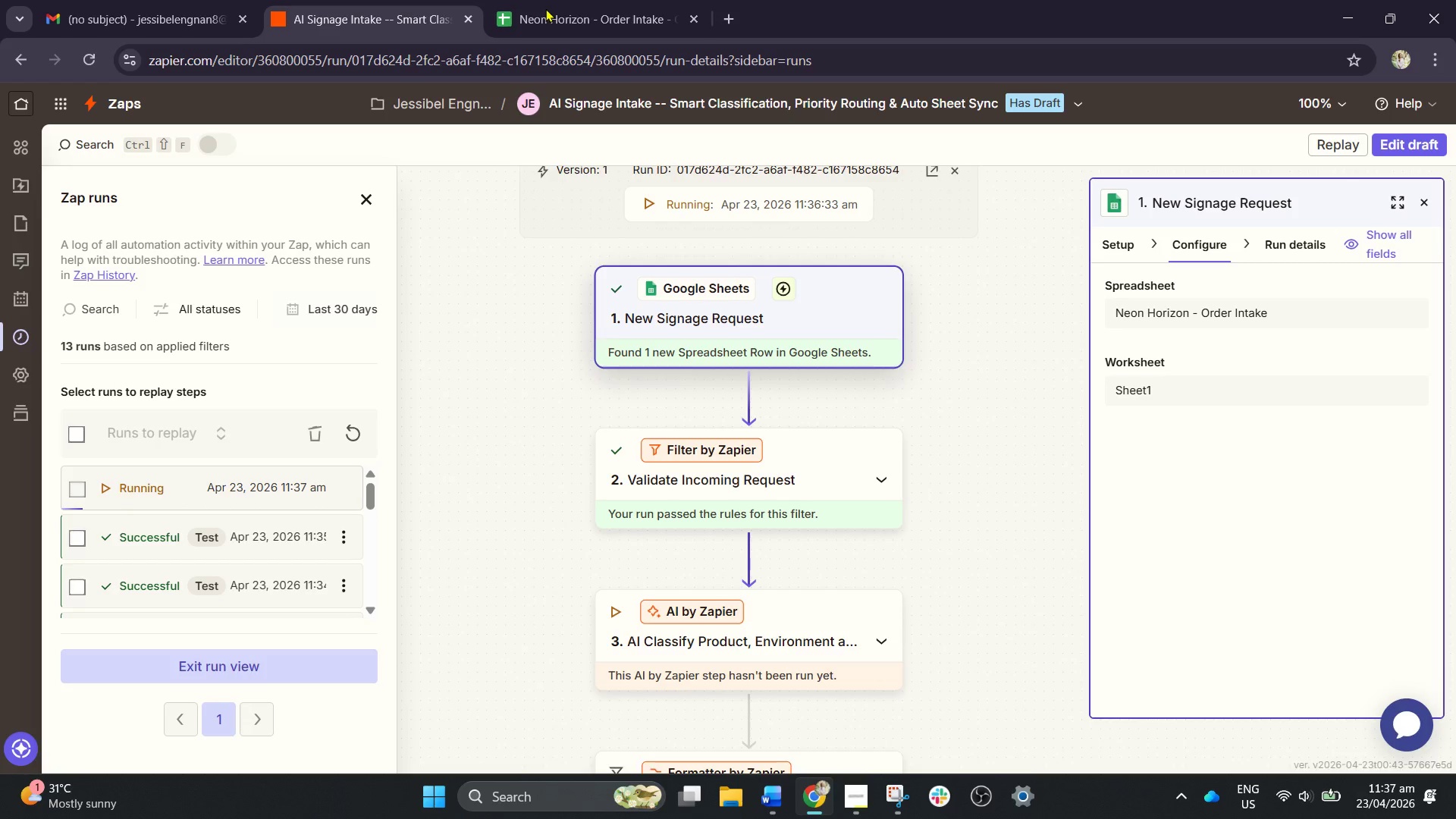 
left_click([547, 0])
 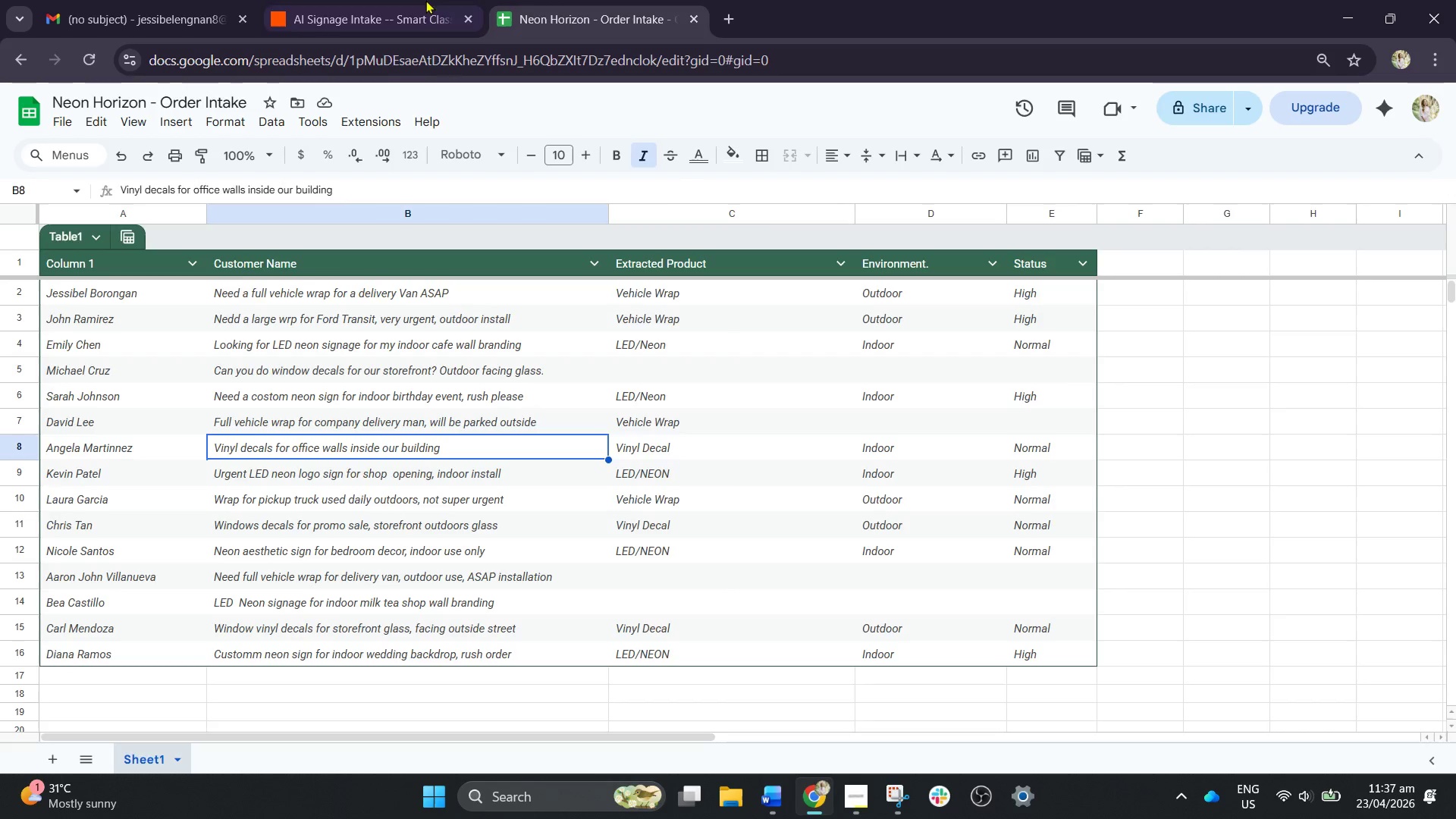 
left_click([380, 0])
 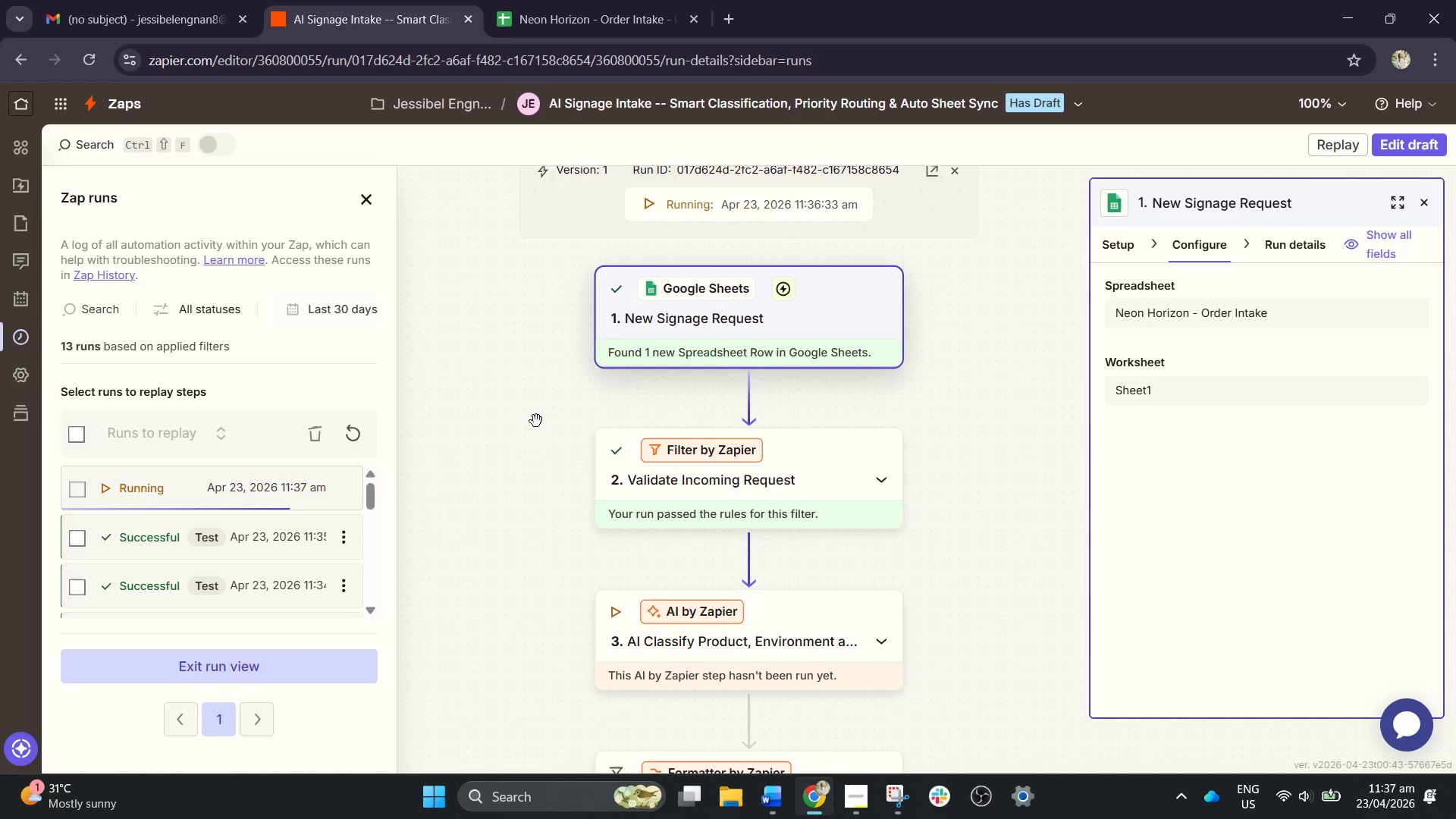 
scroll: coordinate [540, 437], scroll_direction: down, amount: 1.0
 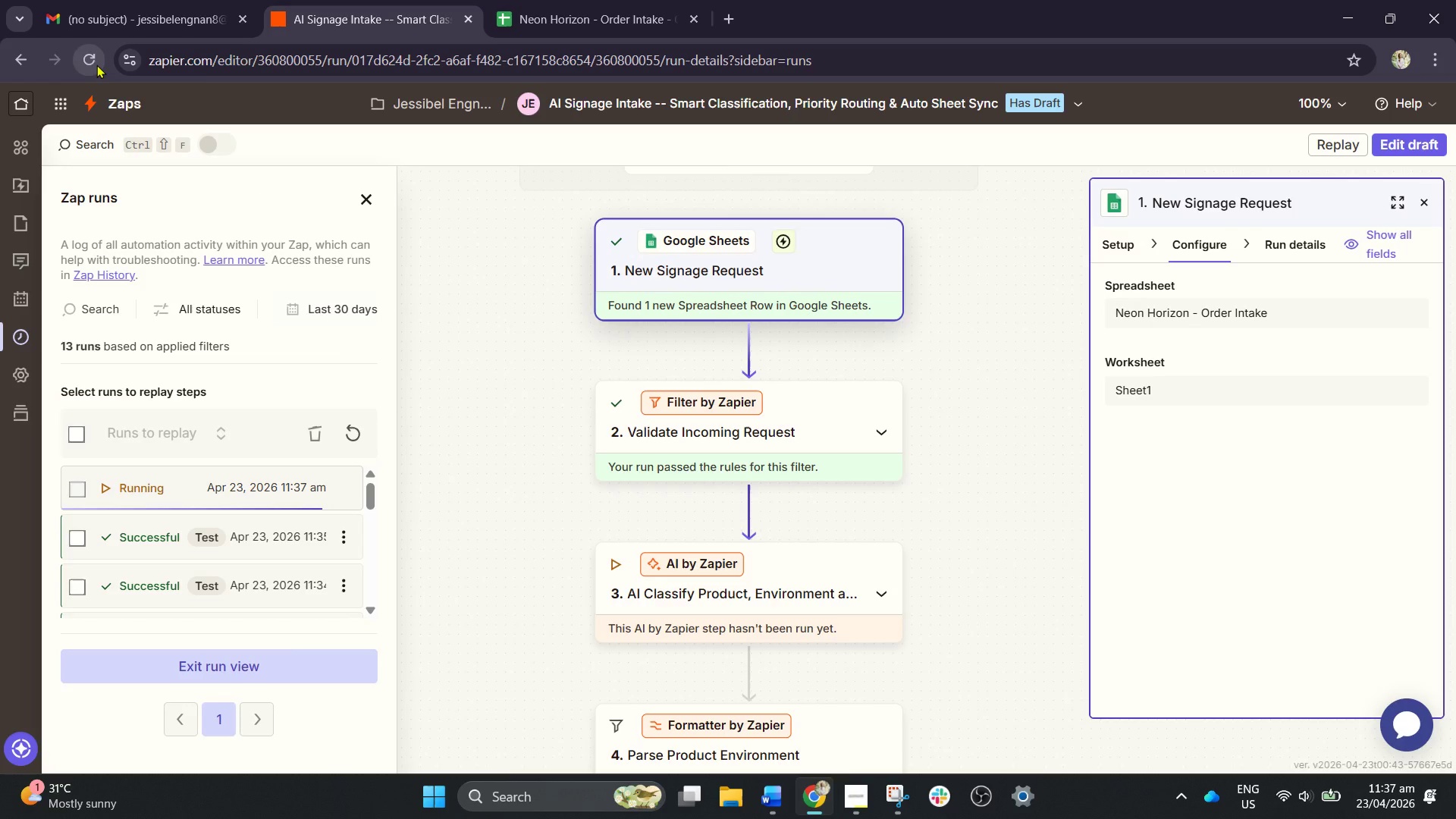 
left_click([96, 64])
 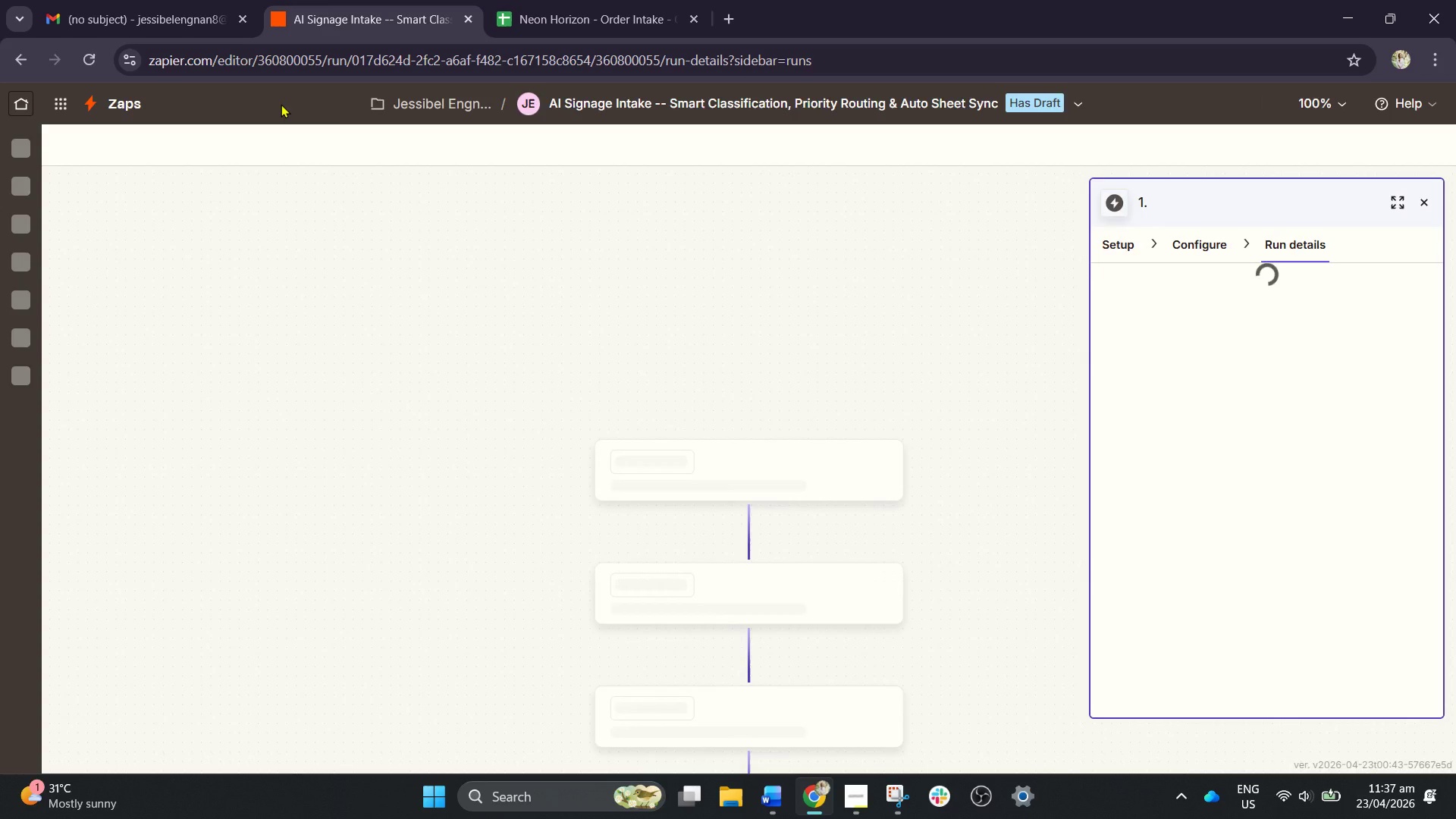 
scroll: coordinate [571, 356], scroll_direction: down, amount: 8.0
 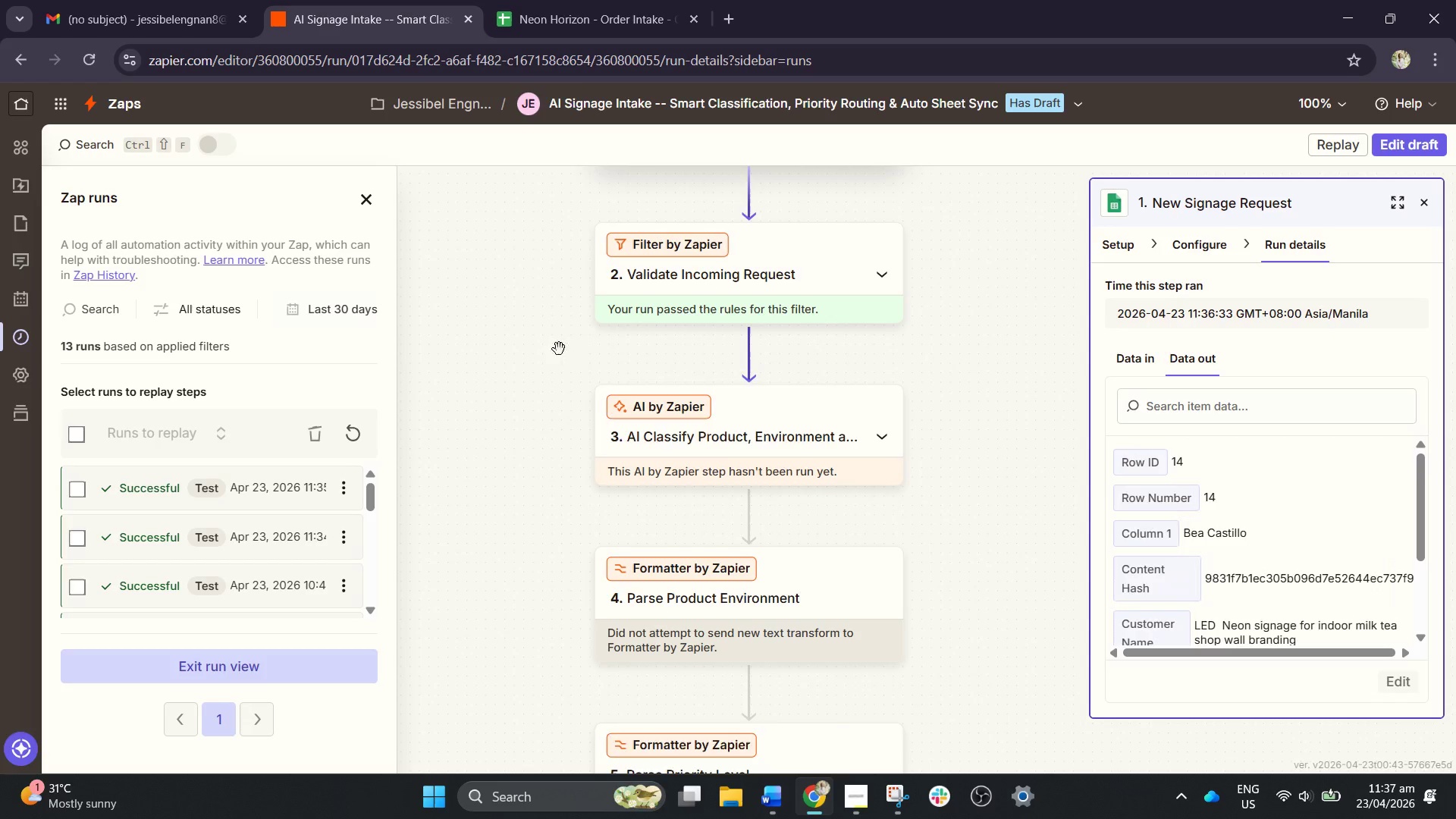 
left_click([588, 0])
 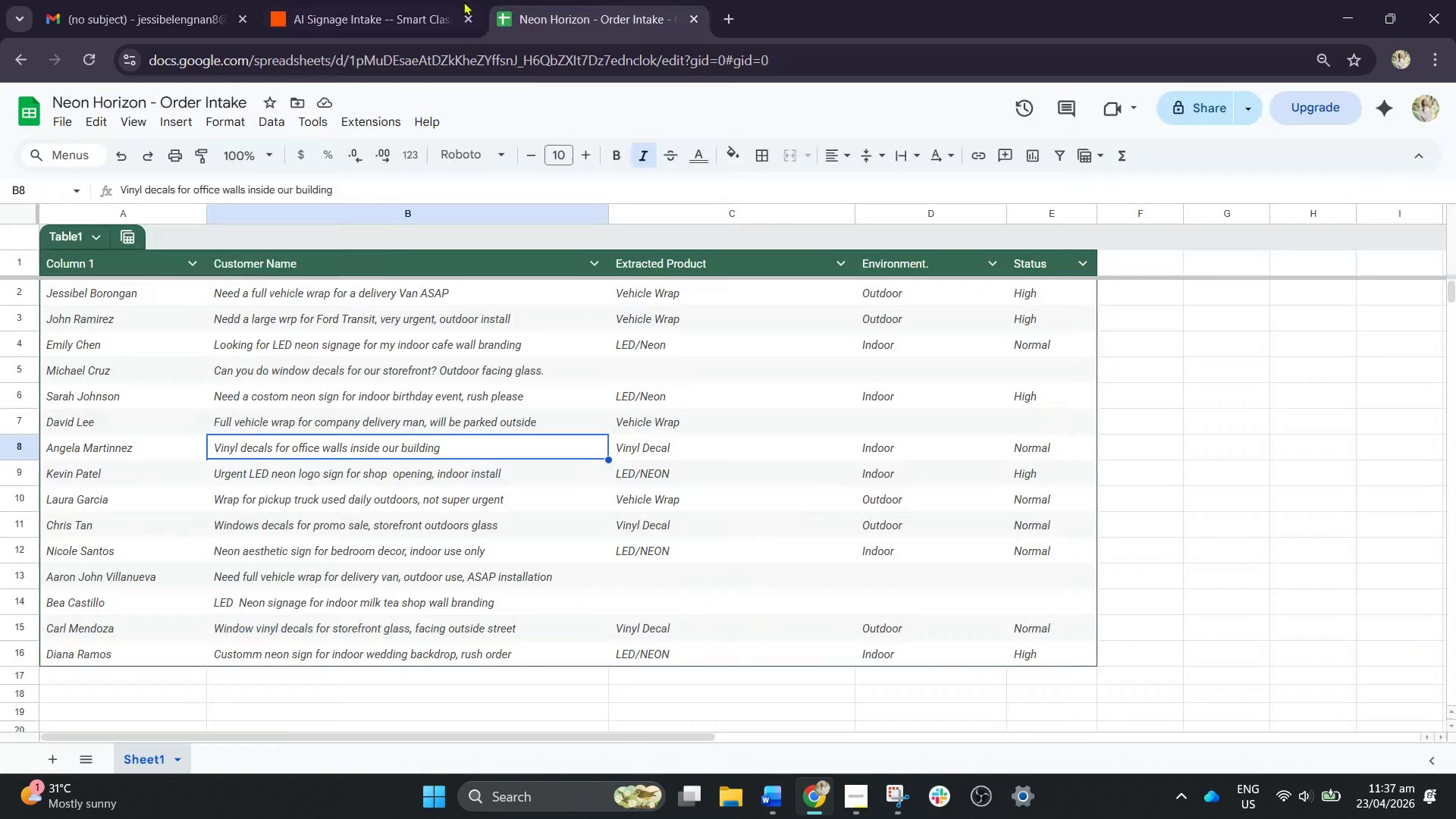 
scroll: coordinate [566, 312], scroll_direction: down, amount: 6.0
 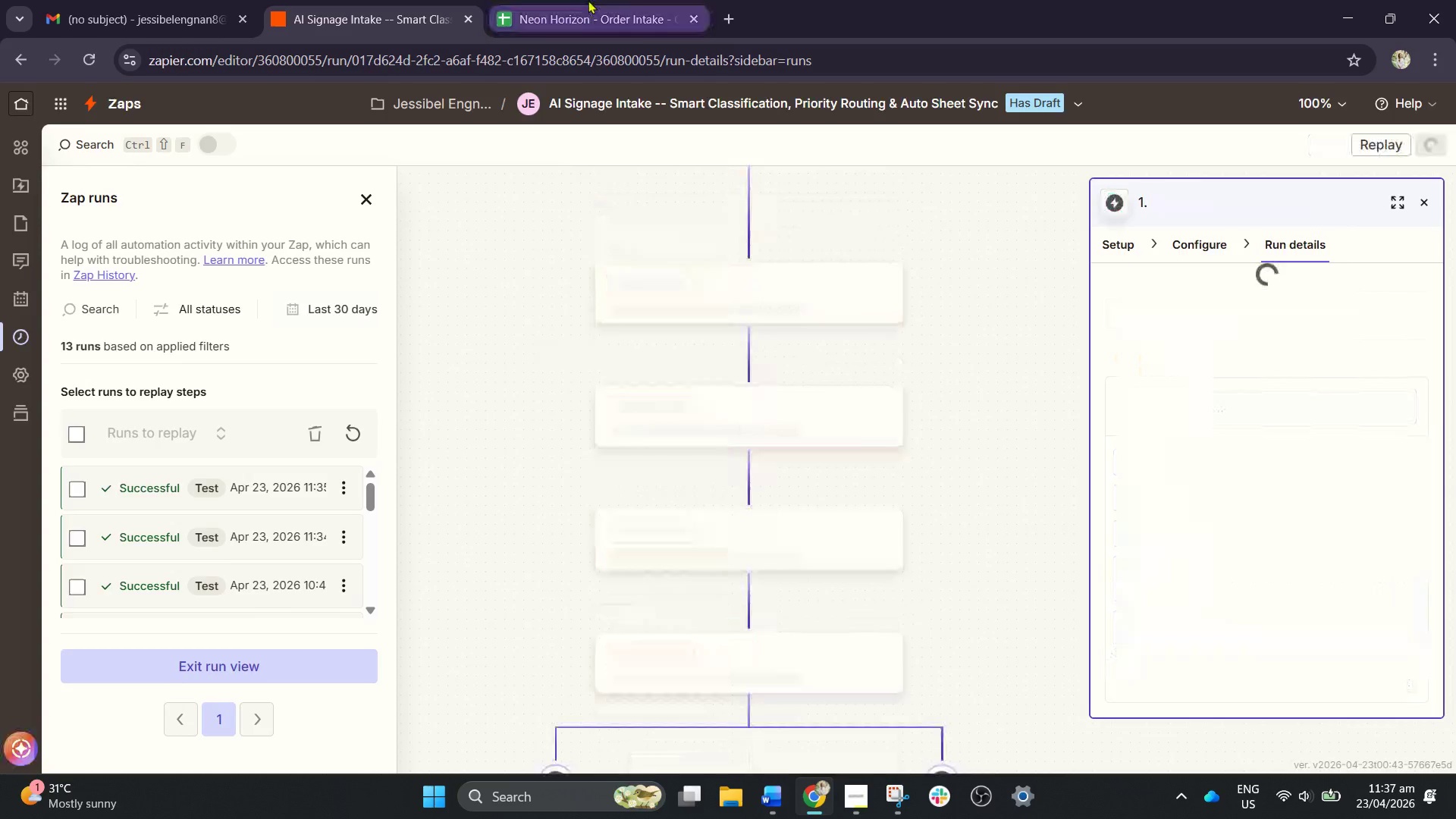 
left_click([419, 0])
 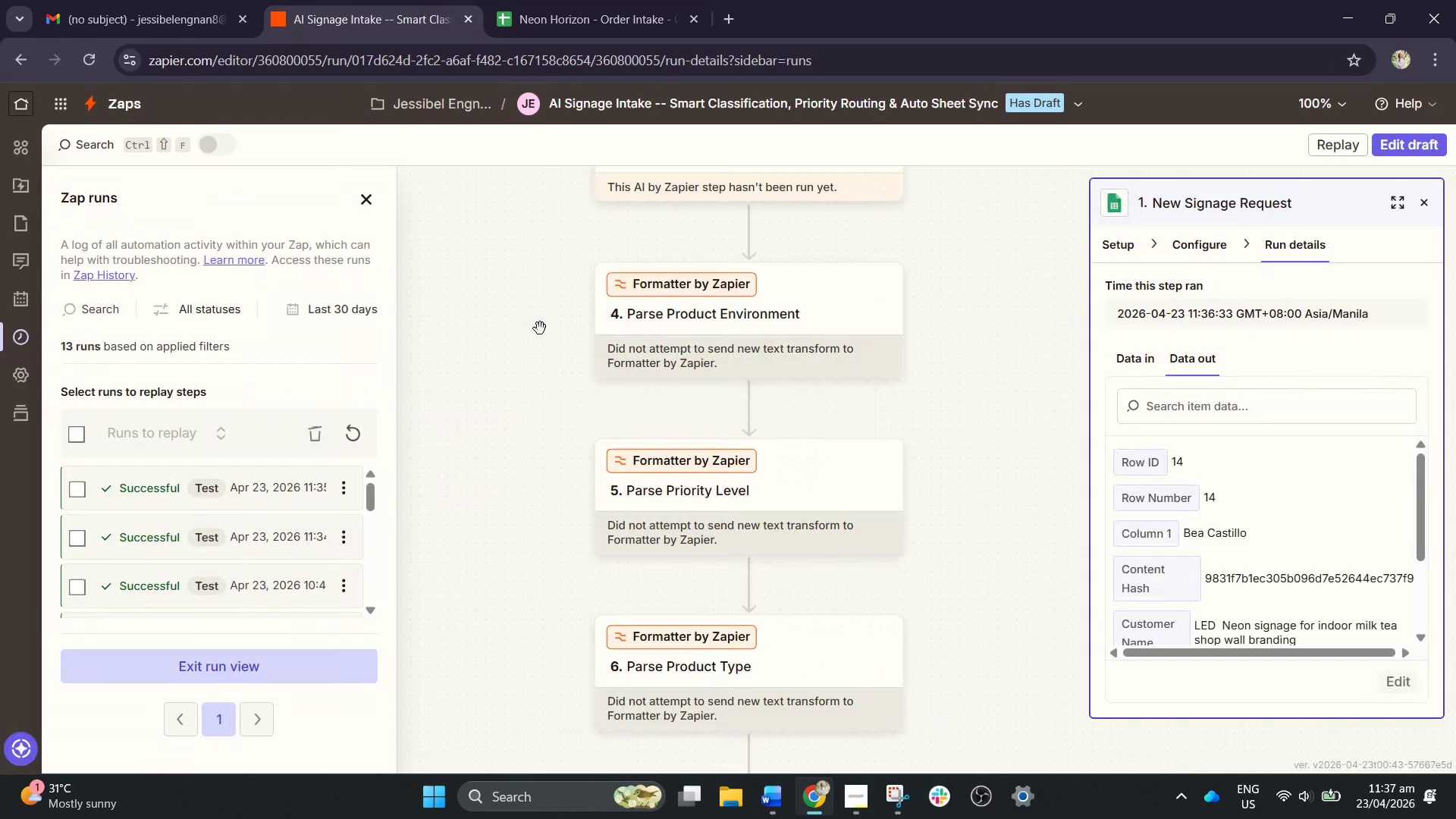 
scroll: coordinate [632, 406], scroll_direction: up, amount: 8.0
 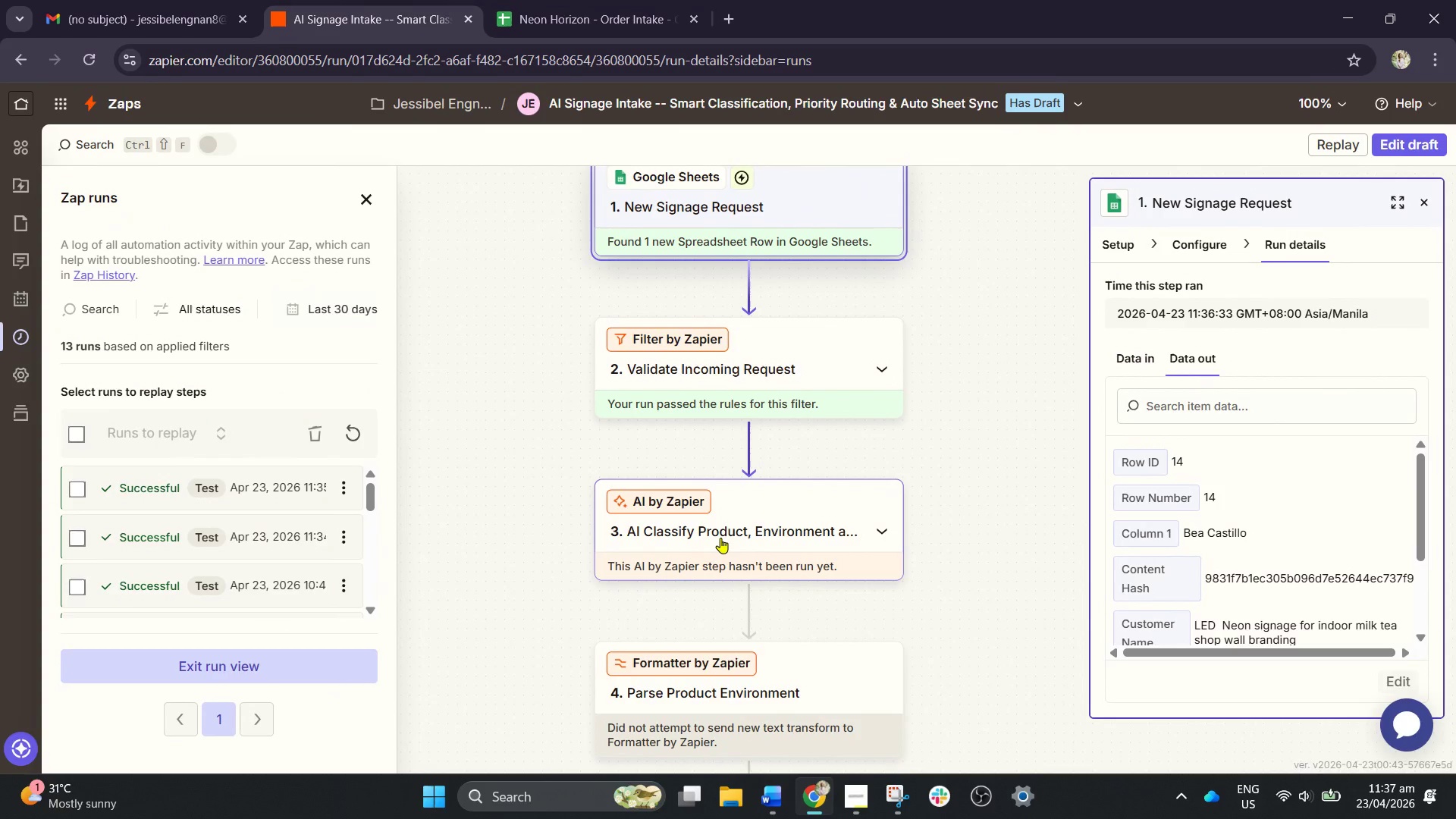 
wait(5.55)
 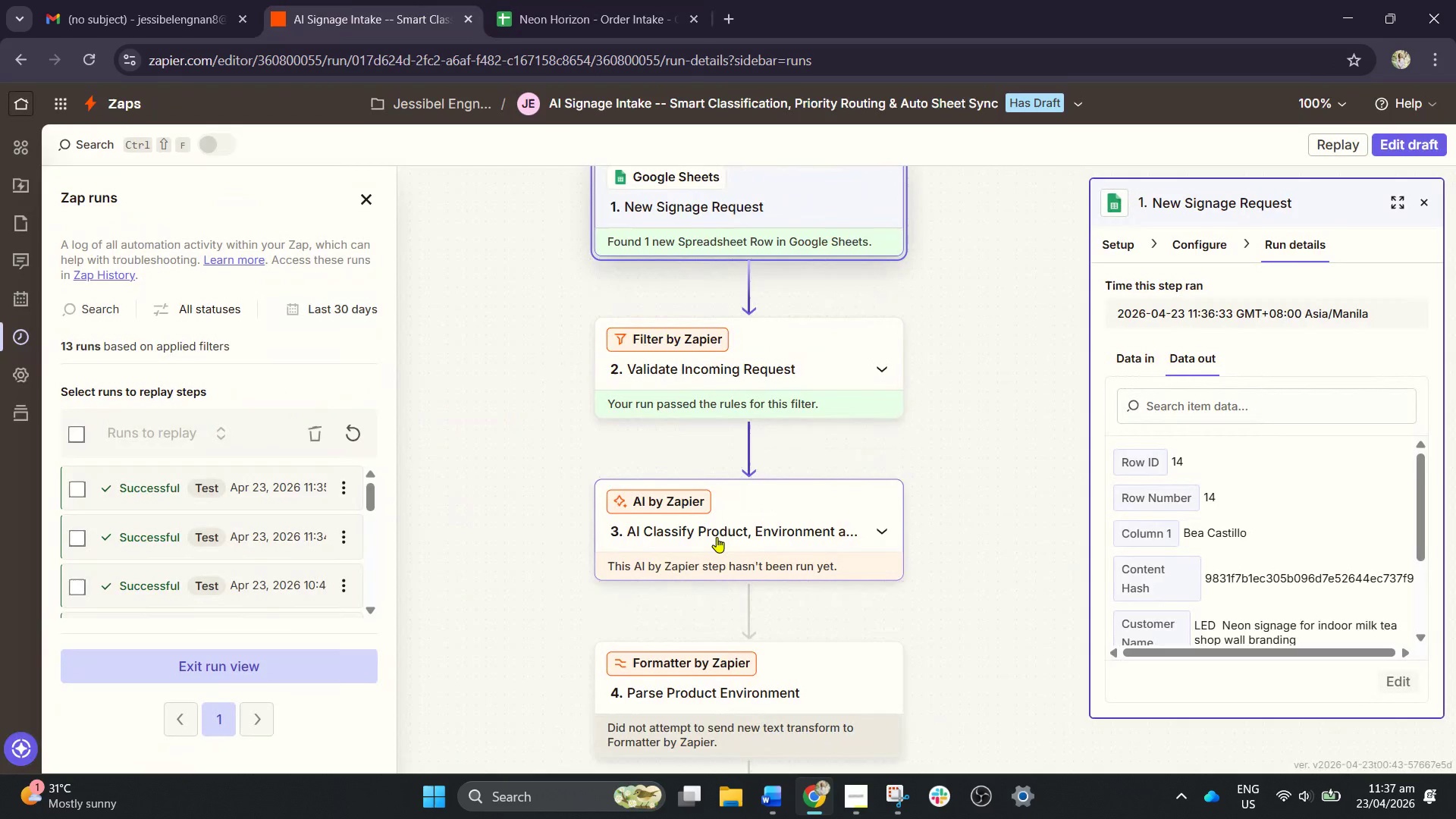 
left_click([720, 538])
 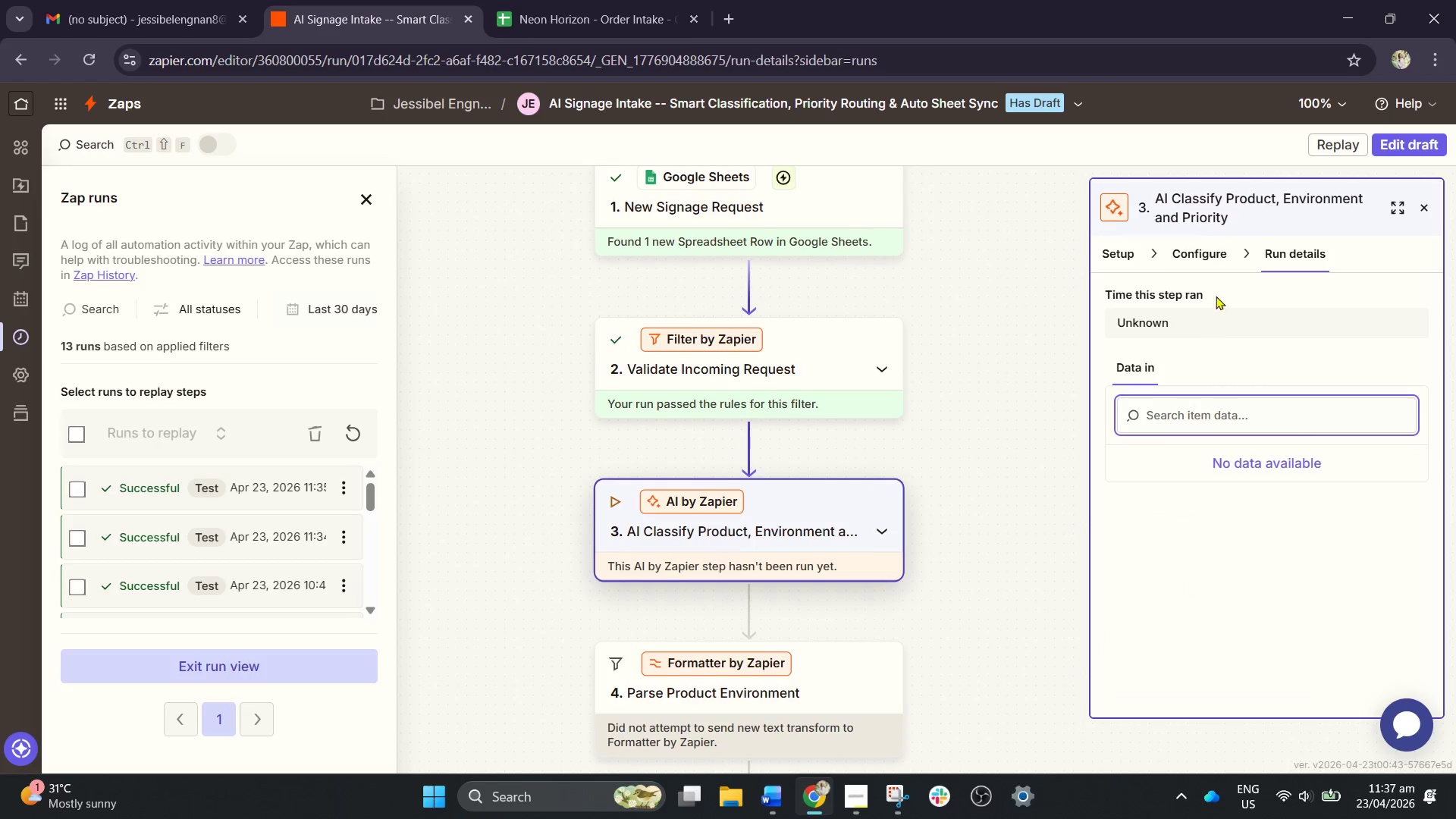 
left_click([1203, 259])
 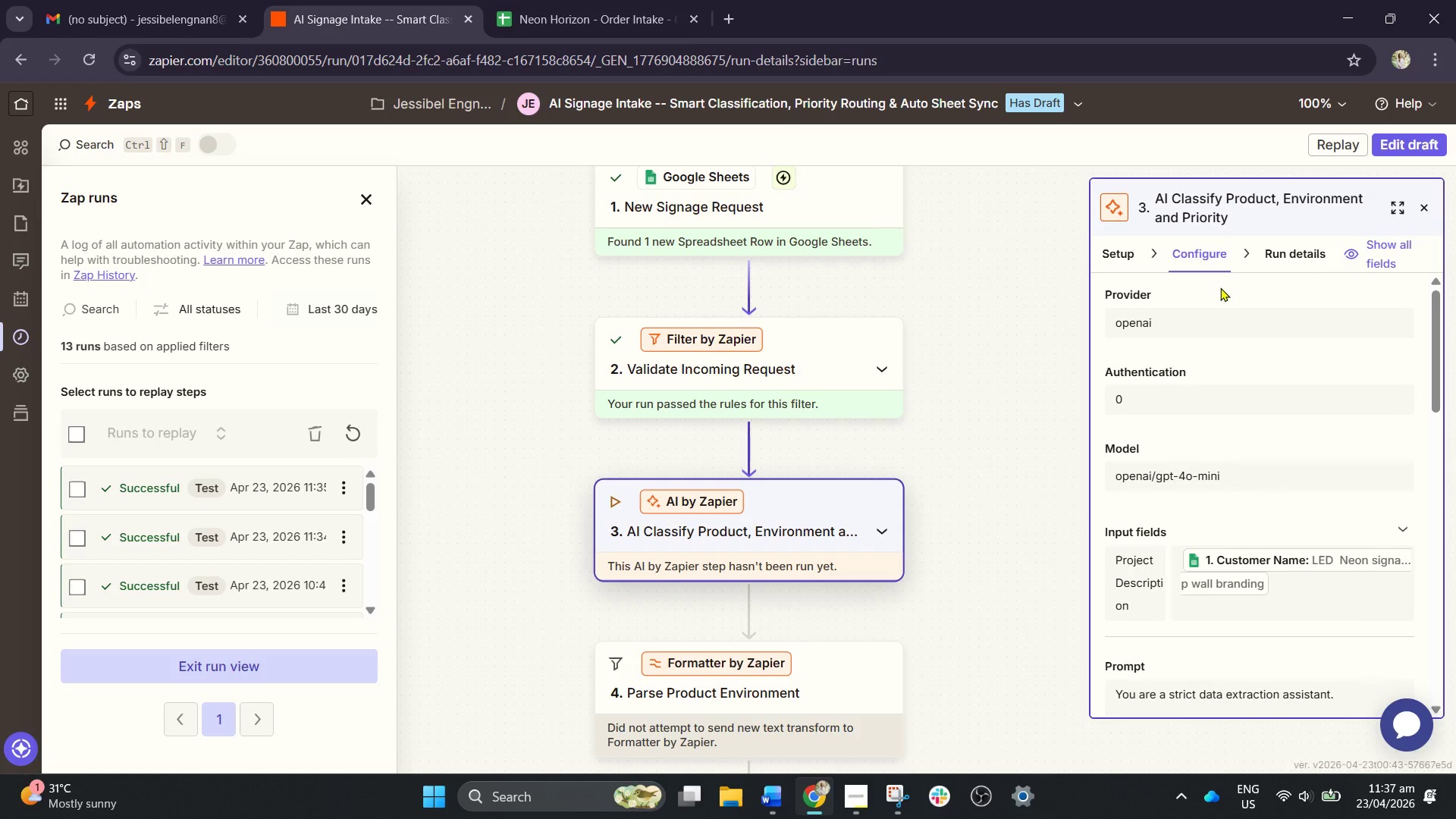 
scroll: coordinate [816, 514], scroll_direction: up, amount: 4.0
 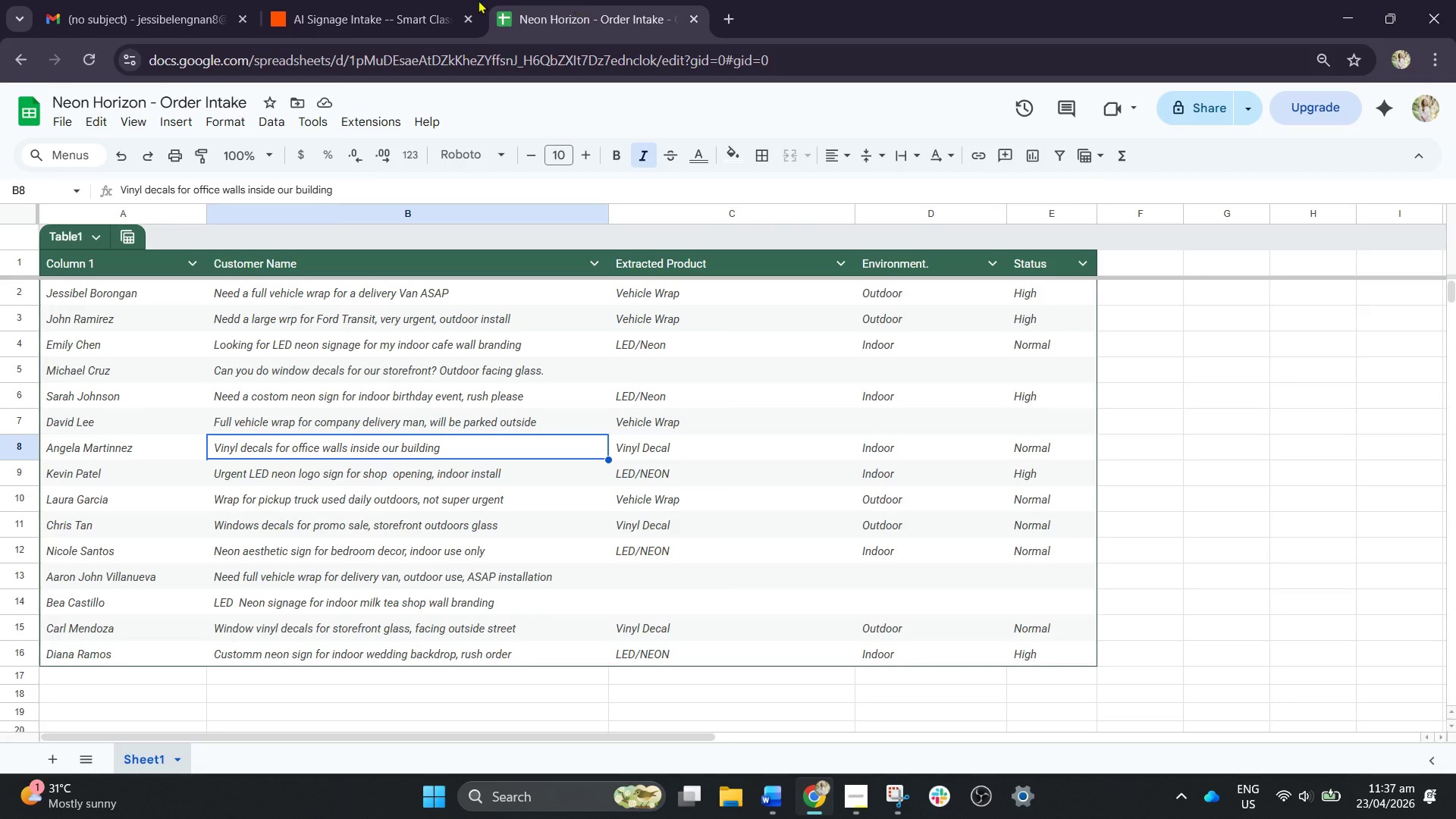 
double_click([428, 0])
 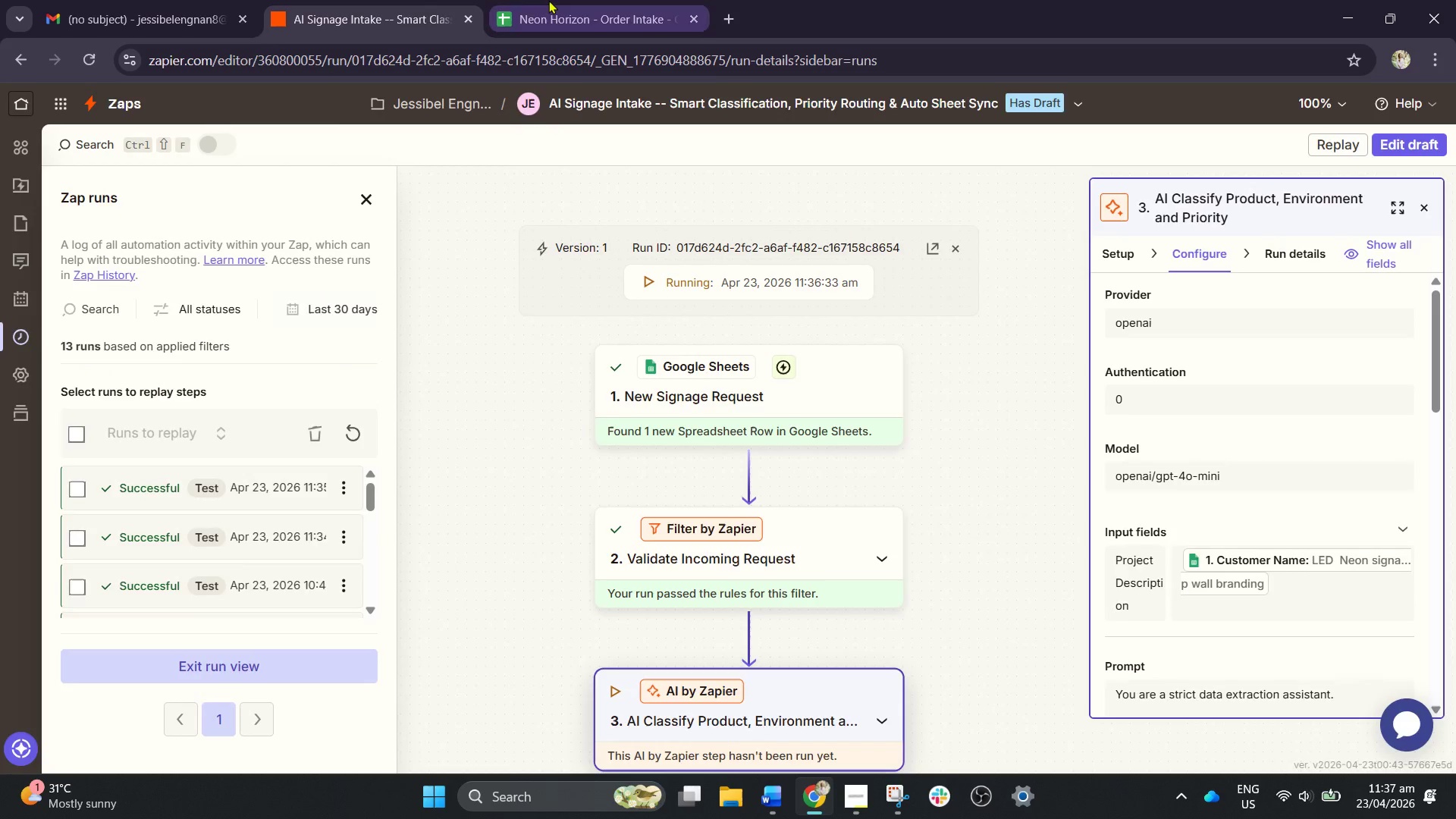 
left_click([548, 0])
 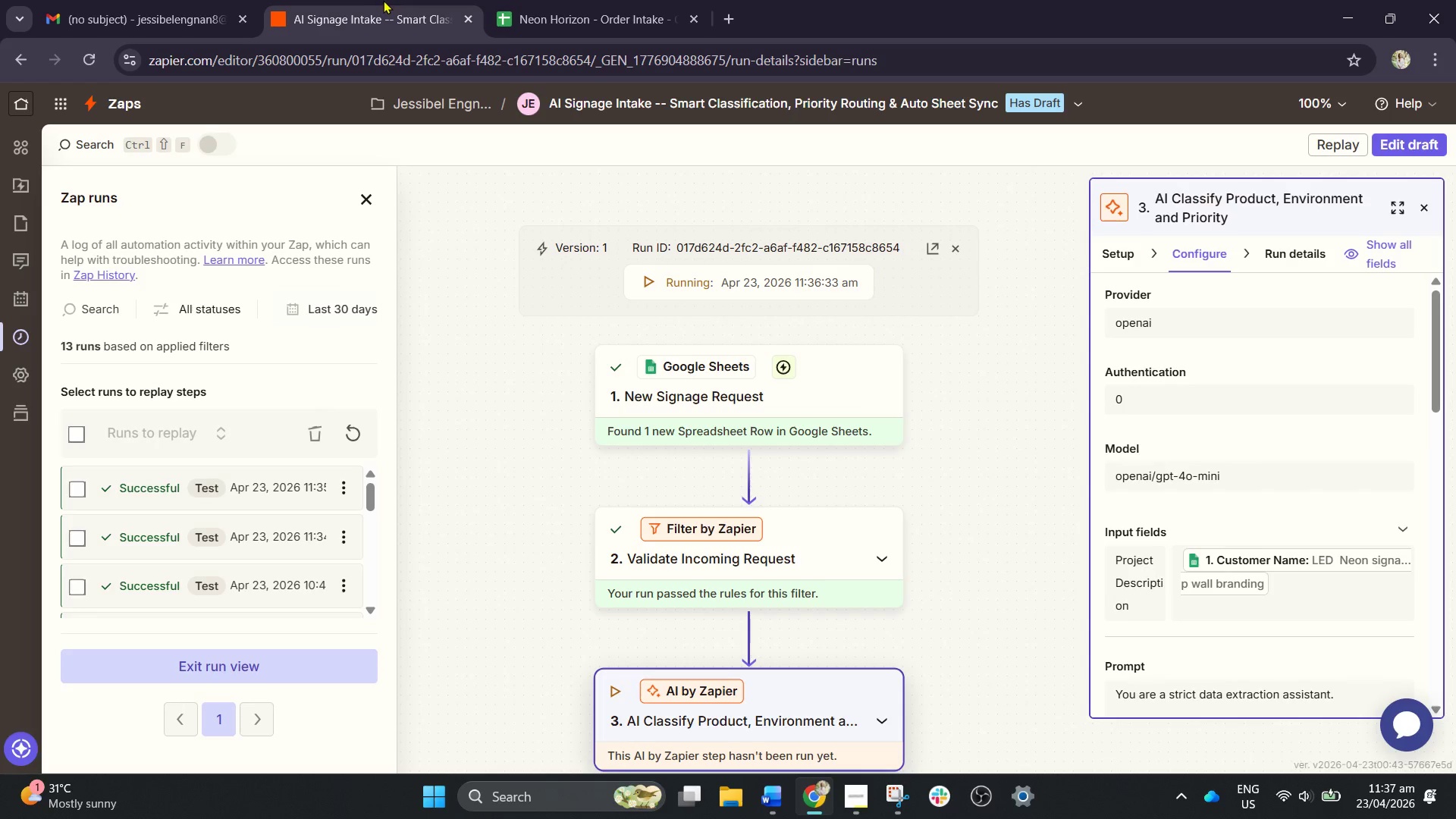 
scroll: coordinate [774, 552], scroll_direction: down, amount: 6.0
 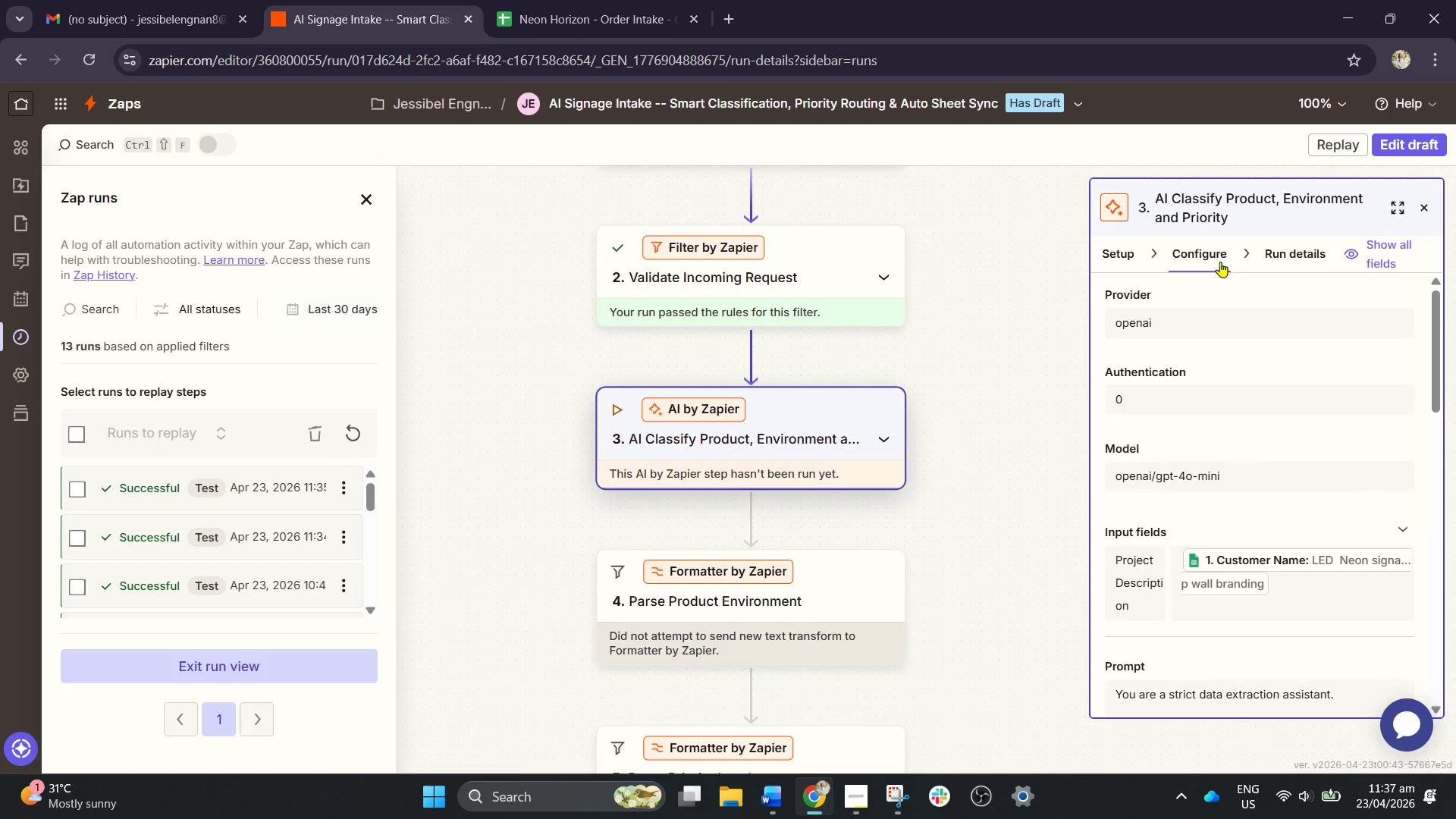 
left_click([1210, 253])
 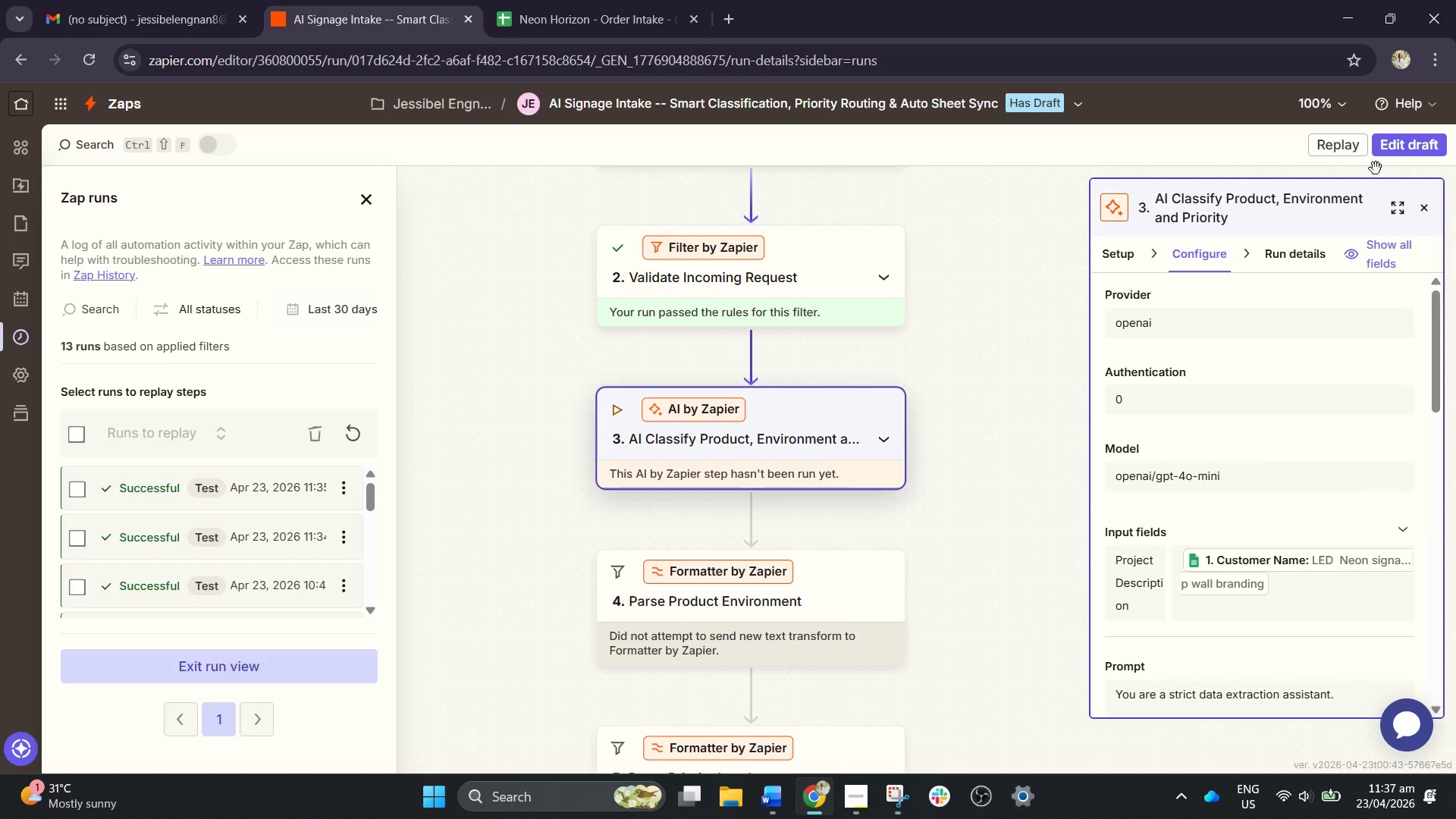 
left_click([1396, 152])
 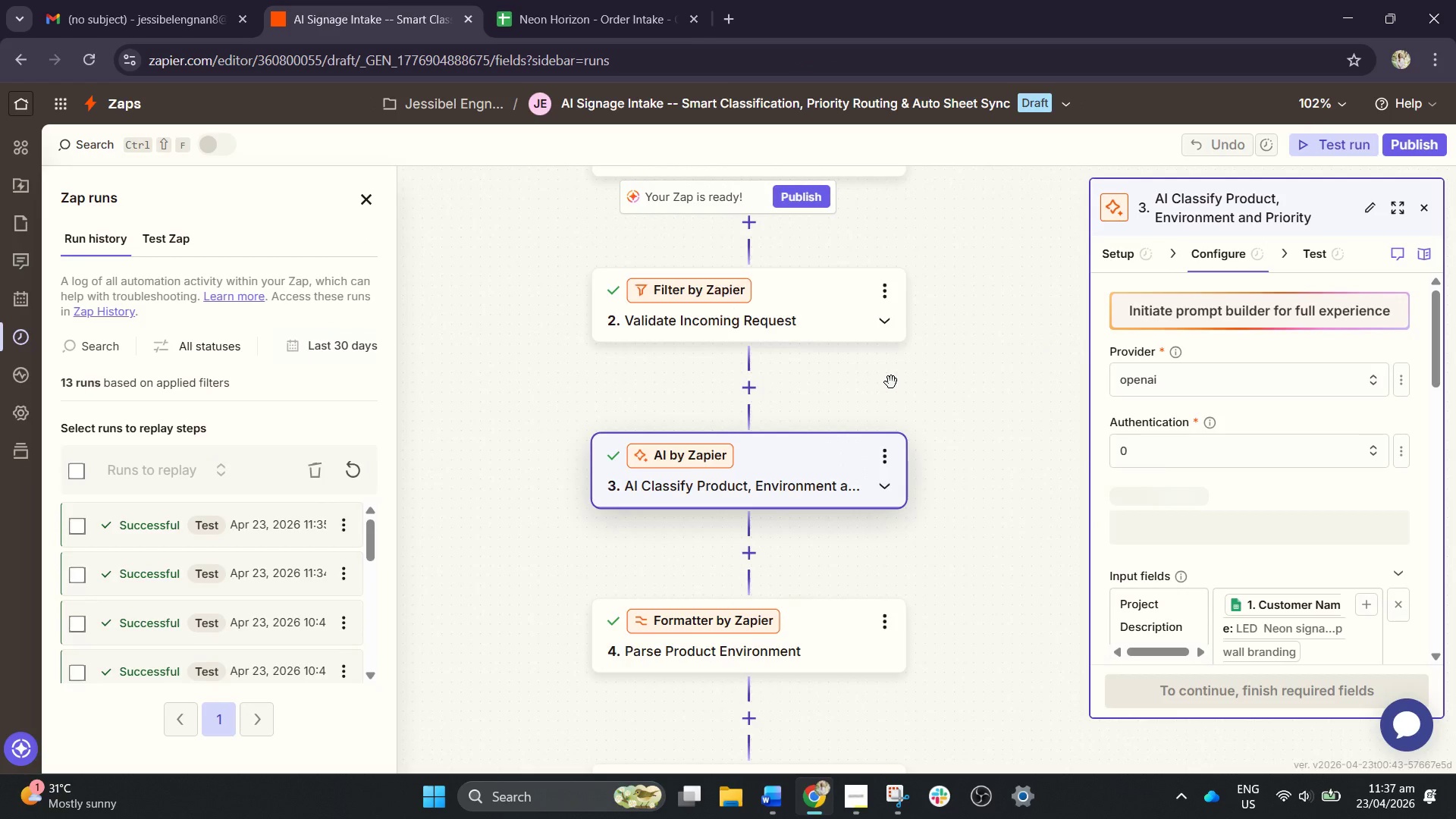 
scroll: coordinate [758, 471], scroll_direction: down, amount: 4.0
 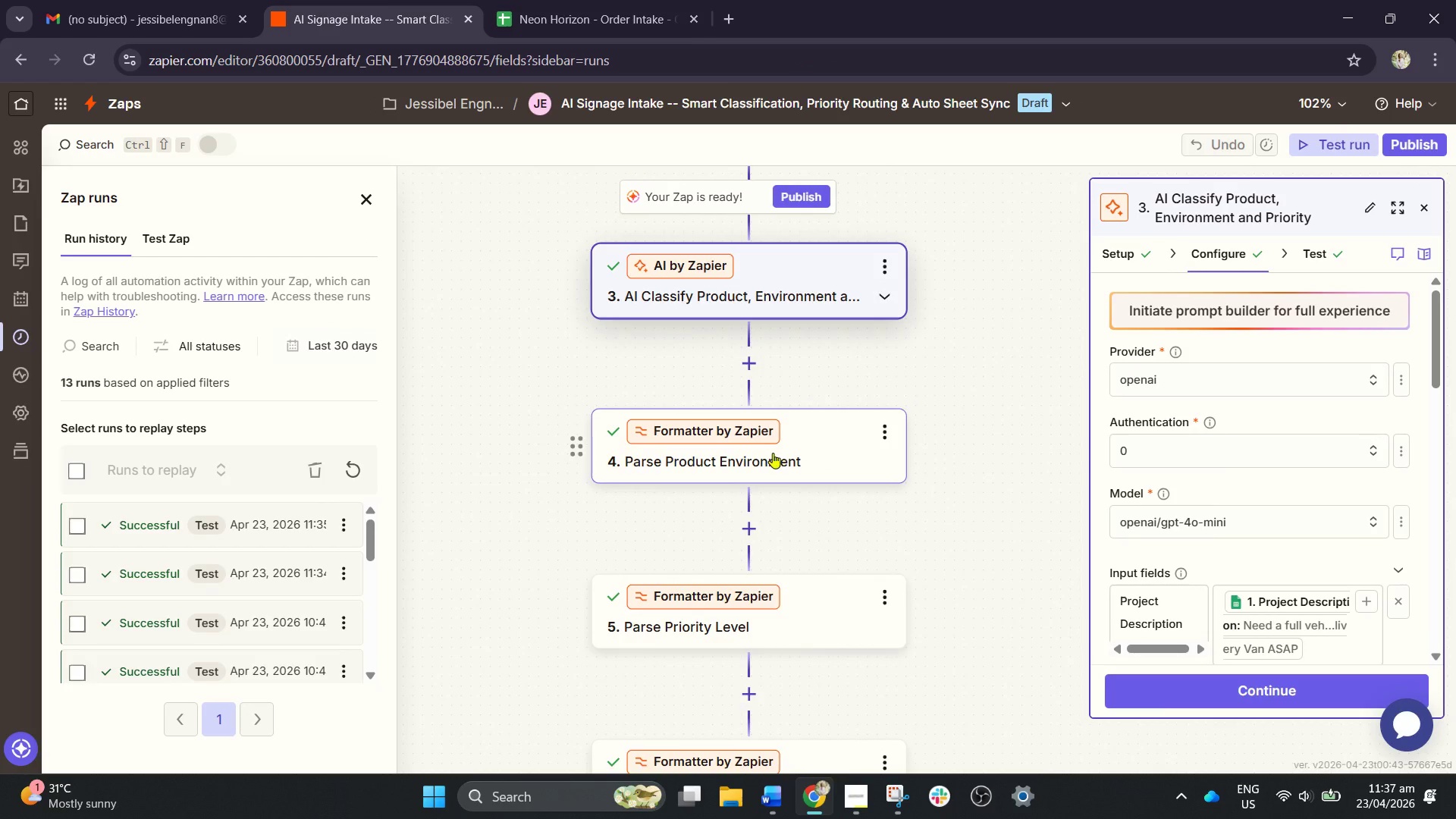 
left_click([773, 453])
 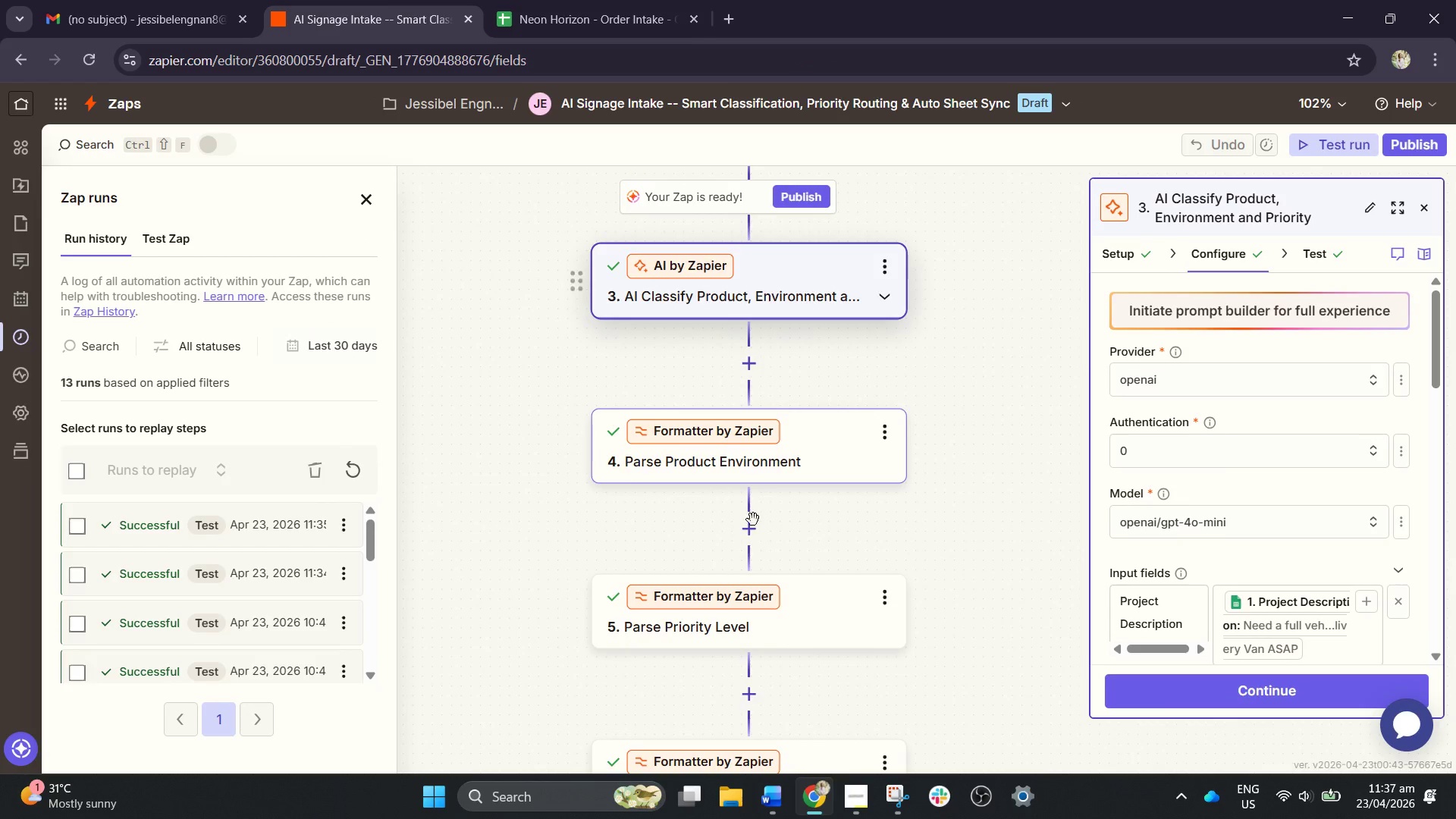 
left_click([766, 482])
 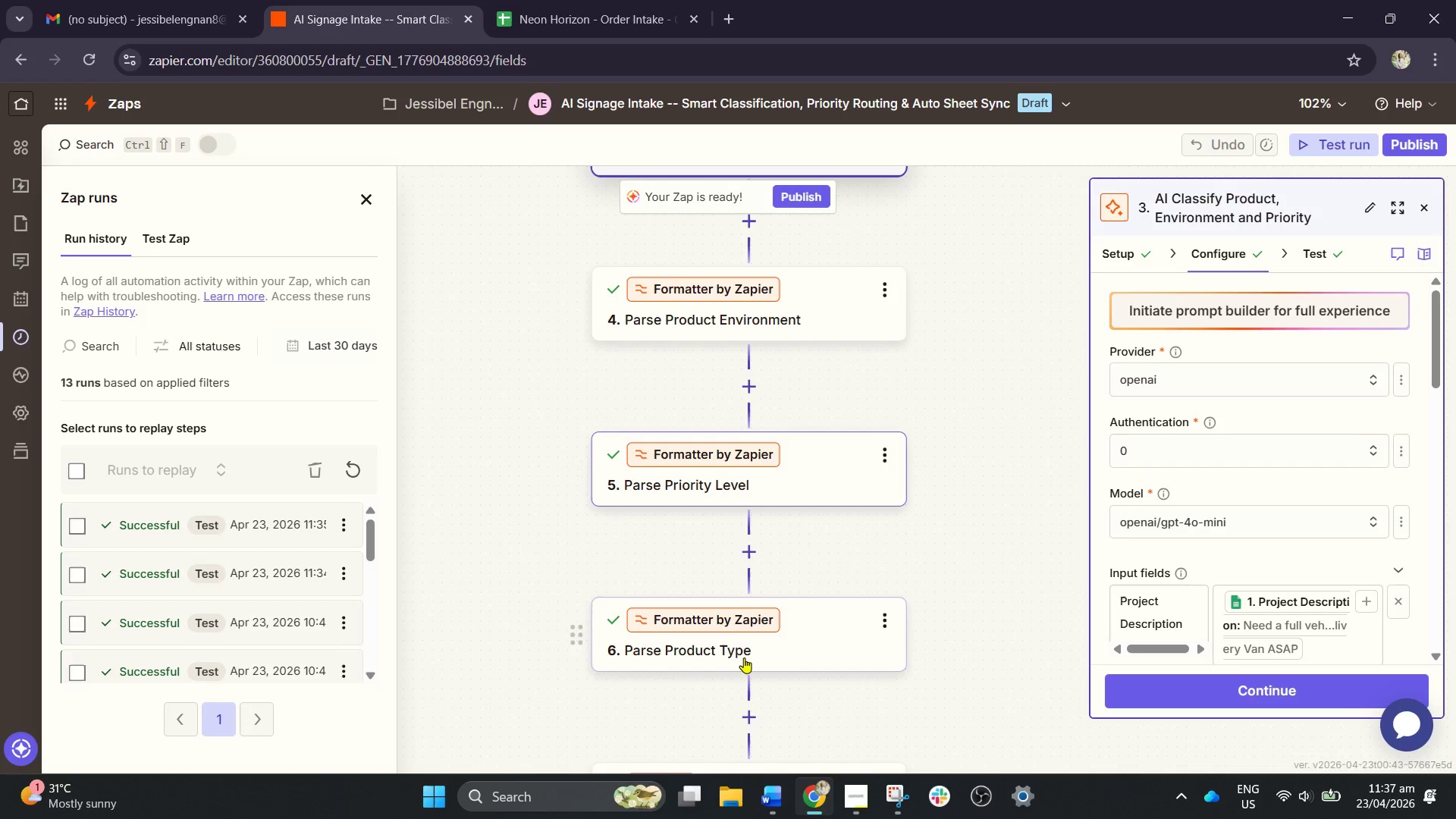 
scroll: coordinate [754, 552], scroll_direction: down, amount: 3.0
 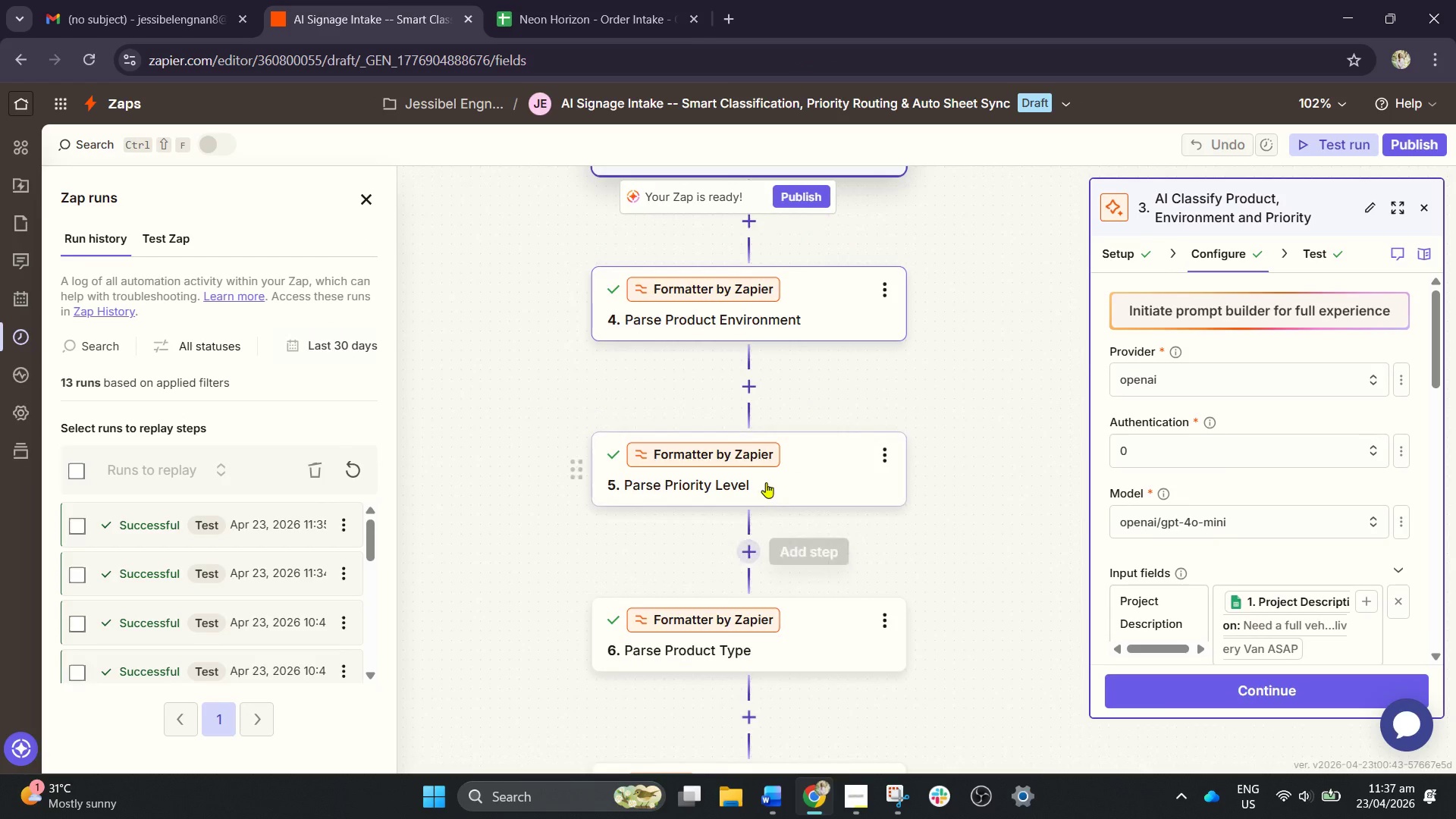 
left_click([745, 658])
 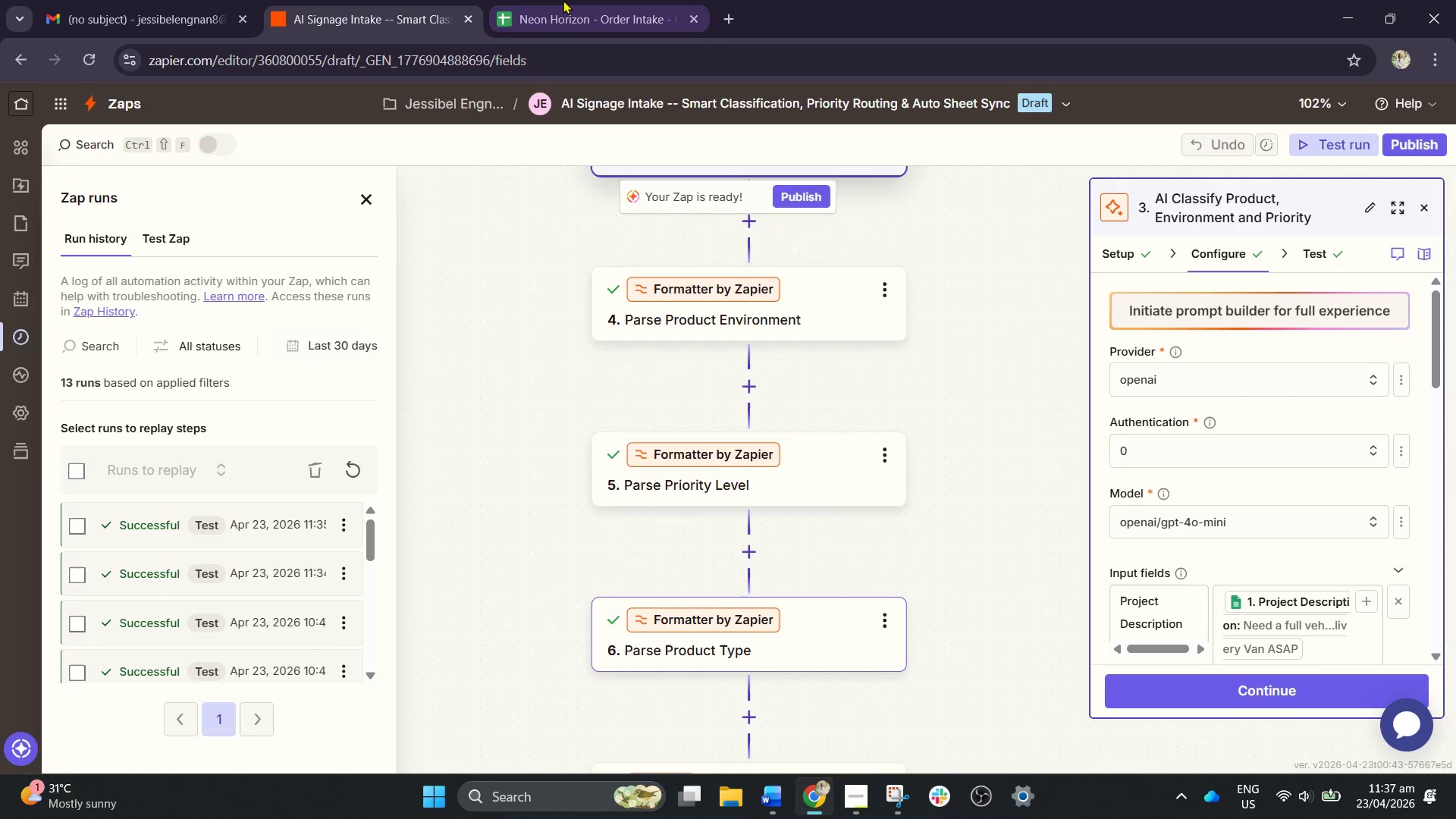 
left_click([563, 0])
 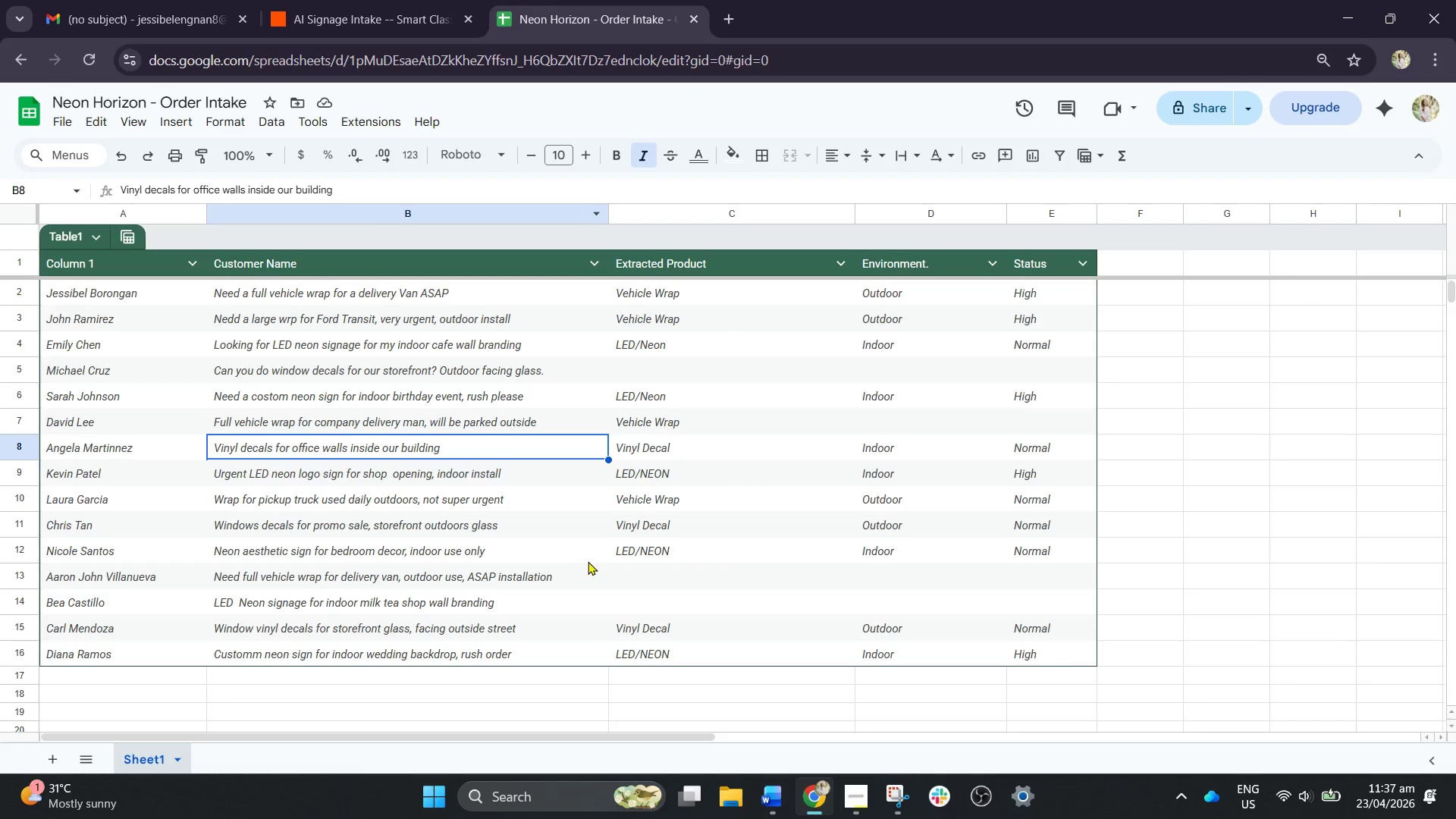 
left_click([588, 596])
 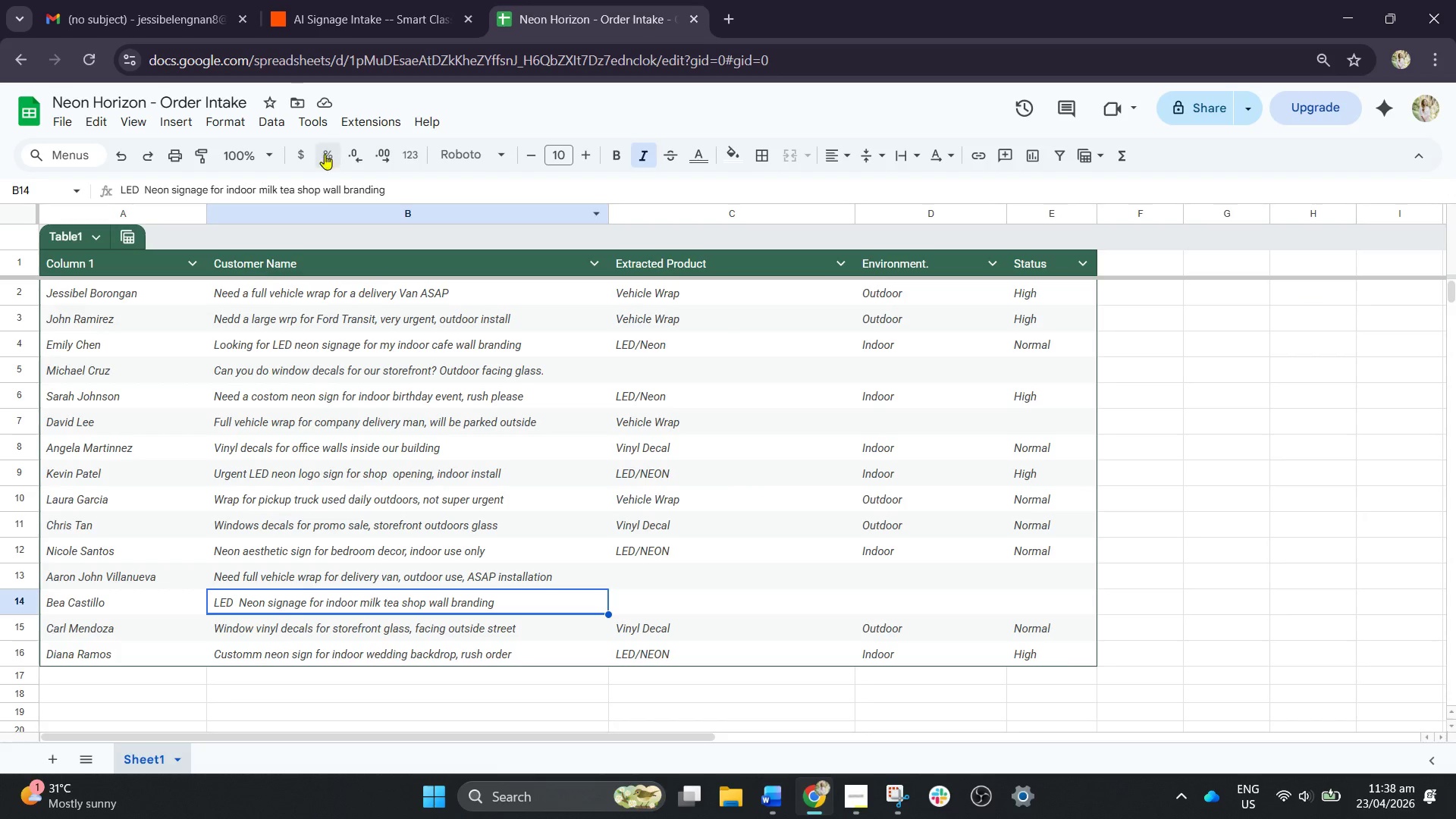 
left_click([348, 5])
 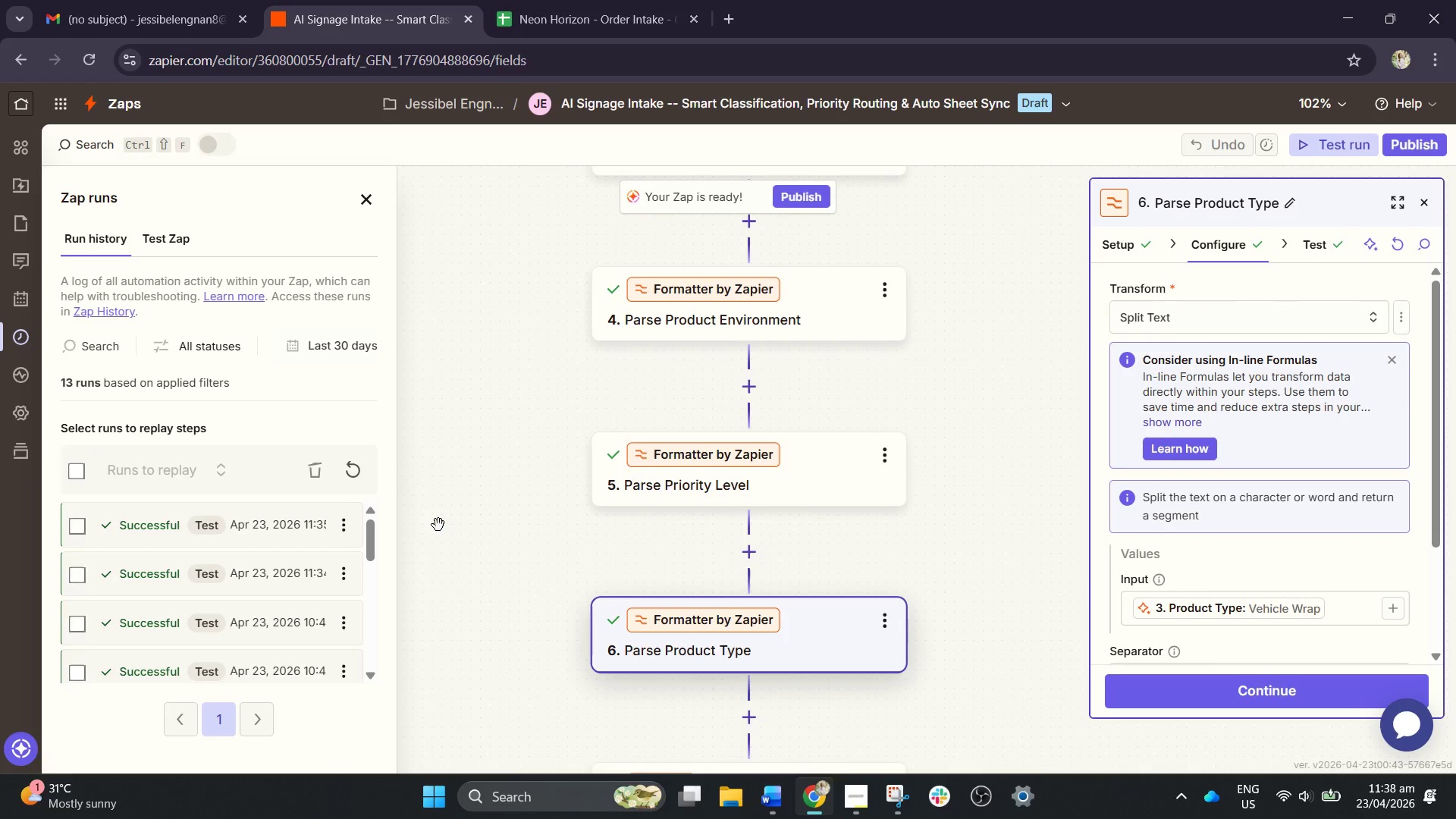 
scroll: coordinate [614, 529], scroll_direction: down, amount: 10.0
 